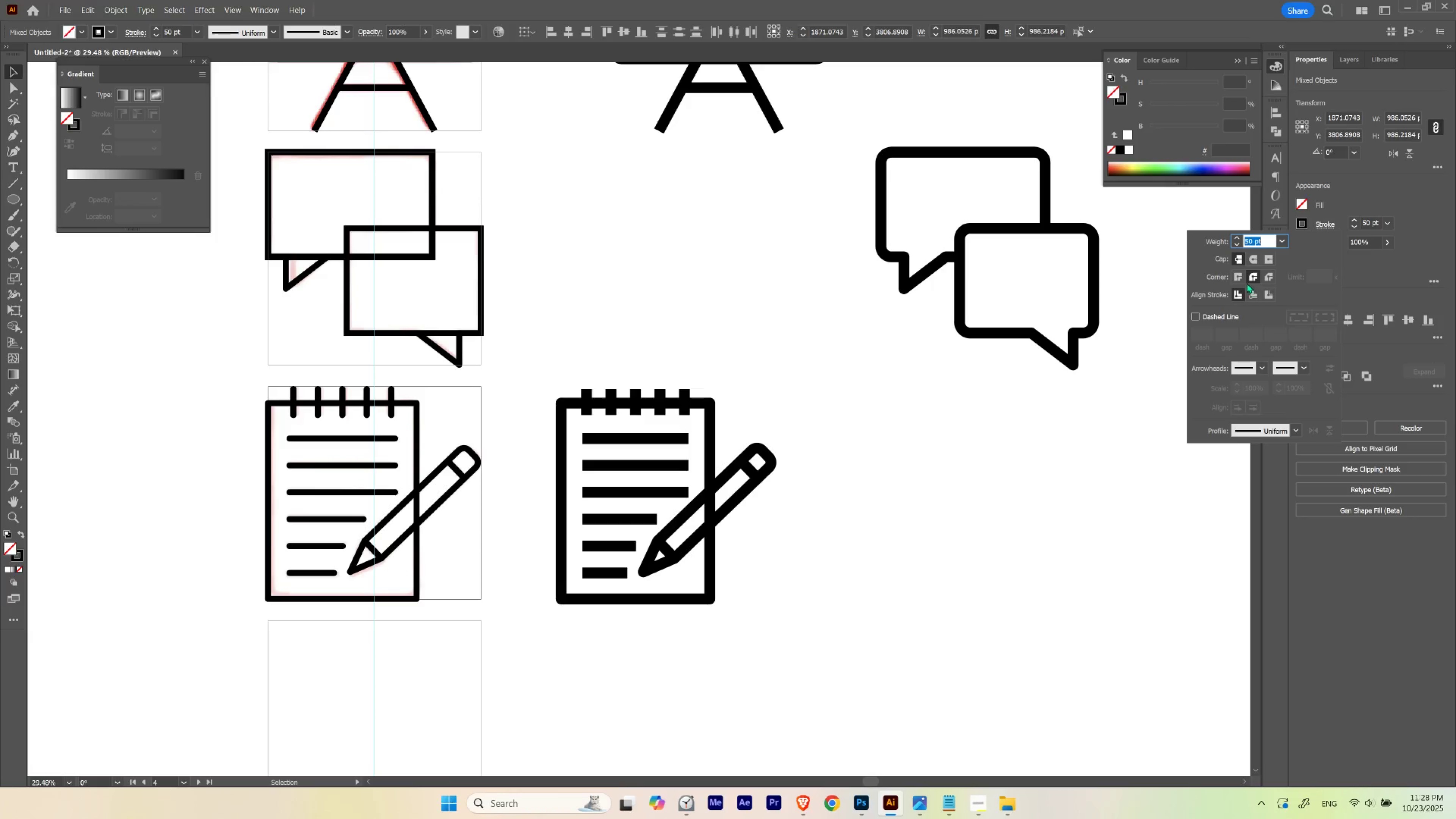 
left_click([1236, 276])
 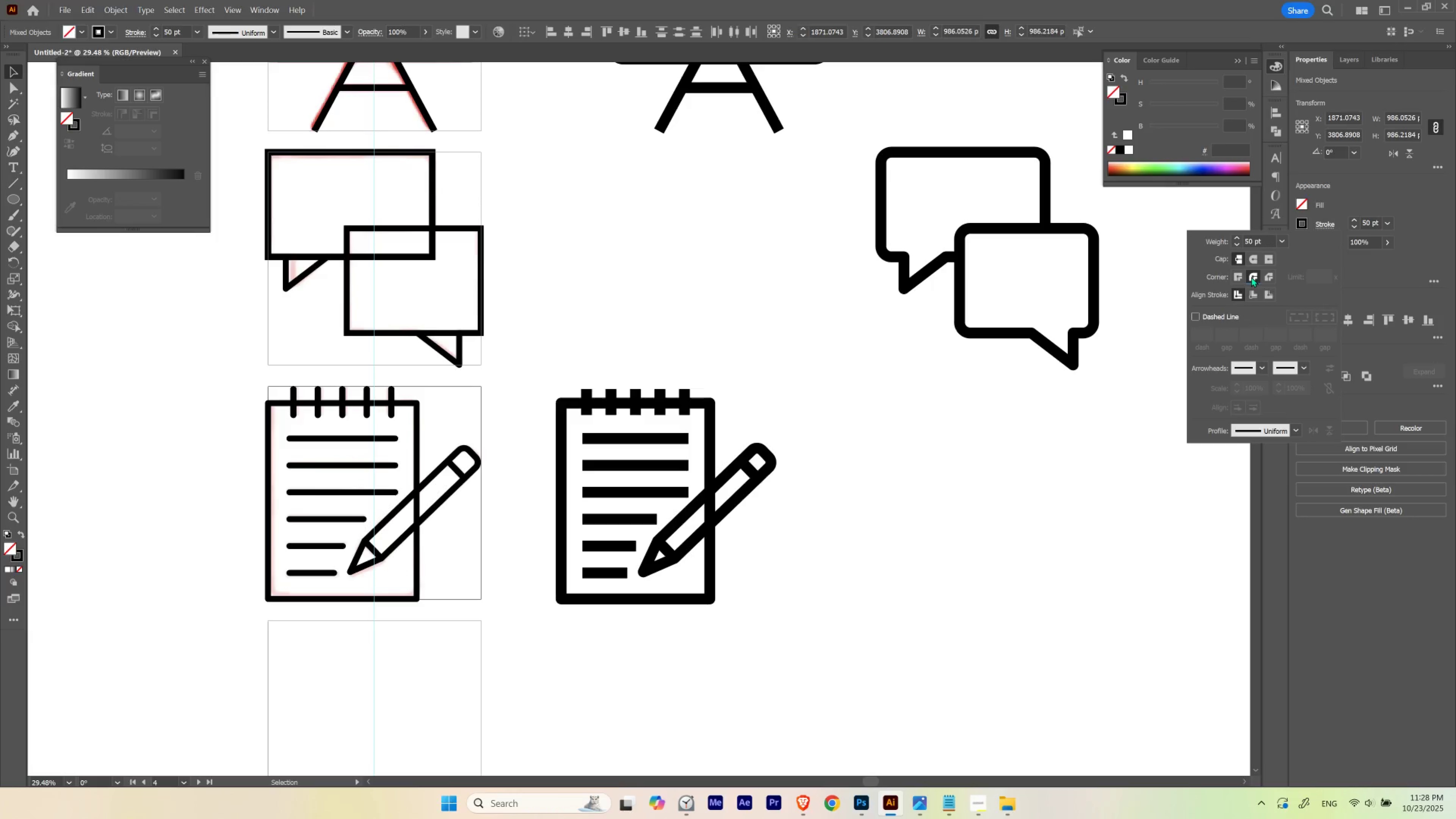 
left_click([1251, 260])
 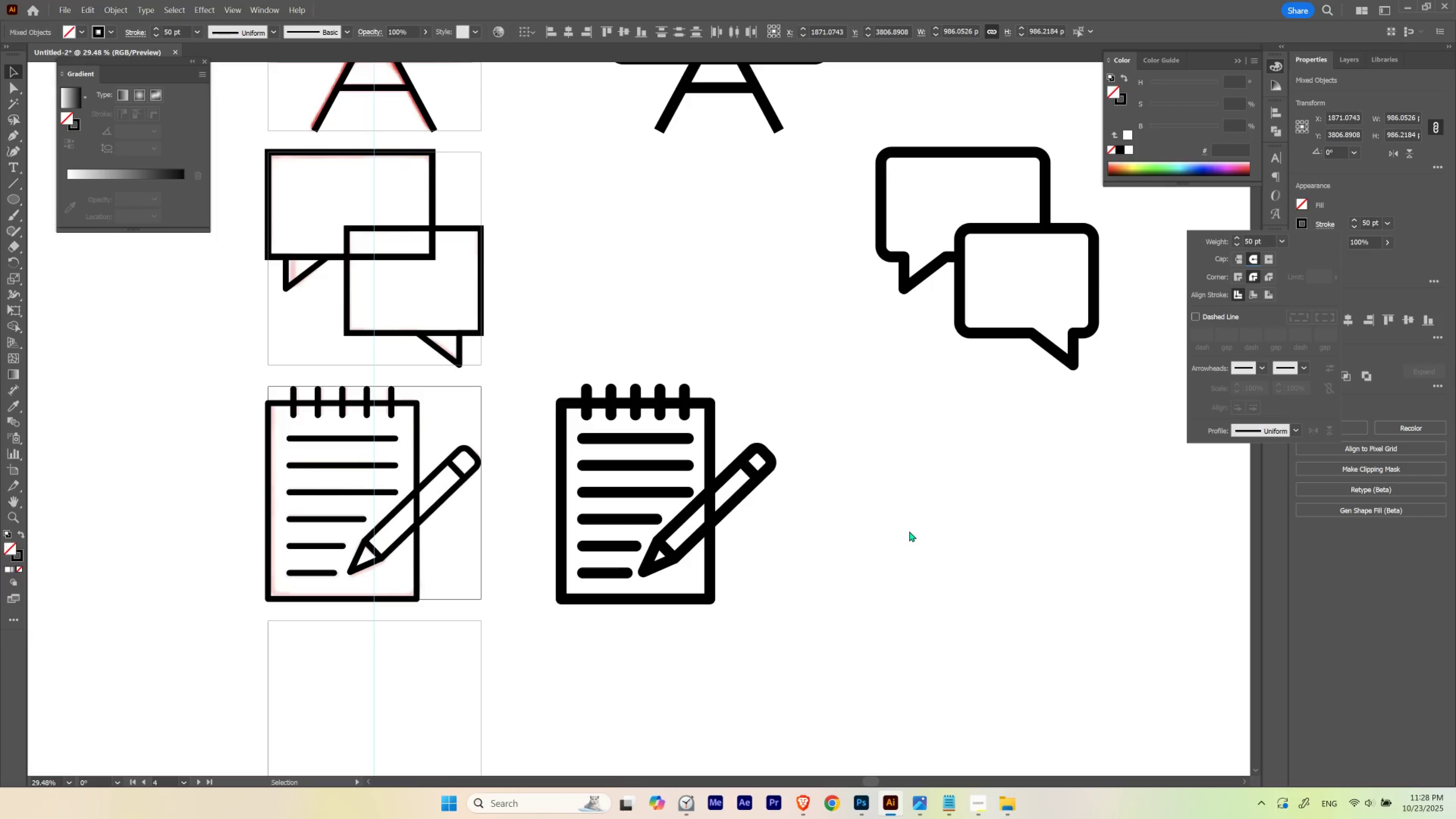 
hold_key(key=Space, duration=2.44)
 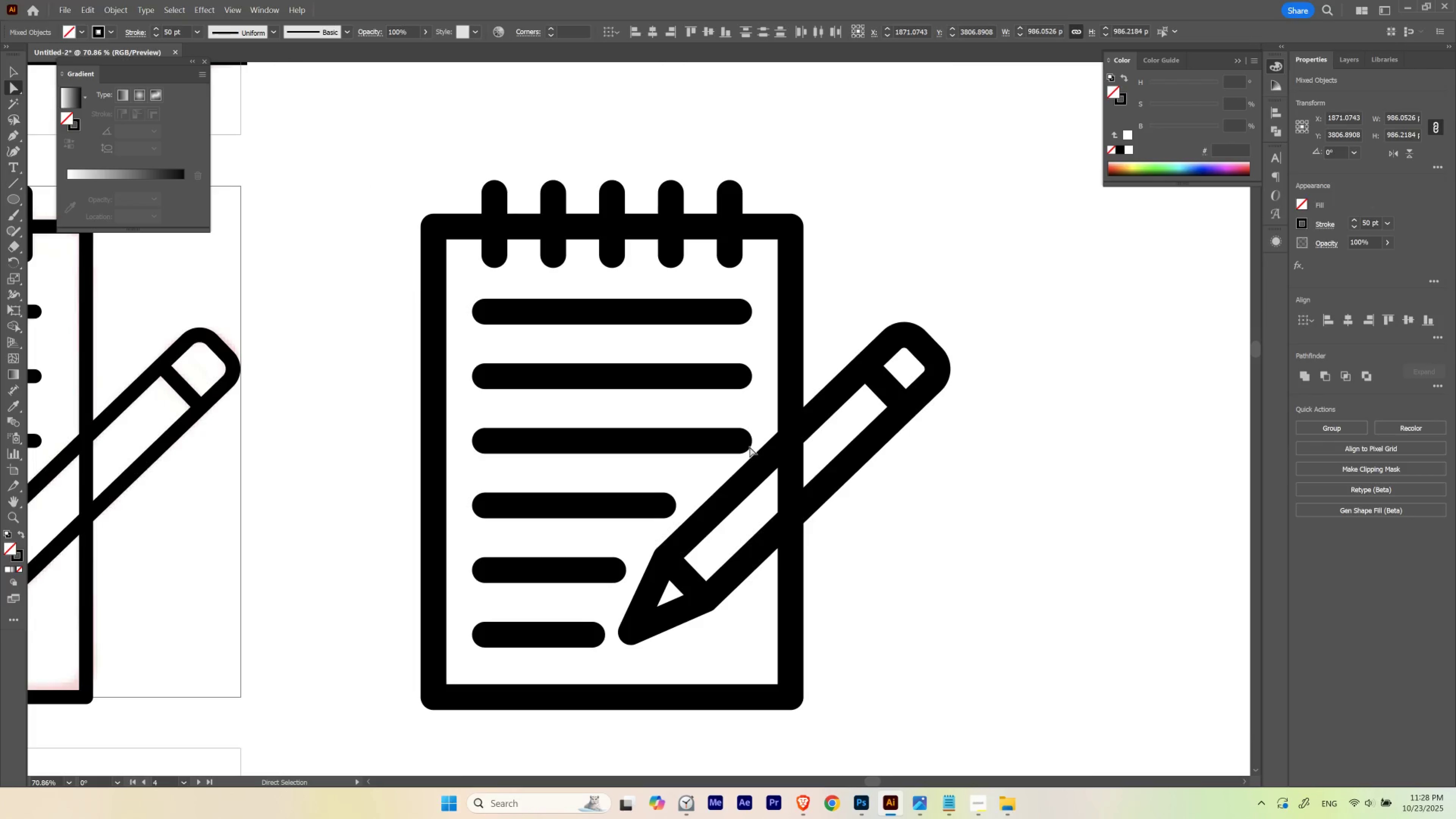 
hold_key(key=ControlLeft, duration=1.52)
left_click_drag(start_coordinate=[652, 529], to_coordinate=[748, 524])
 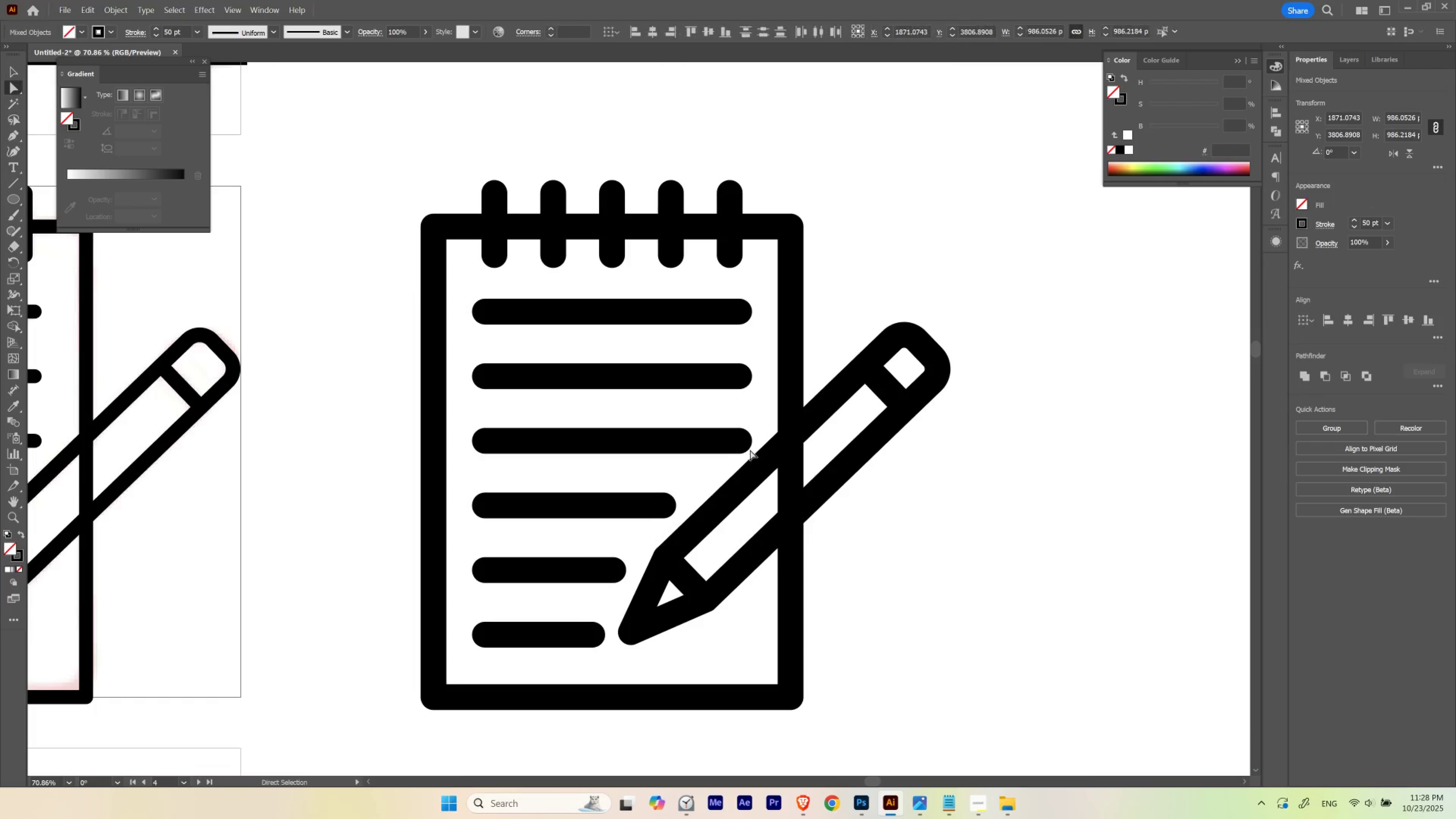 
hold_key(key=ControlLeft, duration=0.76)
 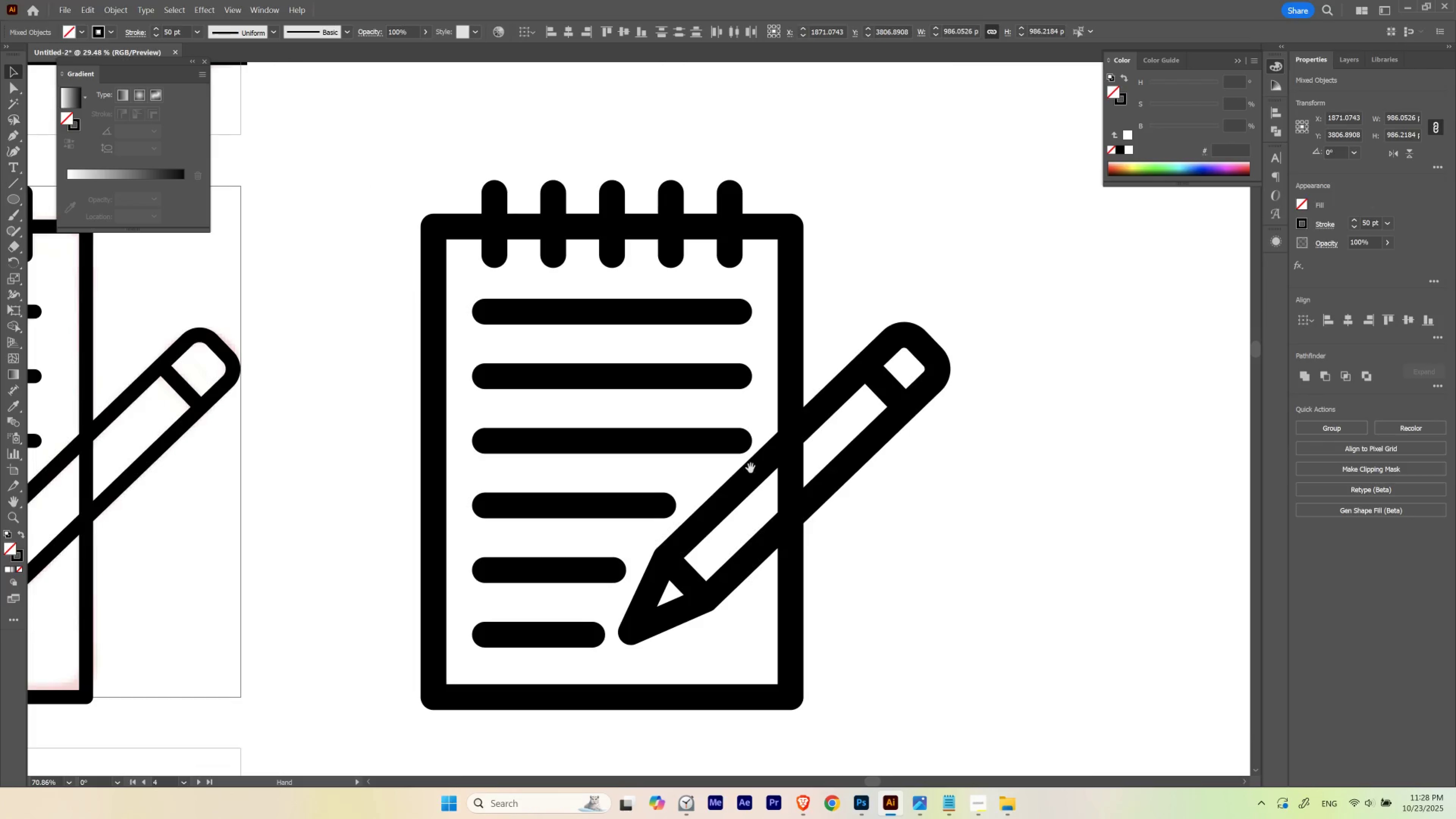 
type(aa)
 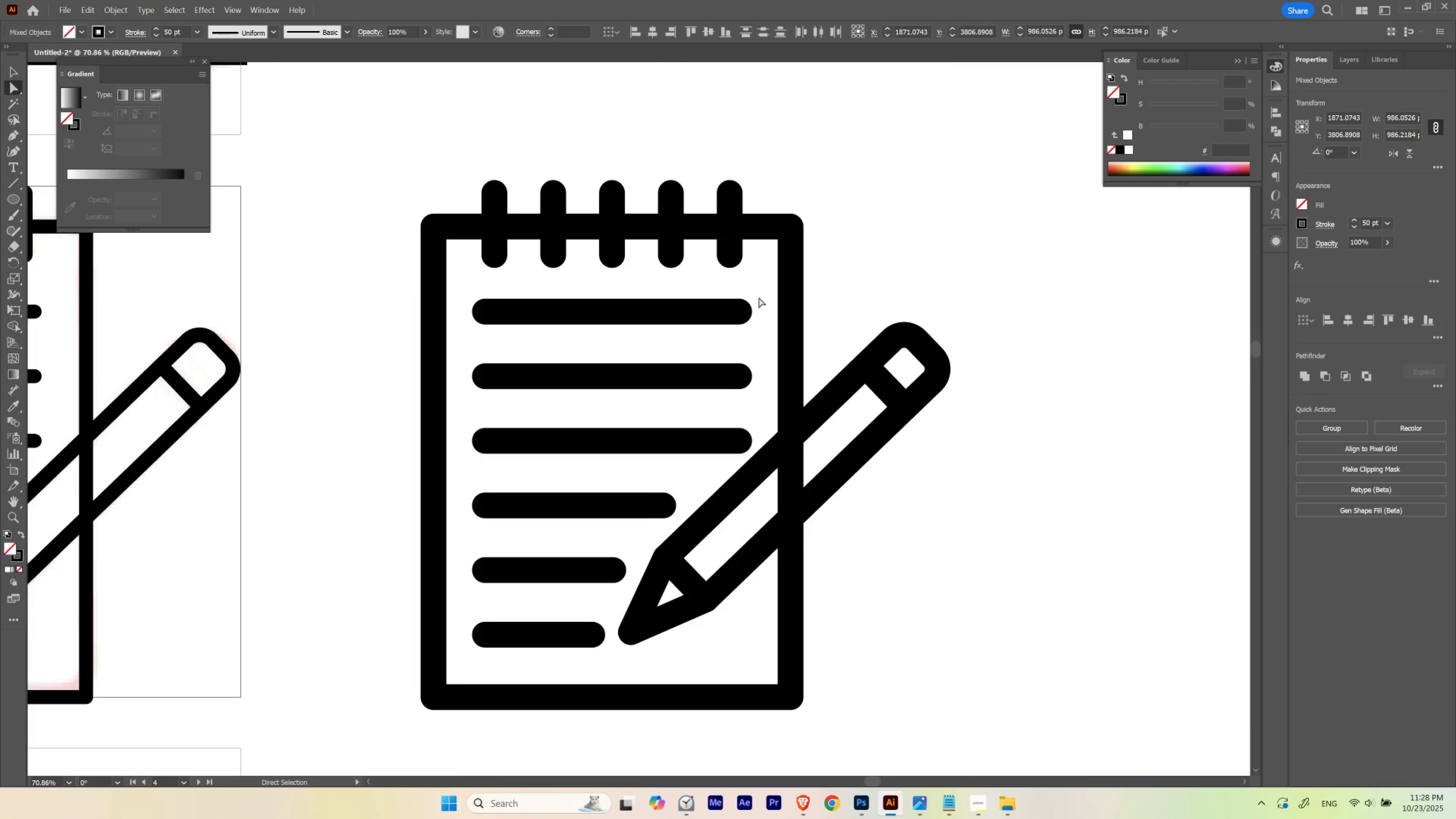 
left_click_drag(start_coordinate=[759, 297], to_coordinate=[729, 443])
 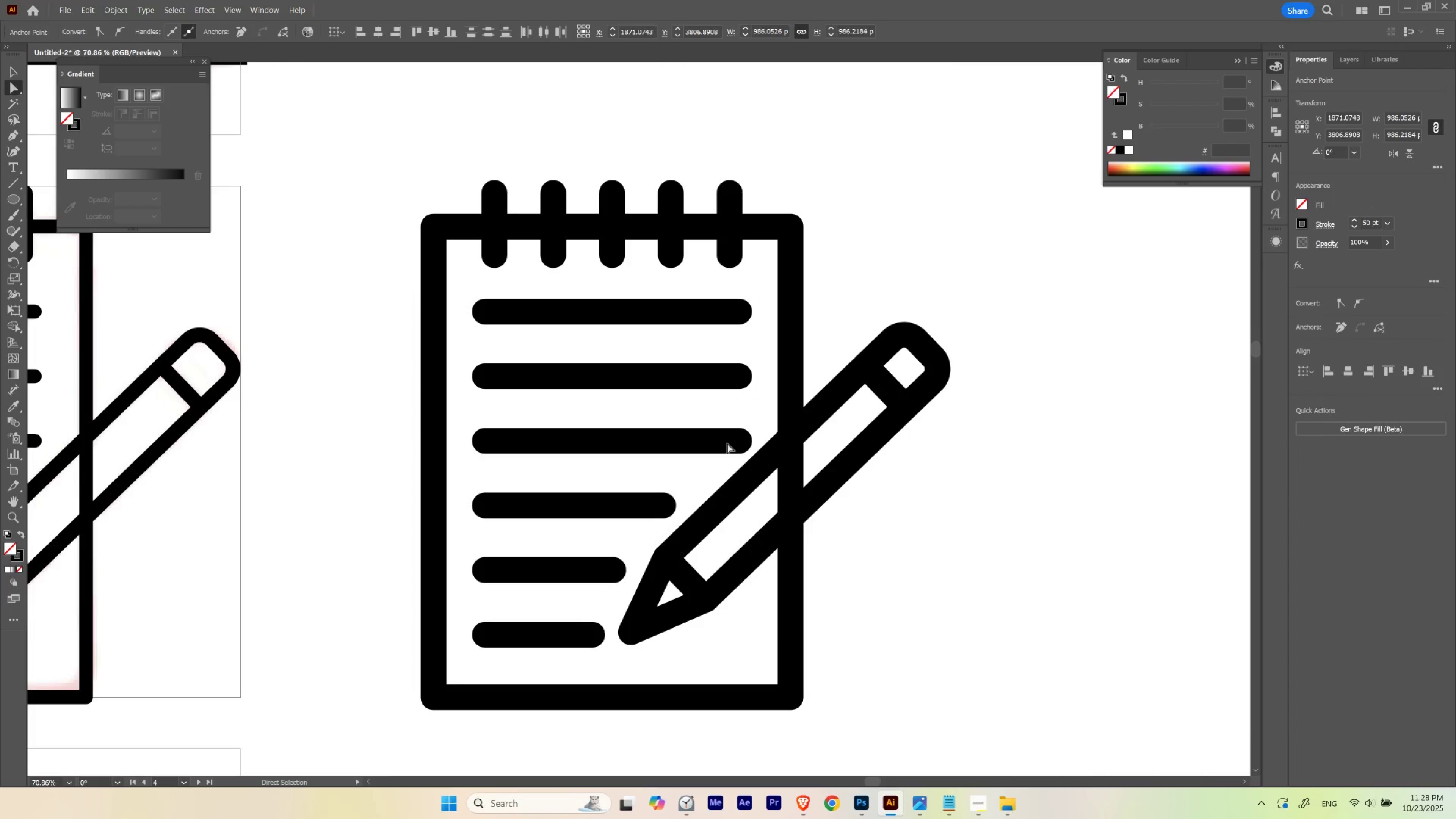 
key(Control+ControlLeft)
 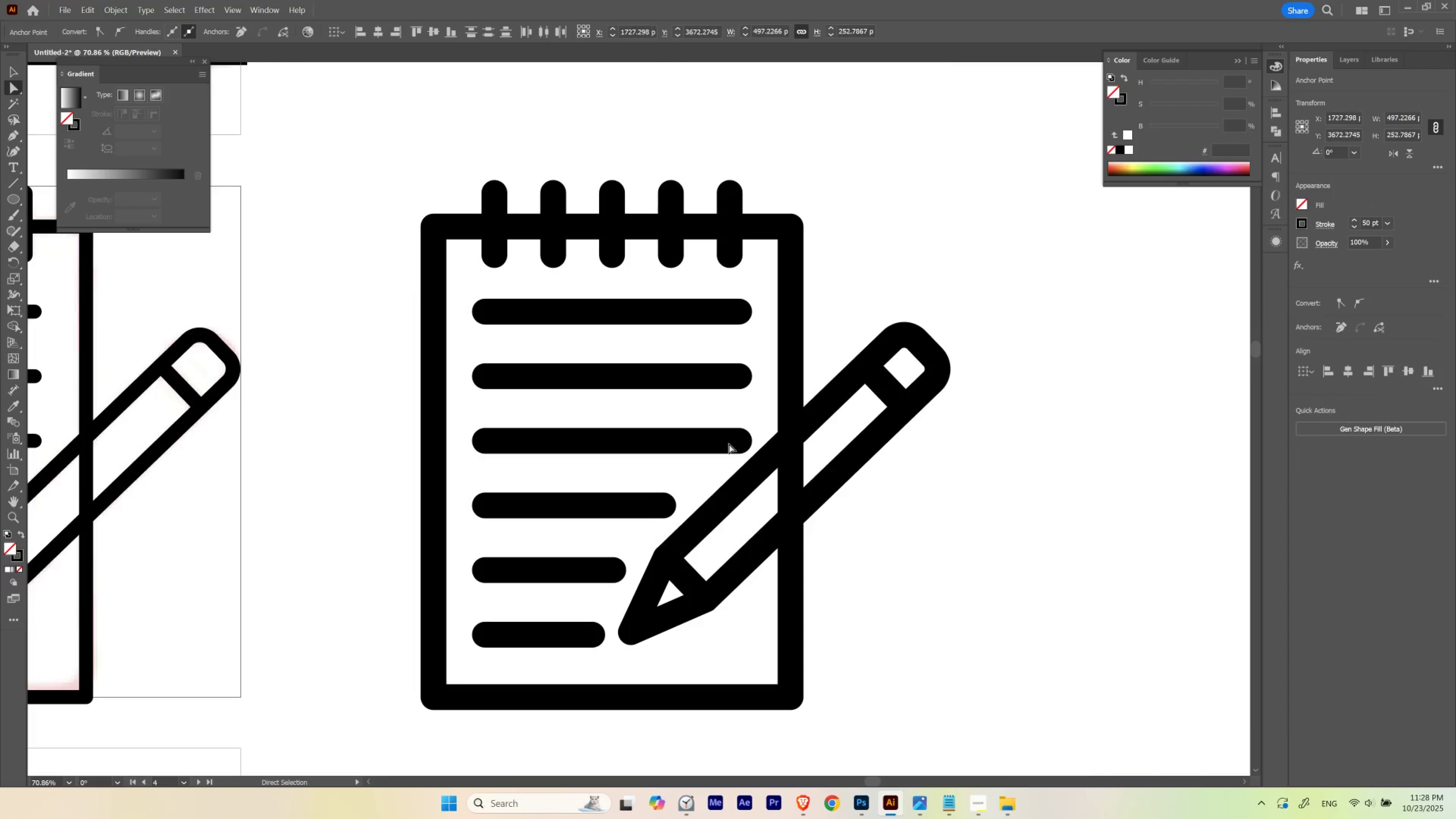 
key(Control+H)
 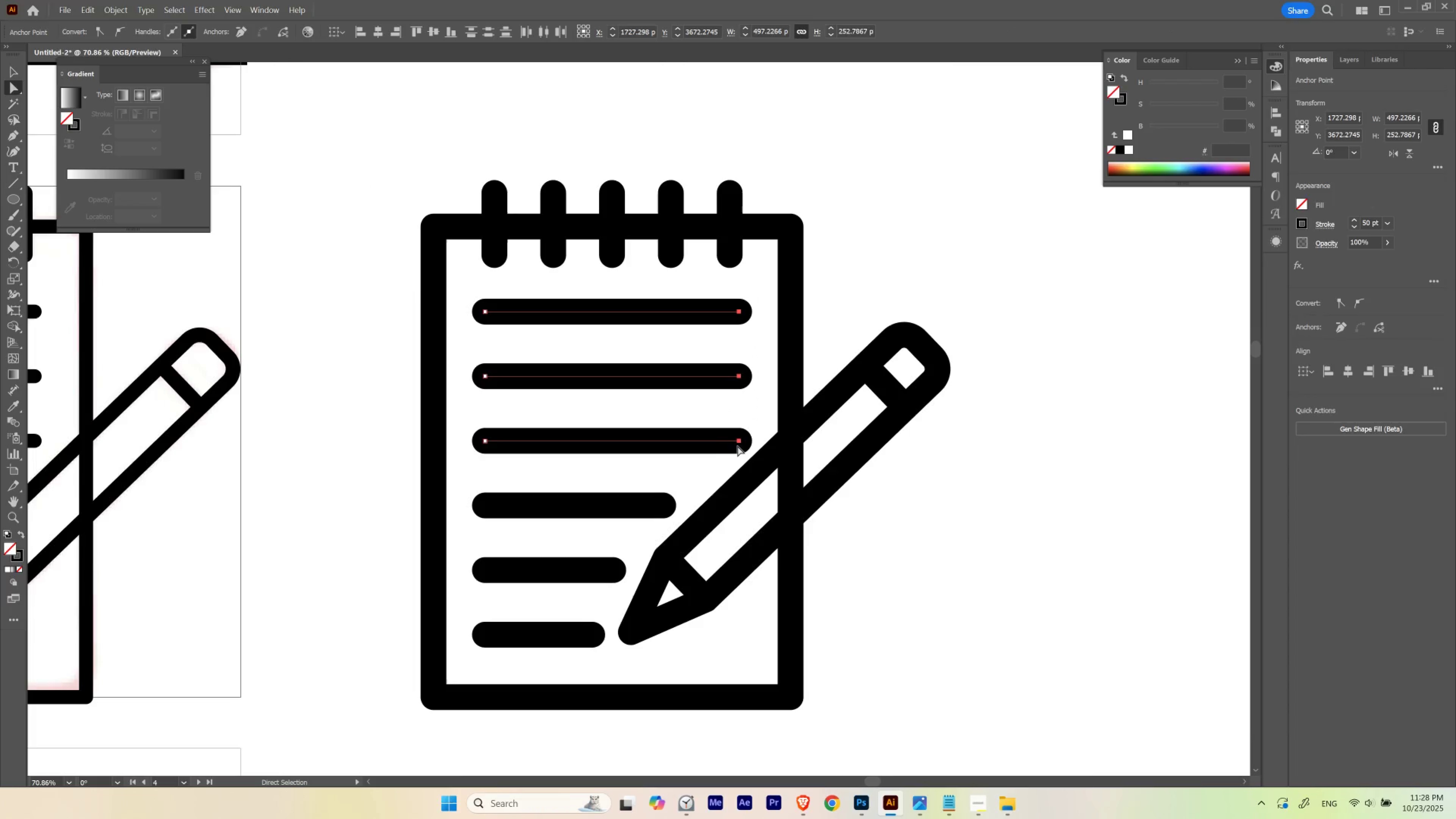 
hold_key(key=ControlLeft, duration=0.75)
 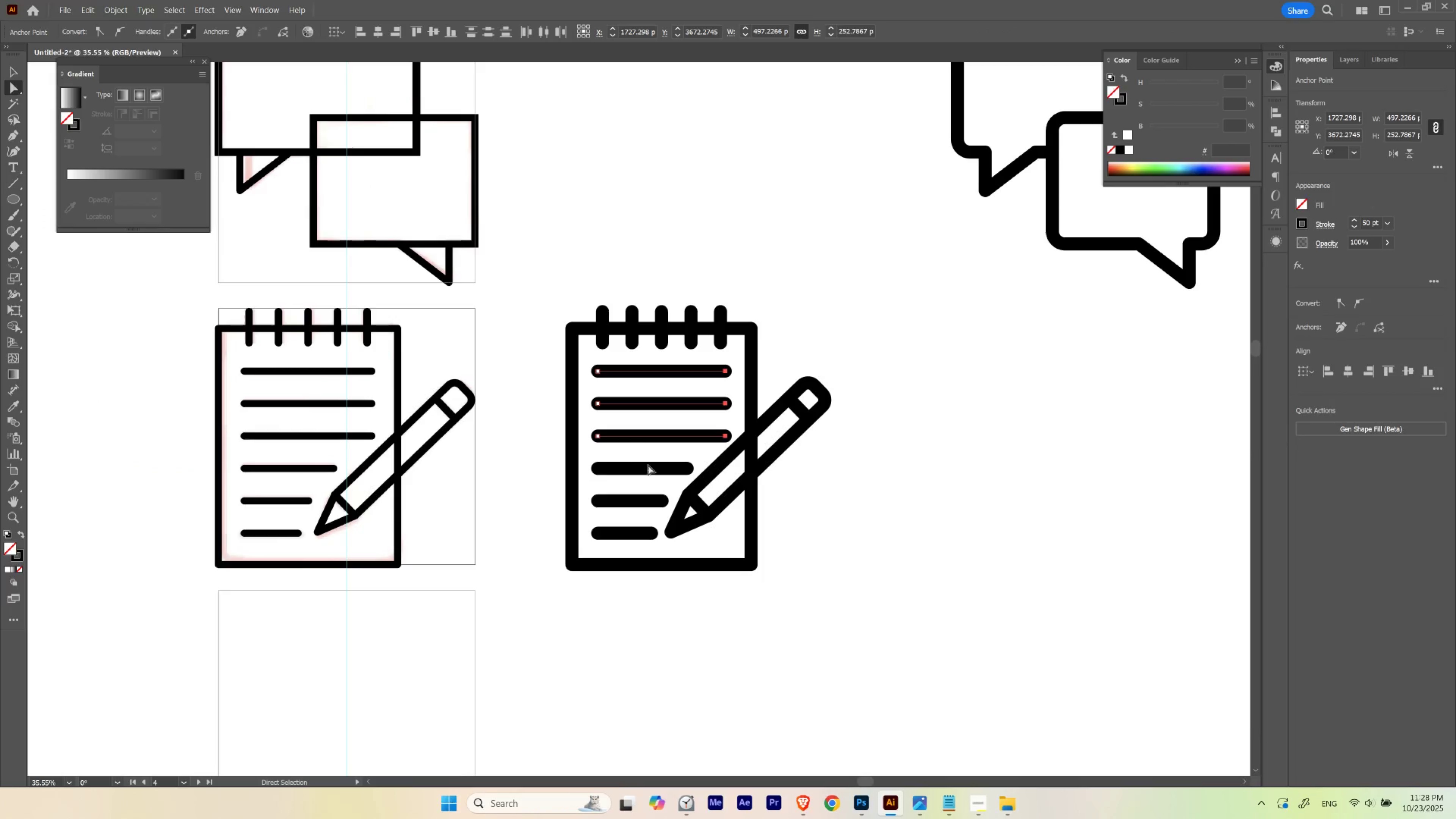 
hold_key(key=Space, duration=0.83)
 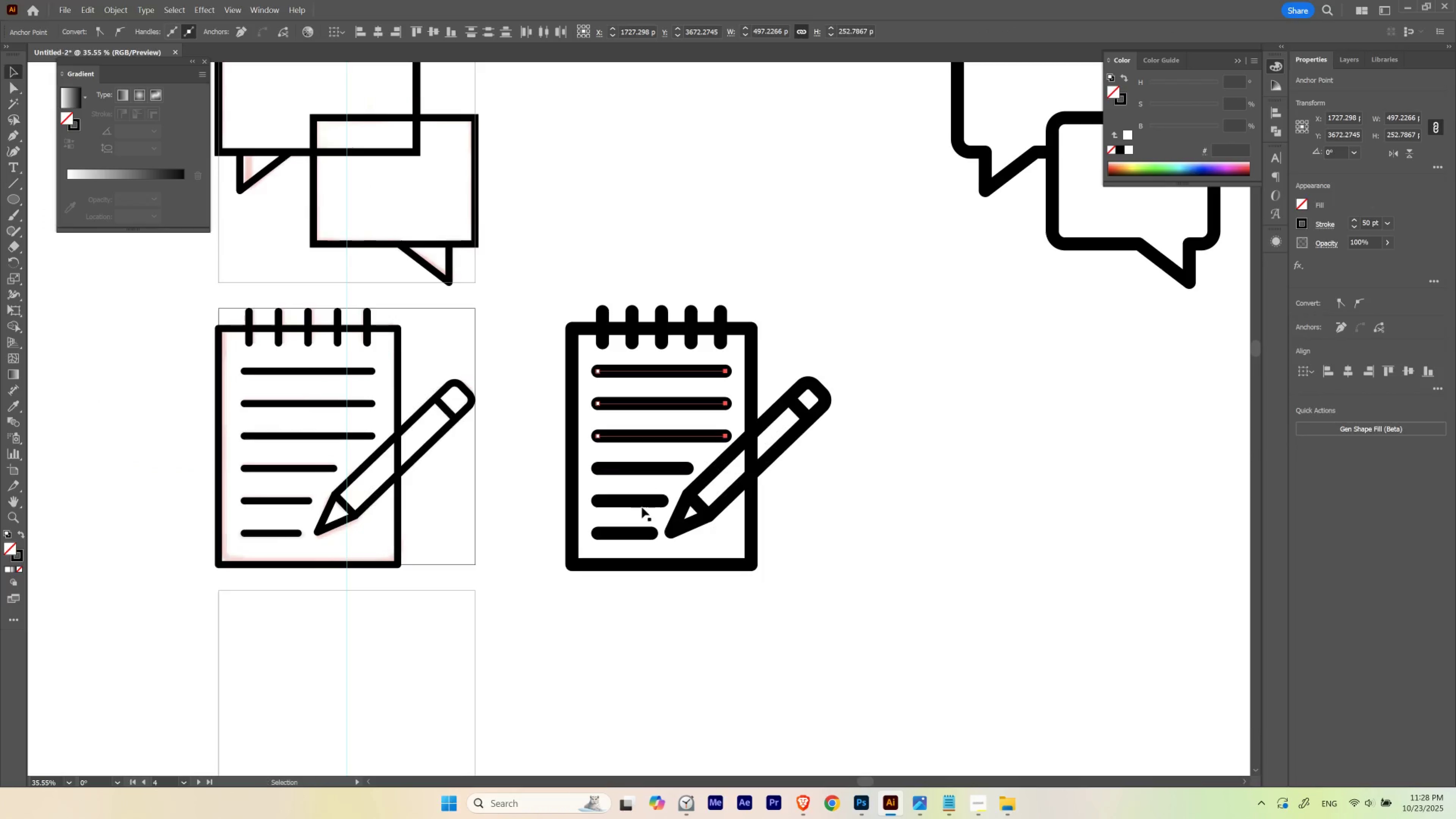 
left_click_drag(start_coordinate=[711, 431], to_coordinate=[636, 451])
 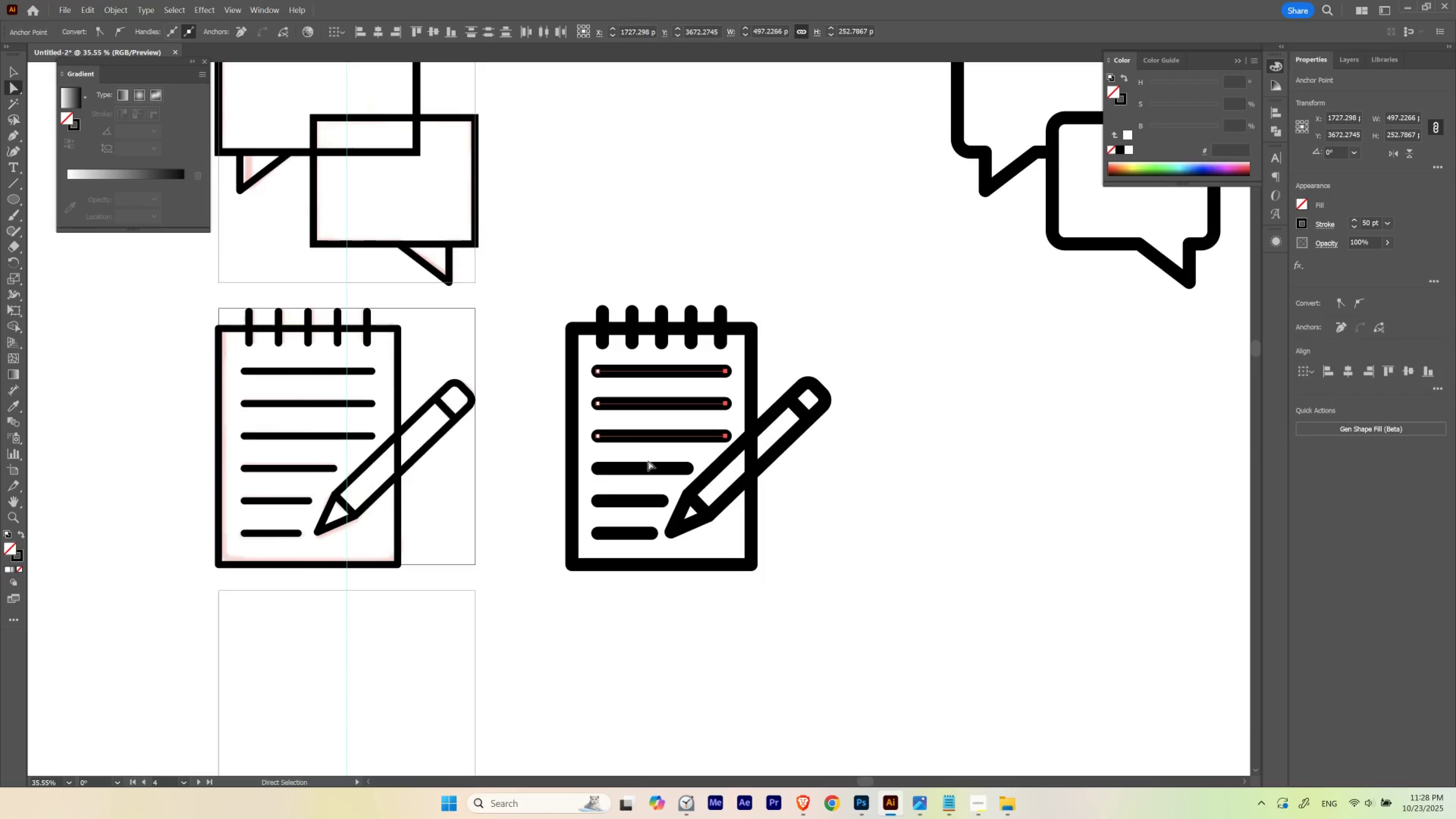 
key(V)
 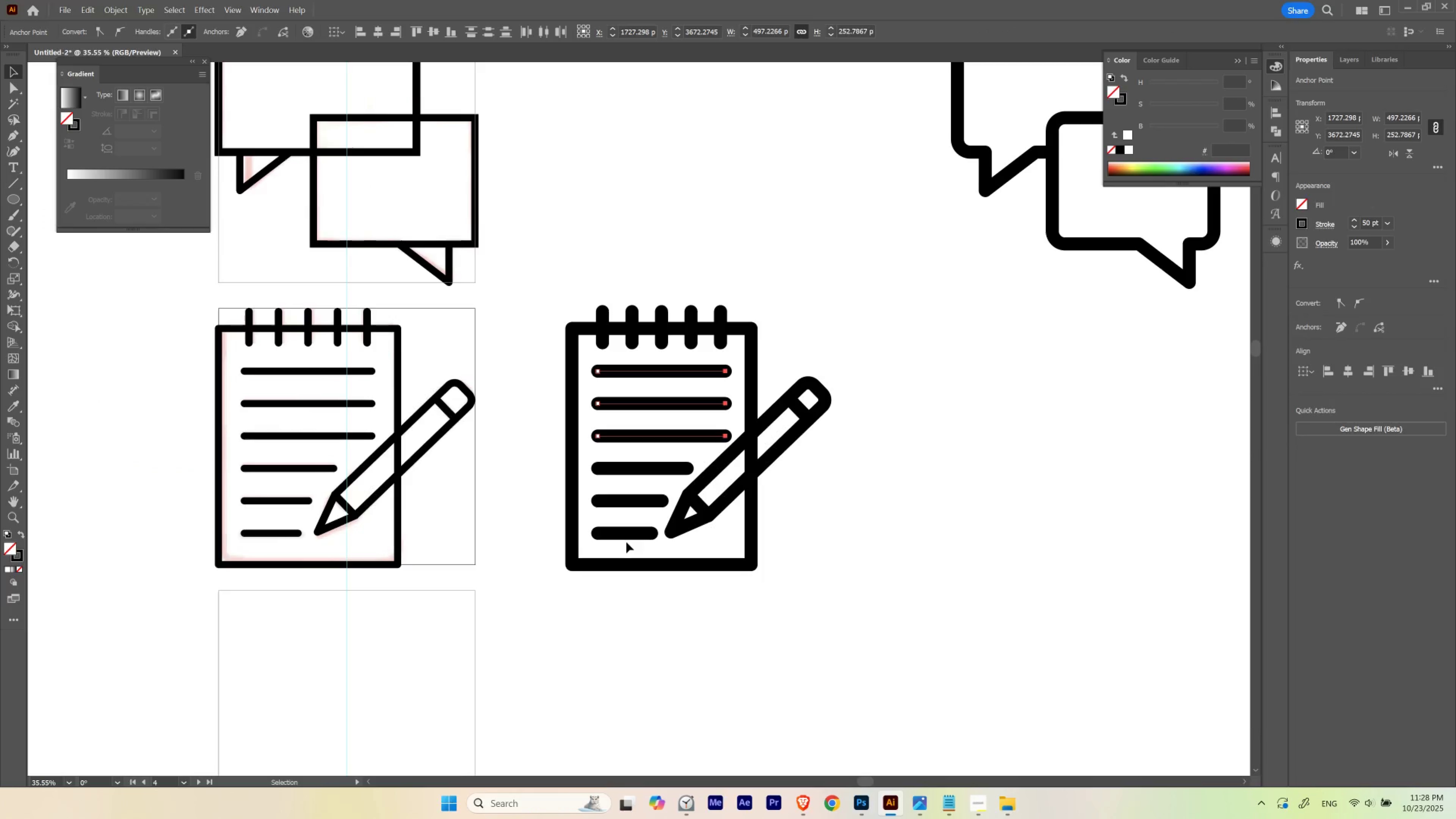 
left_click_drag(start_coordinate=[626, 544], to_coordinate=[644, 367])
 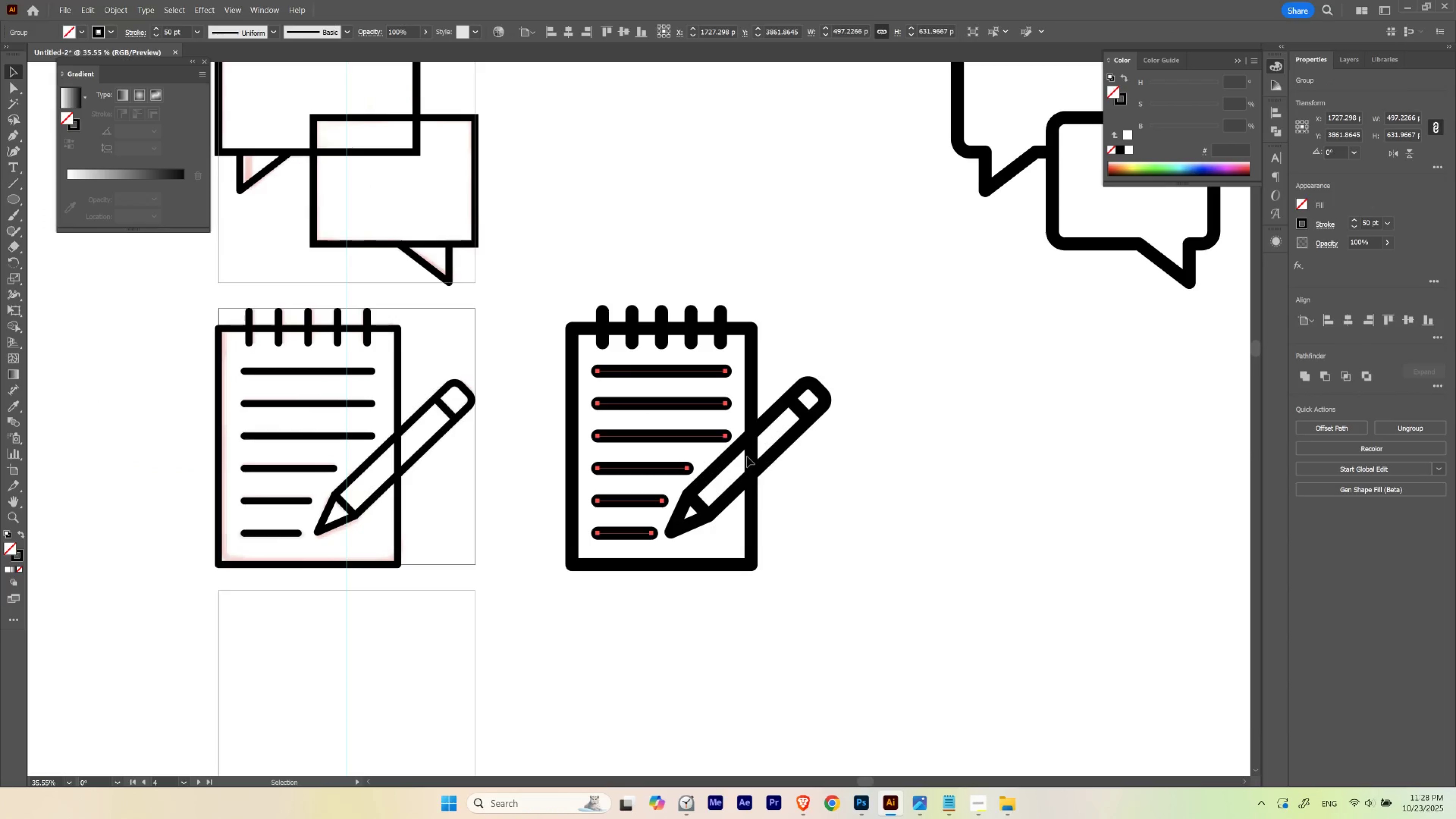 
key(Control+H)
 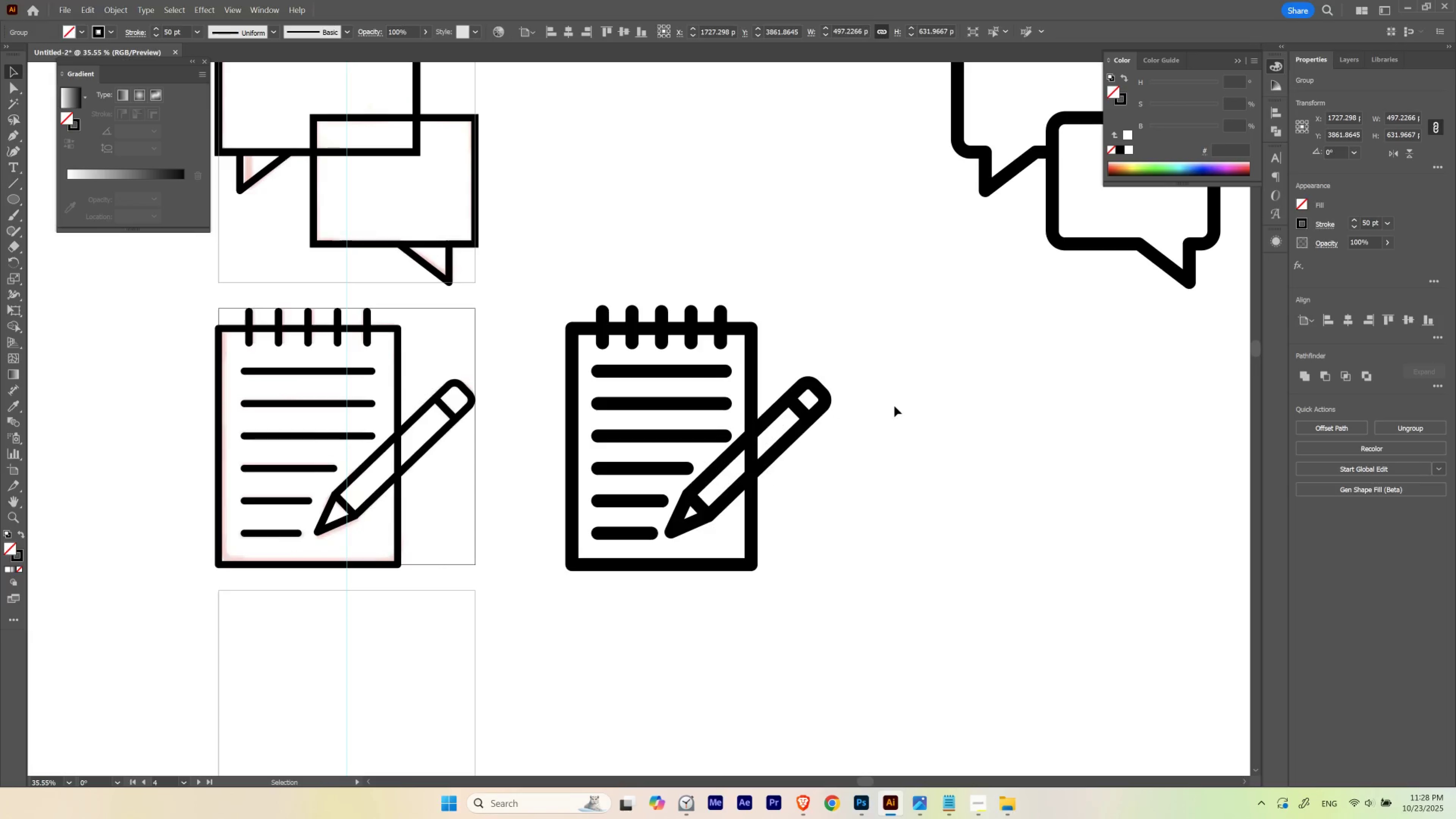 
key(Control+ControlLeft)
 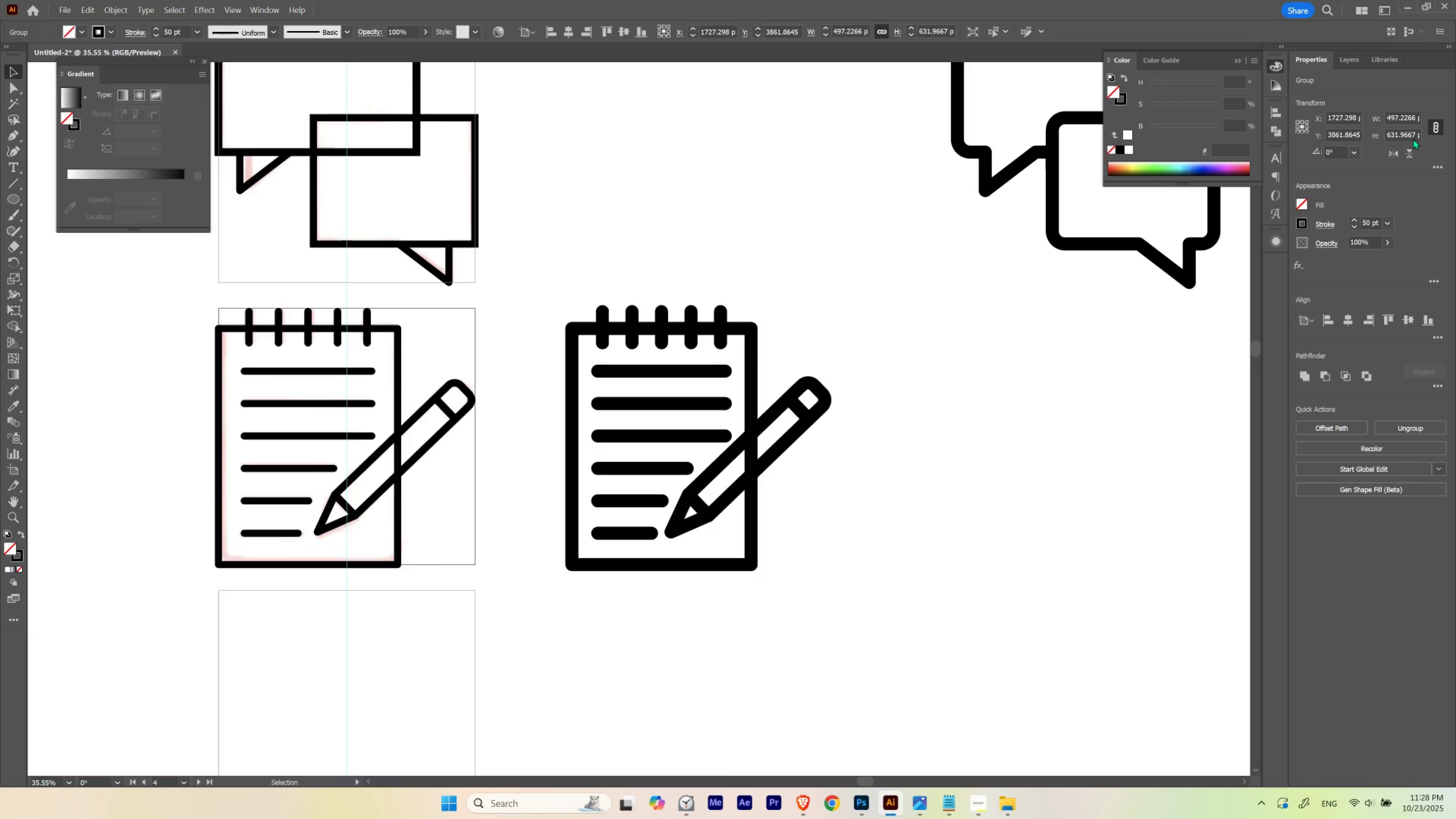 
left_click([1432, 128])
 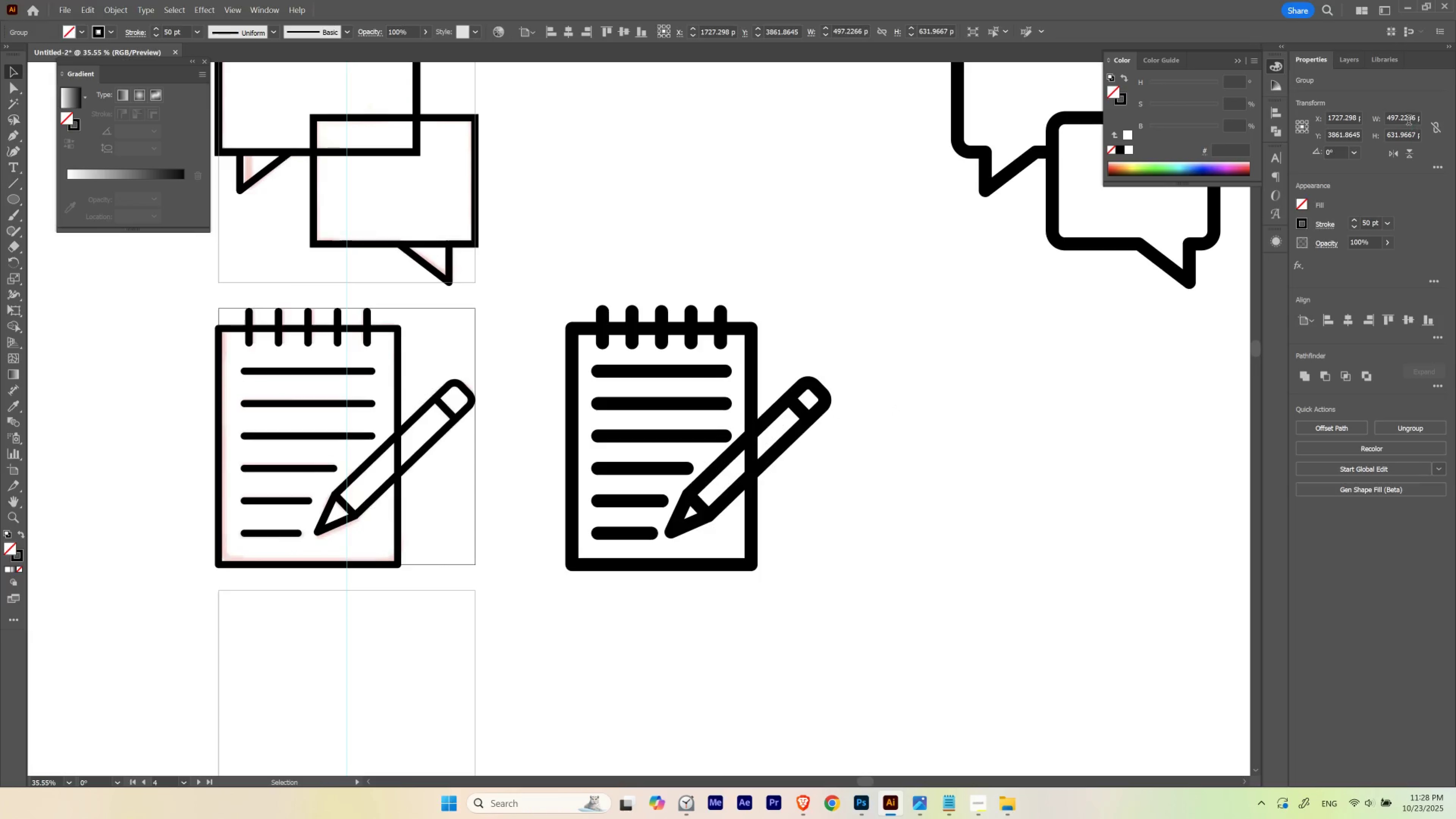 
hold_key(key=ShiftLeft, duration=1.5)
scroll: coordinate [1407, 120], scroll_direction: down, amount: 2.0
 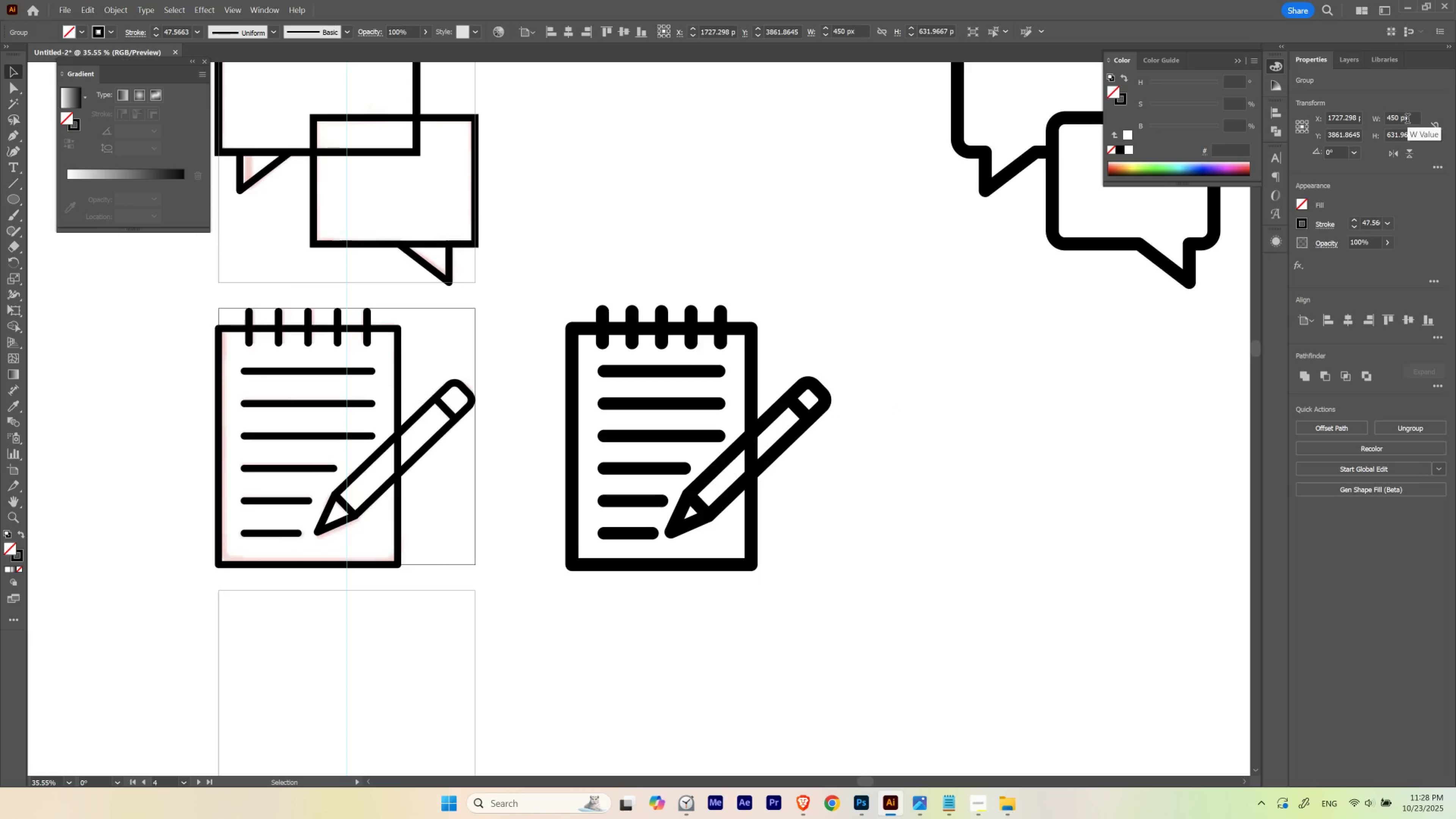 
hold_key(key=ShiftLeft, duration=1.51)
 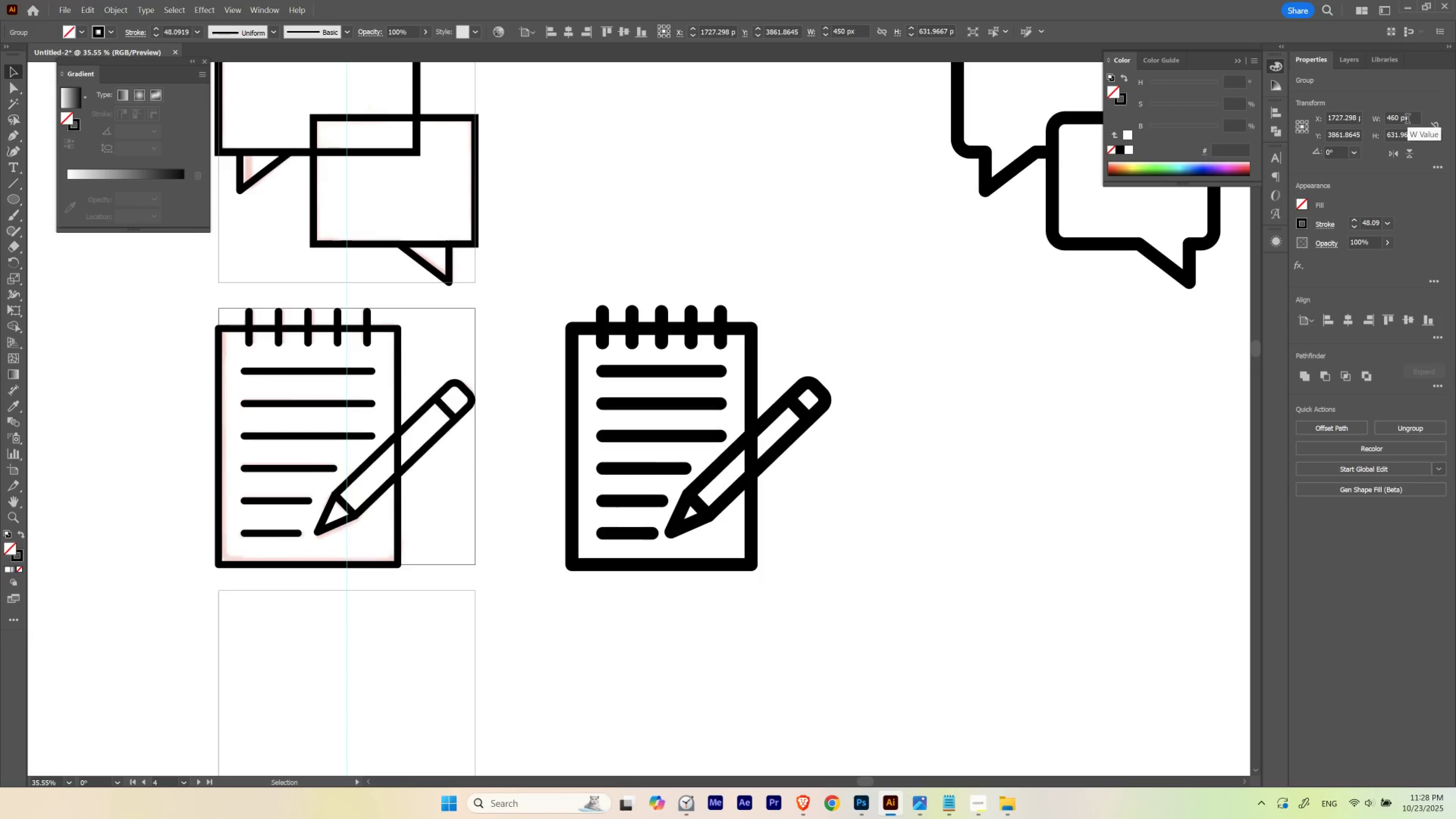 
hold_key(key=ShiftLeft, duration=1.51)
 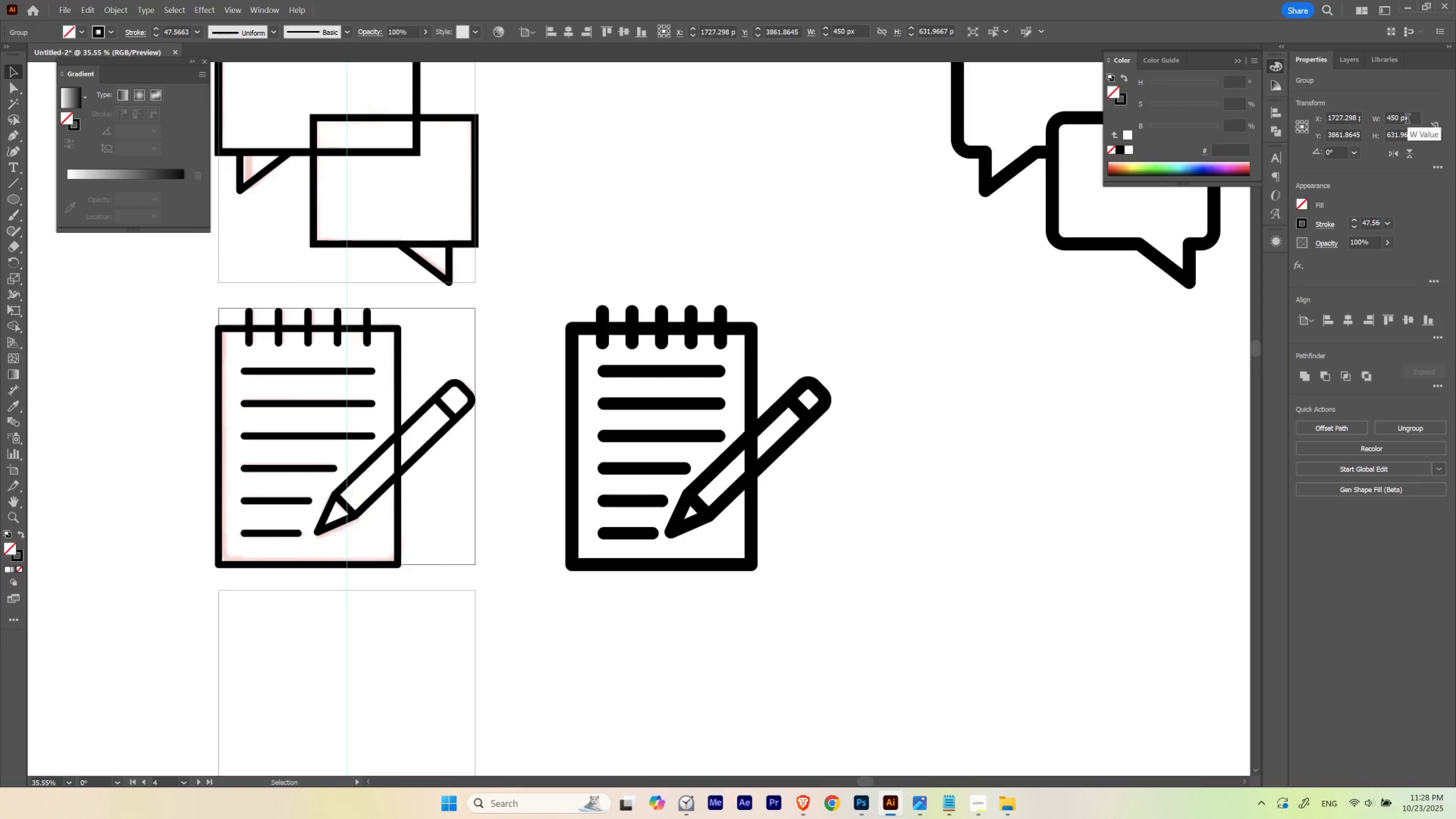 
hold_key(key=ShiftLeft, duration=1.52)
 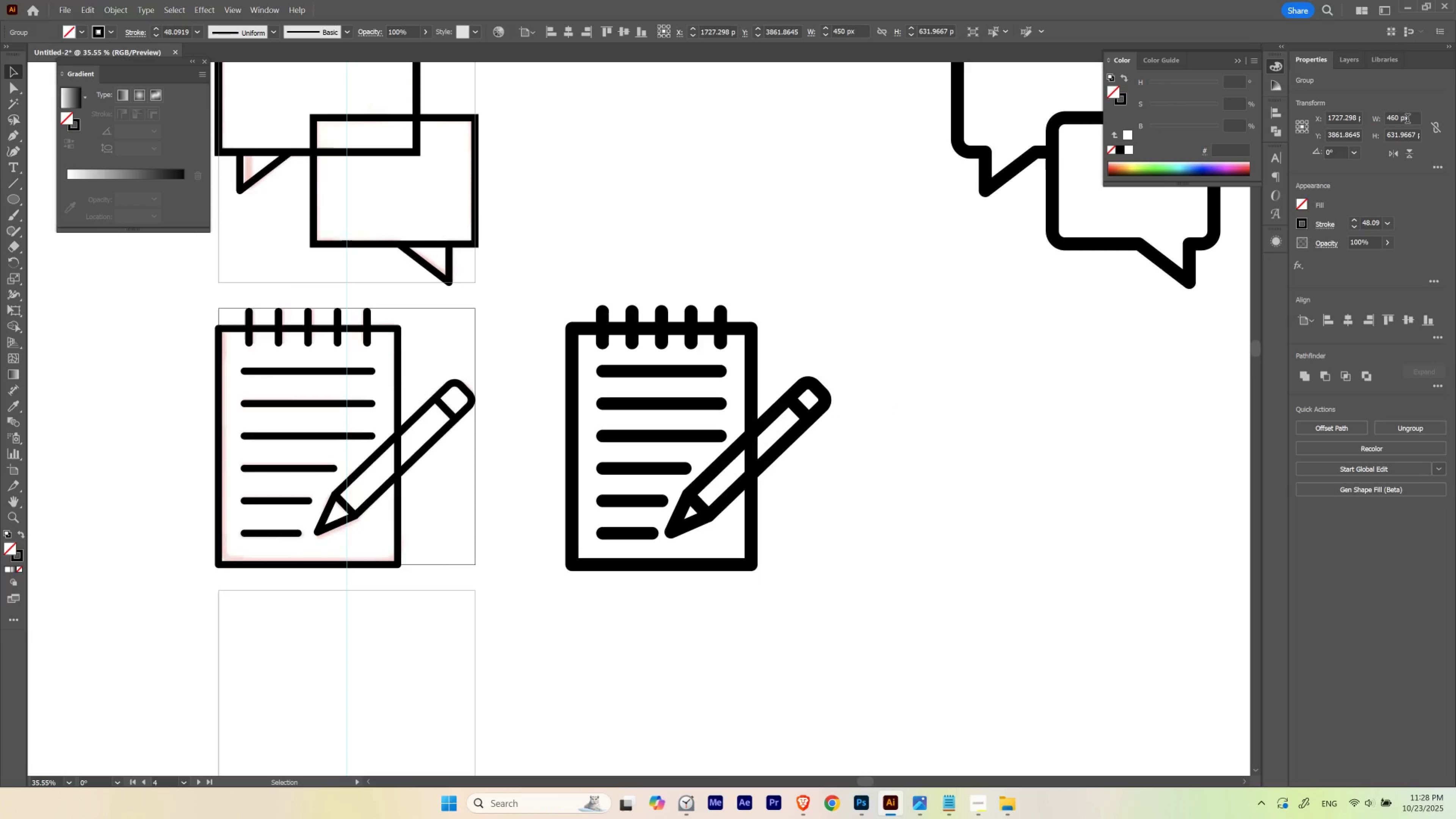 
hold_key(key=ShiftLeft, duration=1.51)
scroll: coordinate [1407, 120], scroll_direction: none, amount: 0.0
 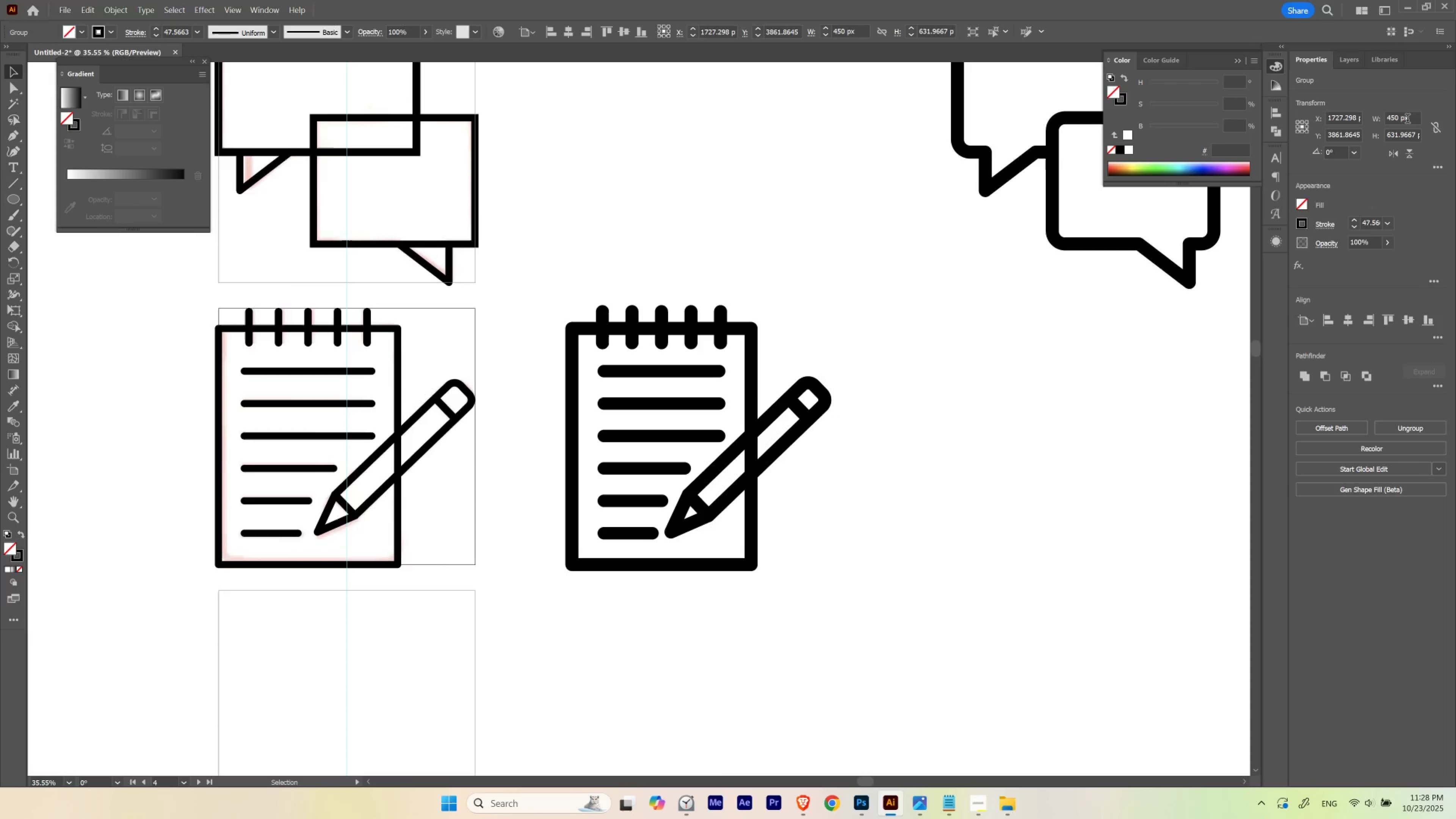 
hold_key(key=ShiftLeft, duration=1.21)
 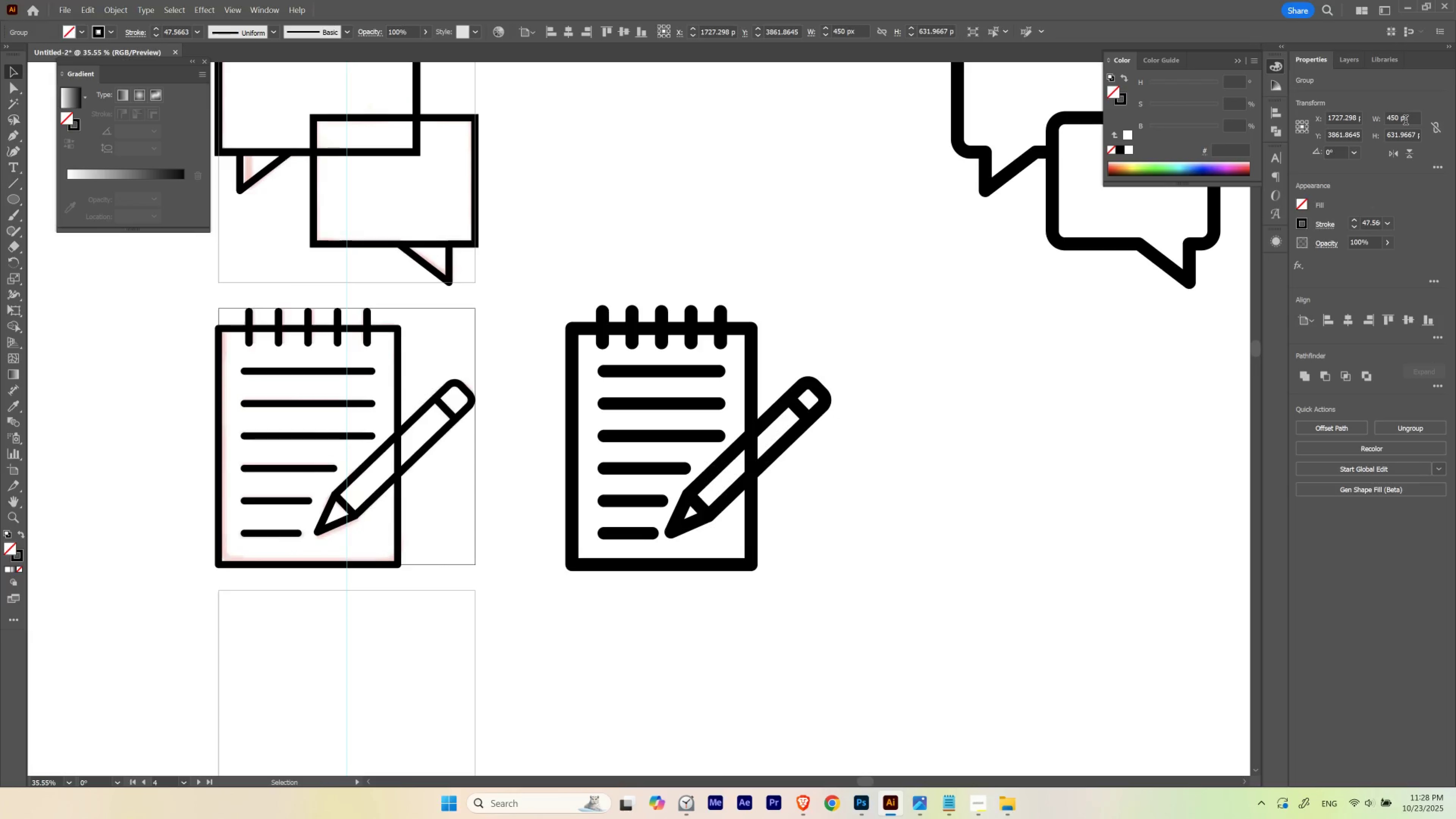 
key(V)
 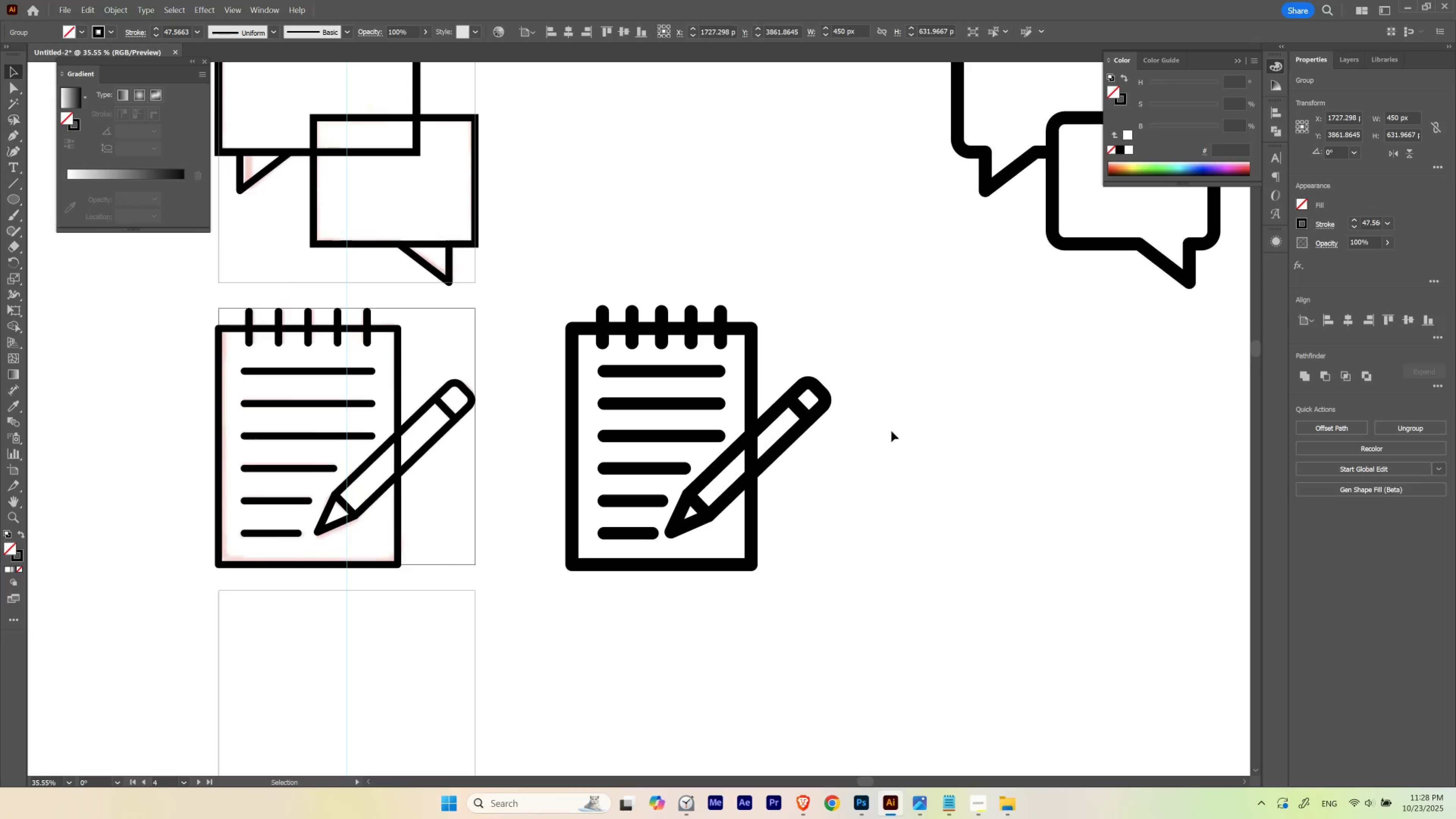 
left_click_drag(start_coordinate=[870, 447], to_coordinate=[790, 362])
 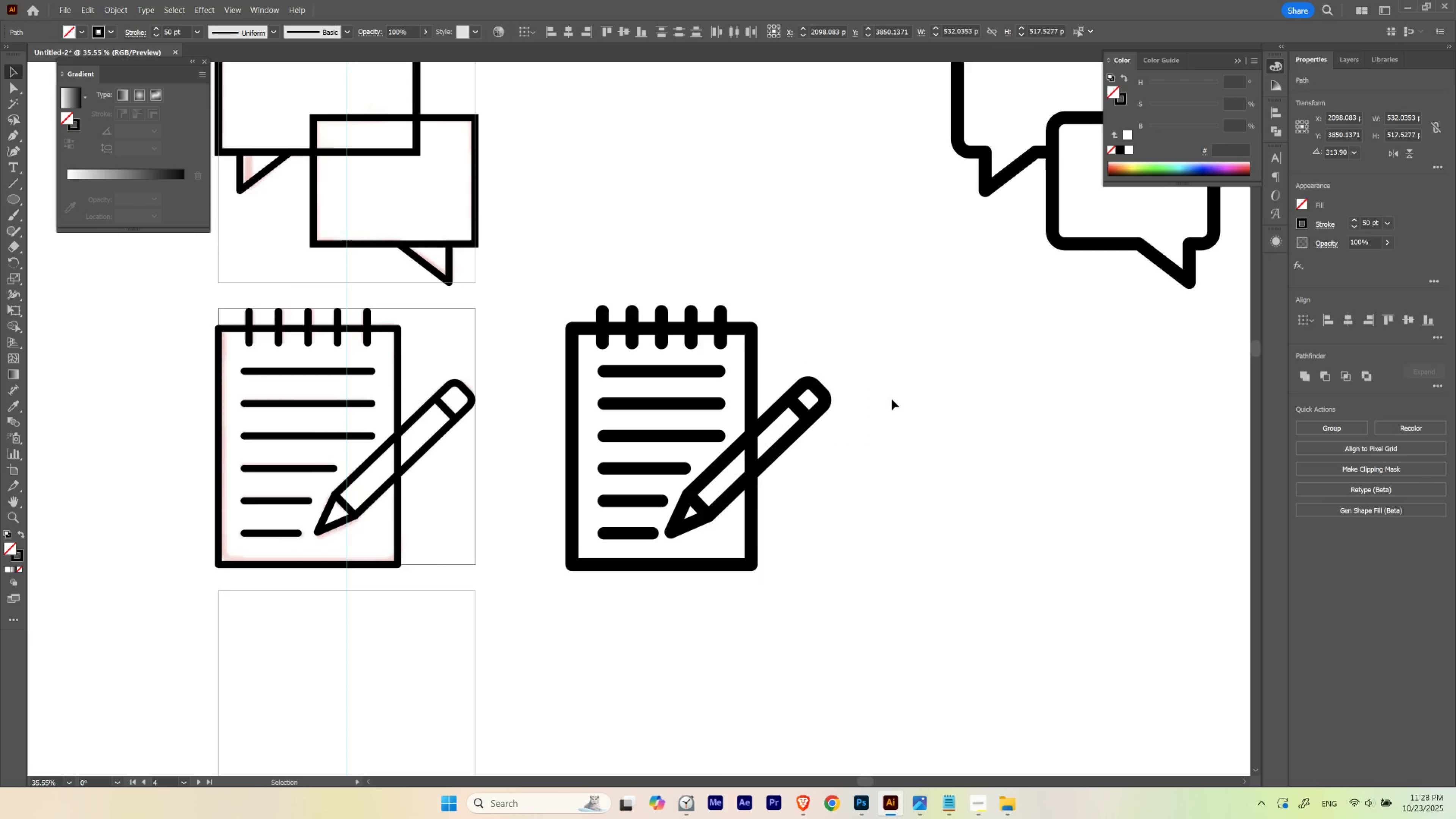 
key(Control+ControlLeft)
 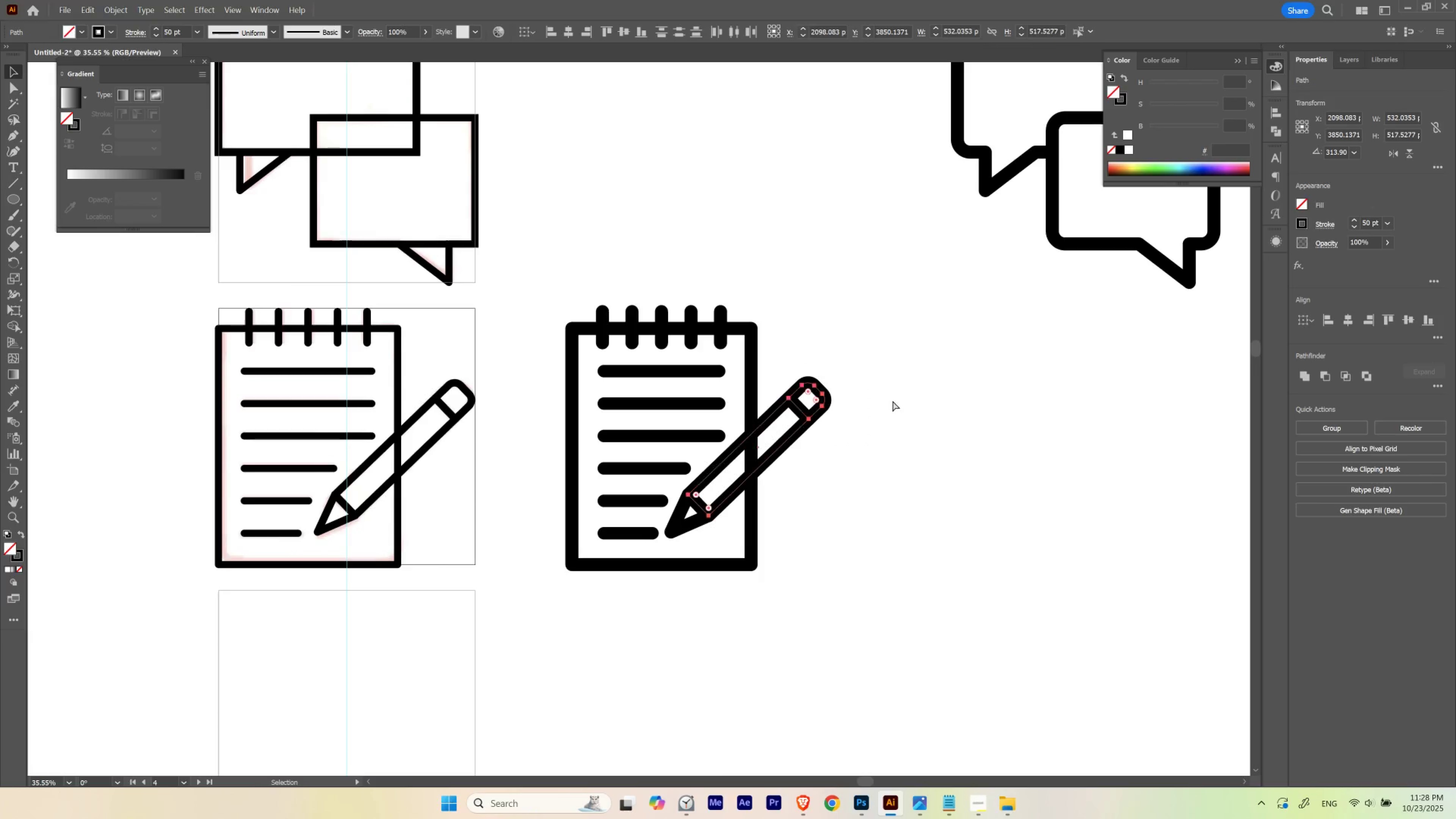 
key(Control+H)
 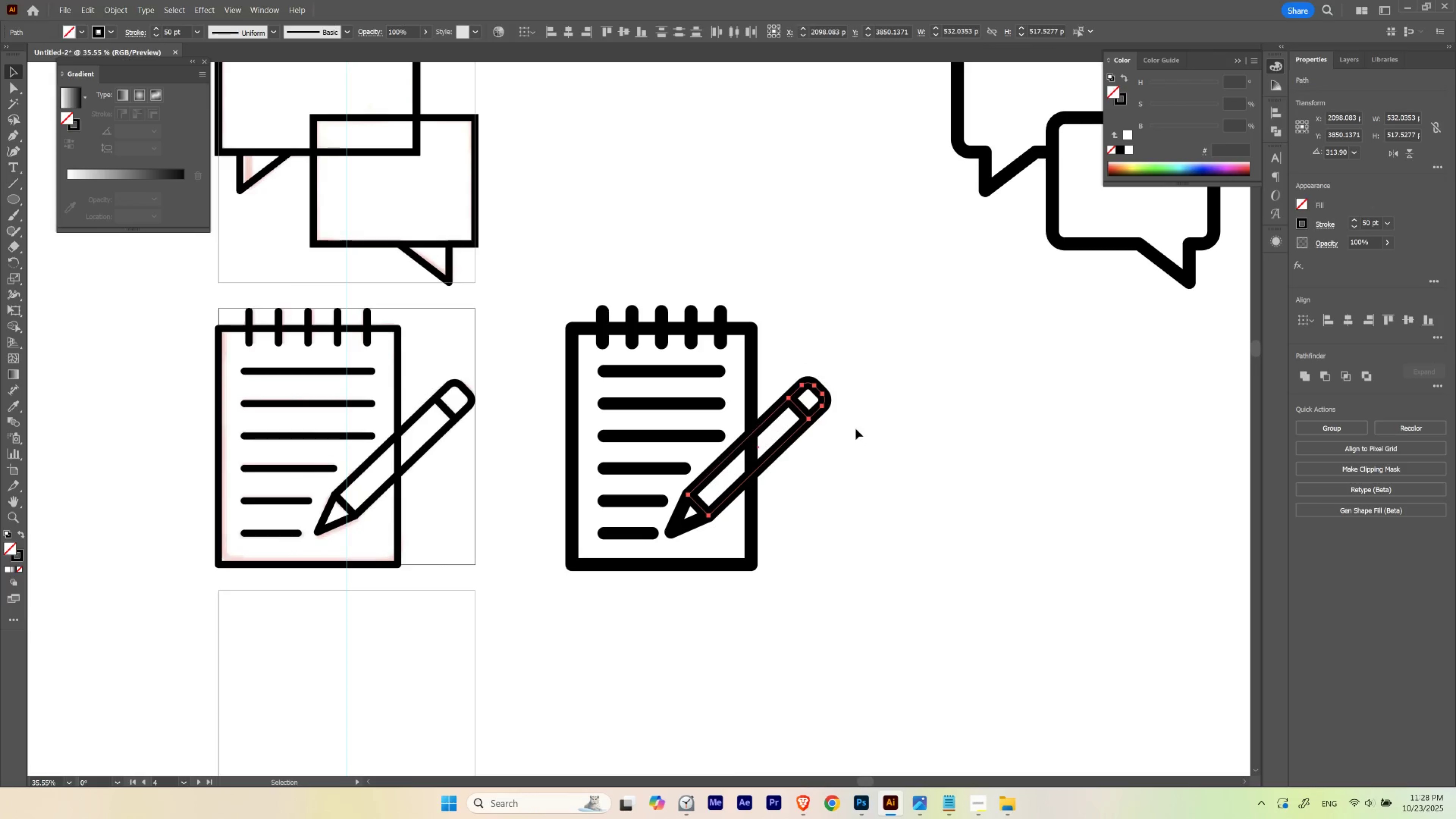 
hold_key(key=ShiftLeft, duration=1.07)
left_click_drag(start_coordinate=[682, 540], to_coordinate=[671, 520])
 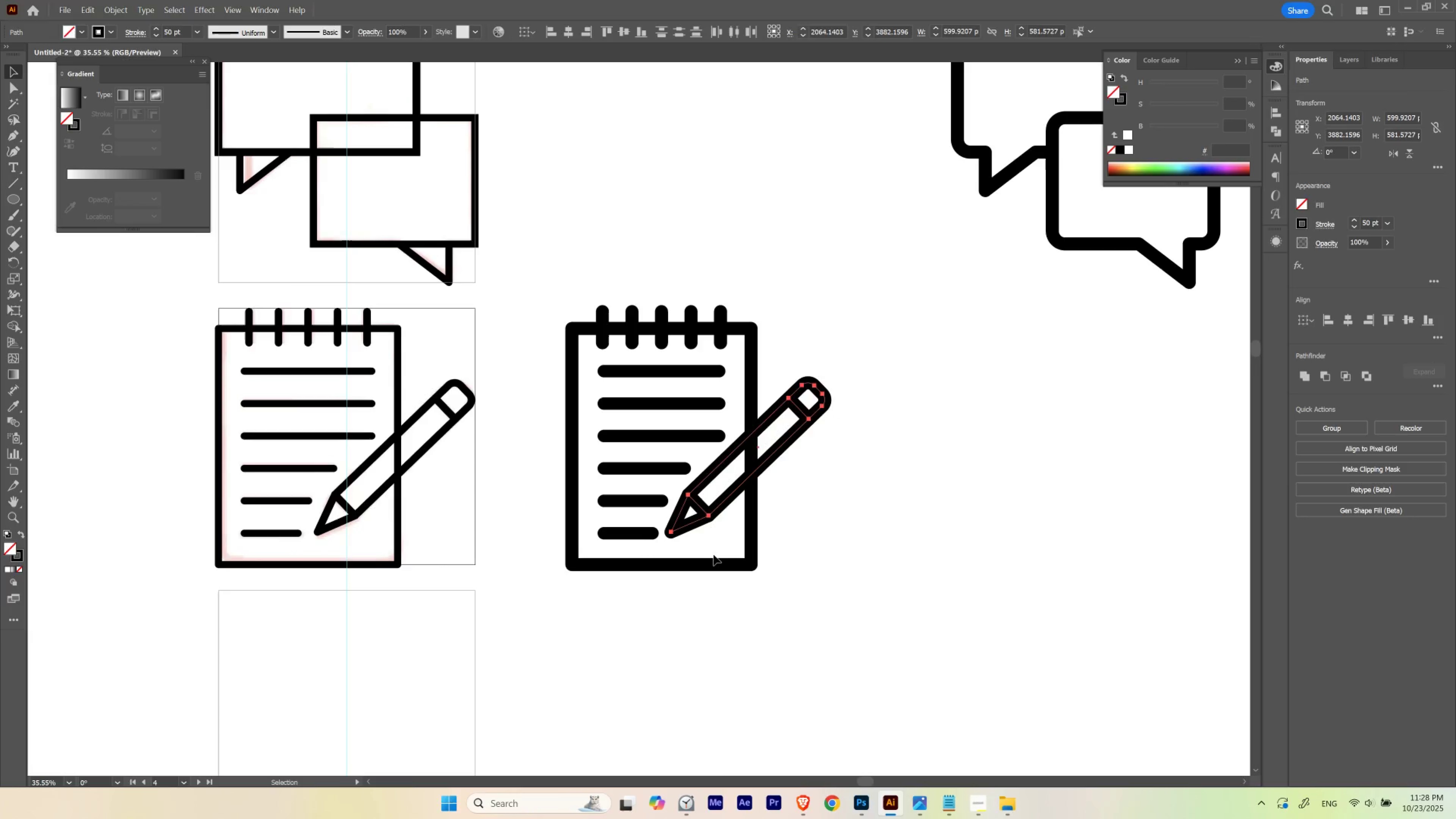 
key(Control+ControlLeft)
 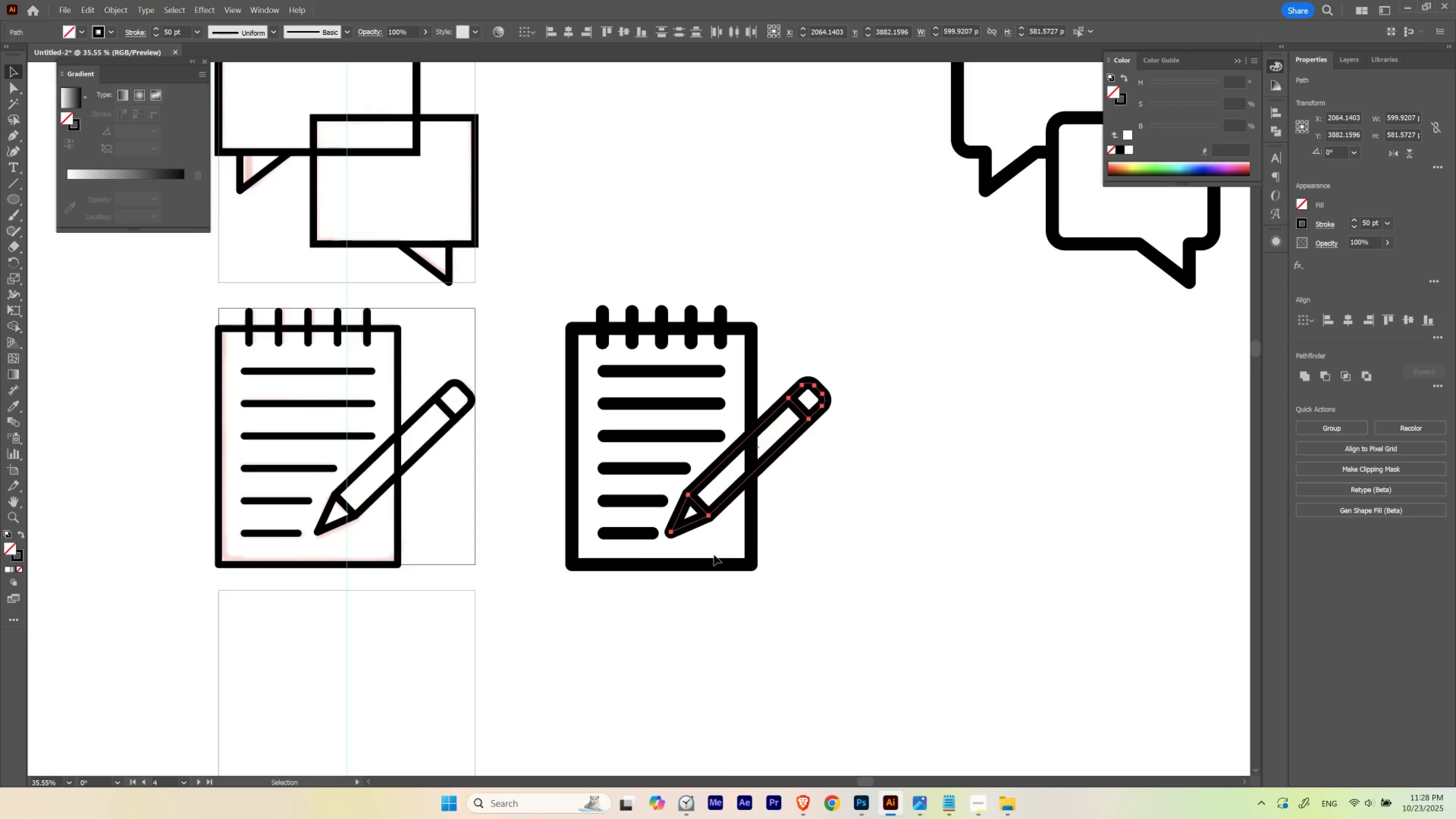 
key(Control+H)
 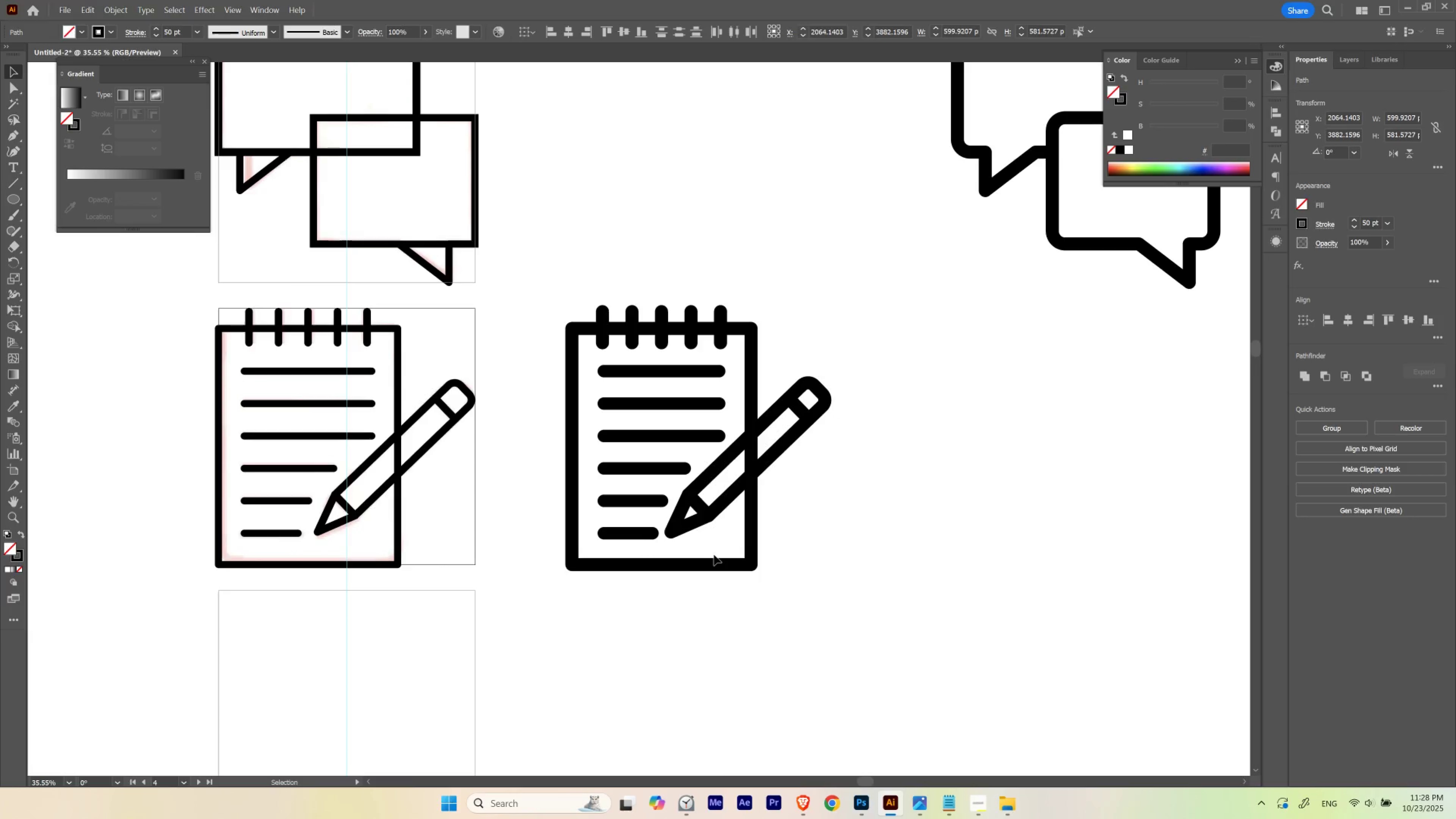 
key(V)
 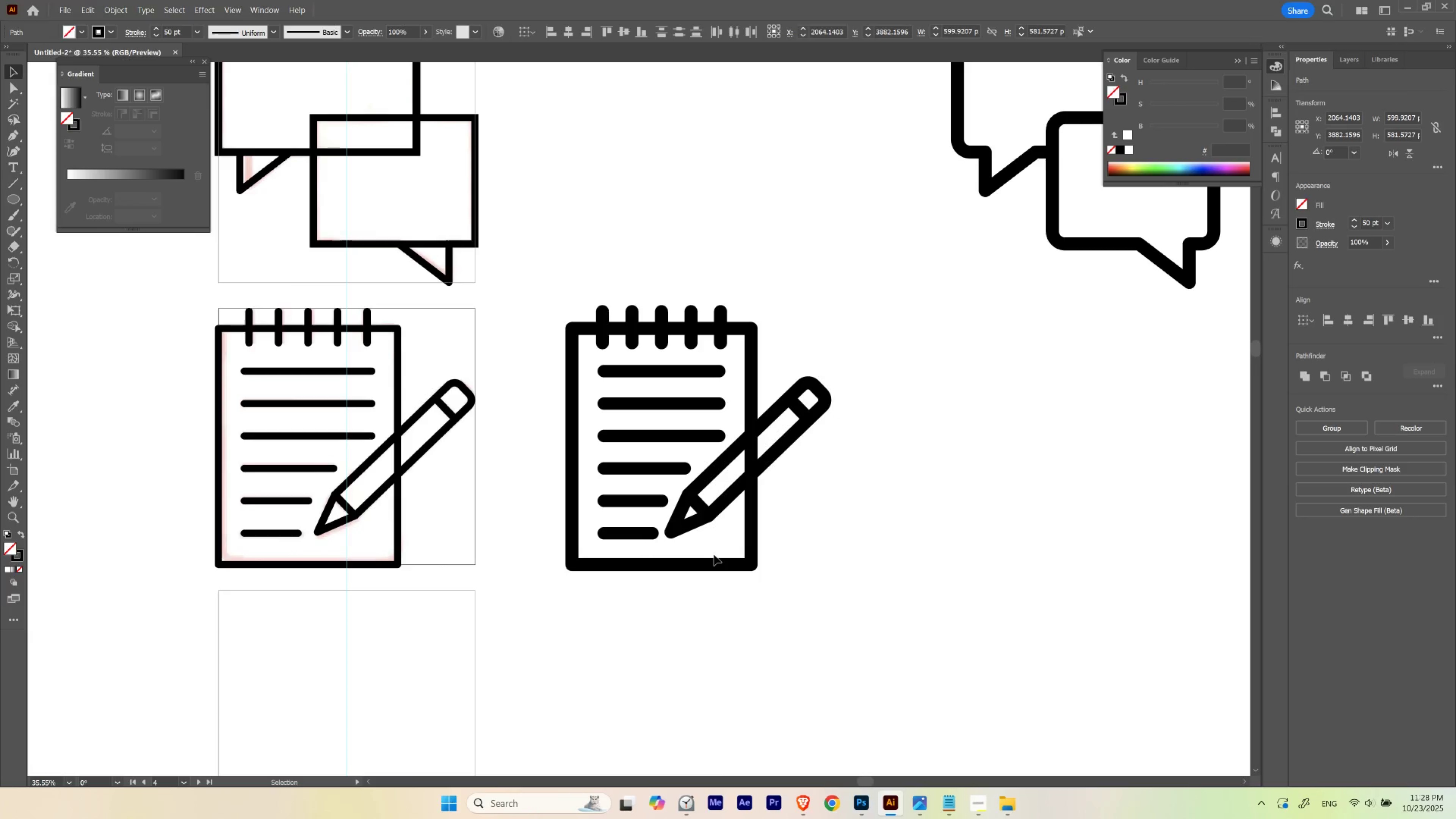 
key(Shift+ArrowRight)
 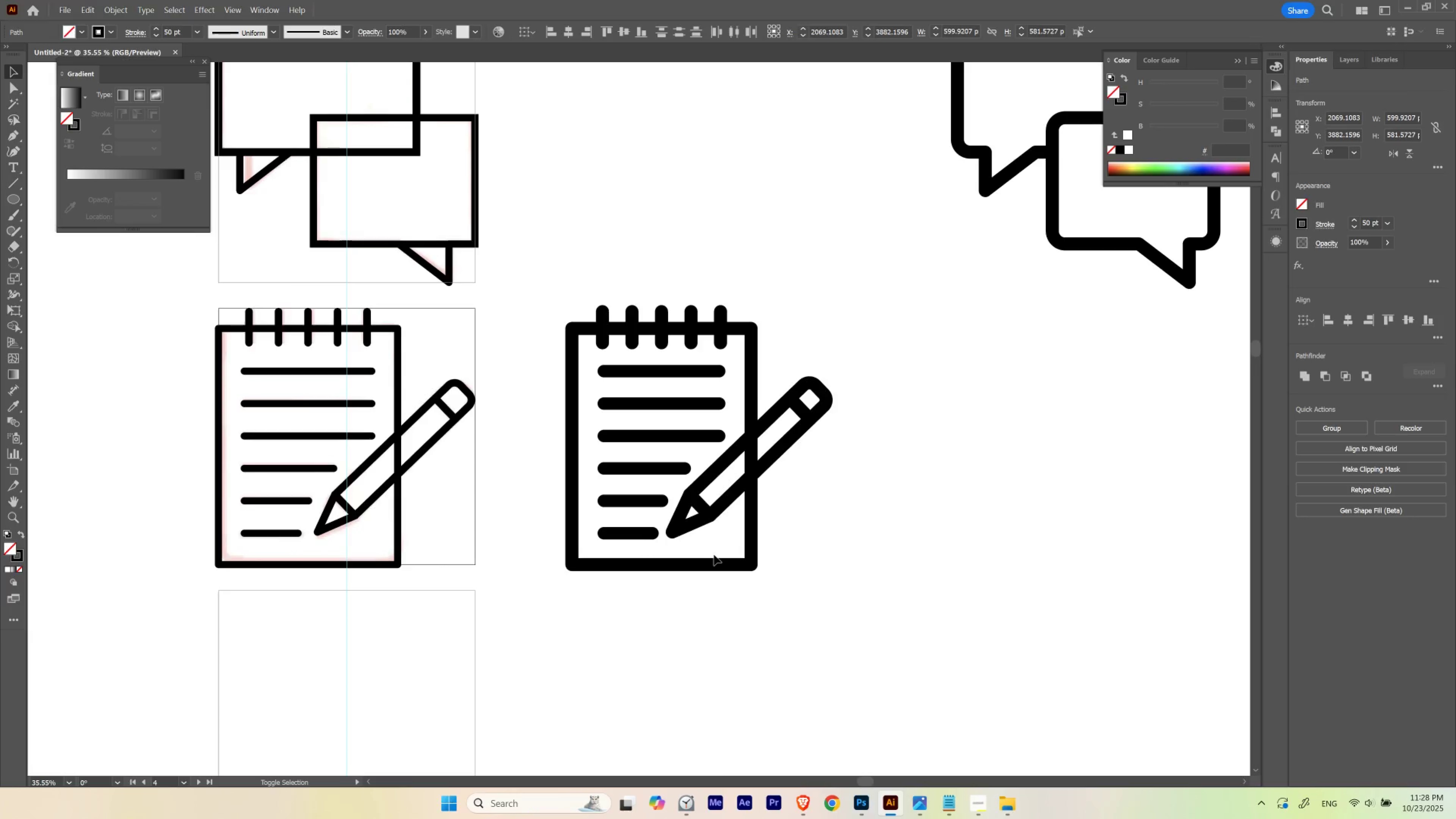 
key(Shift+ArrowRight)
 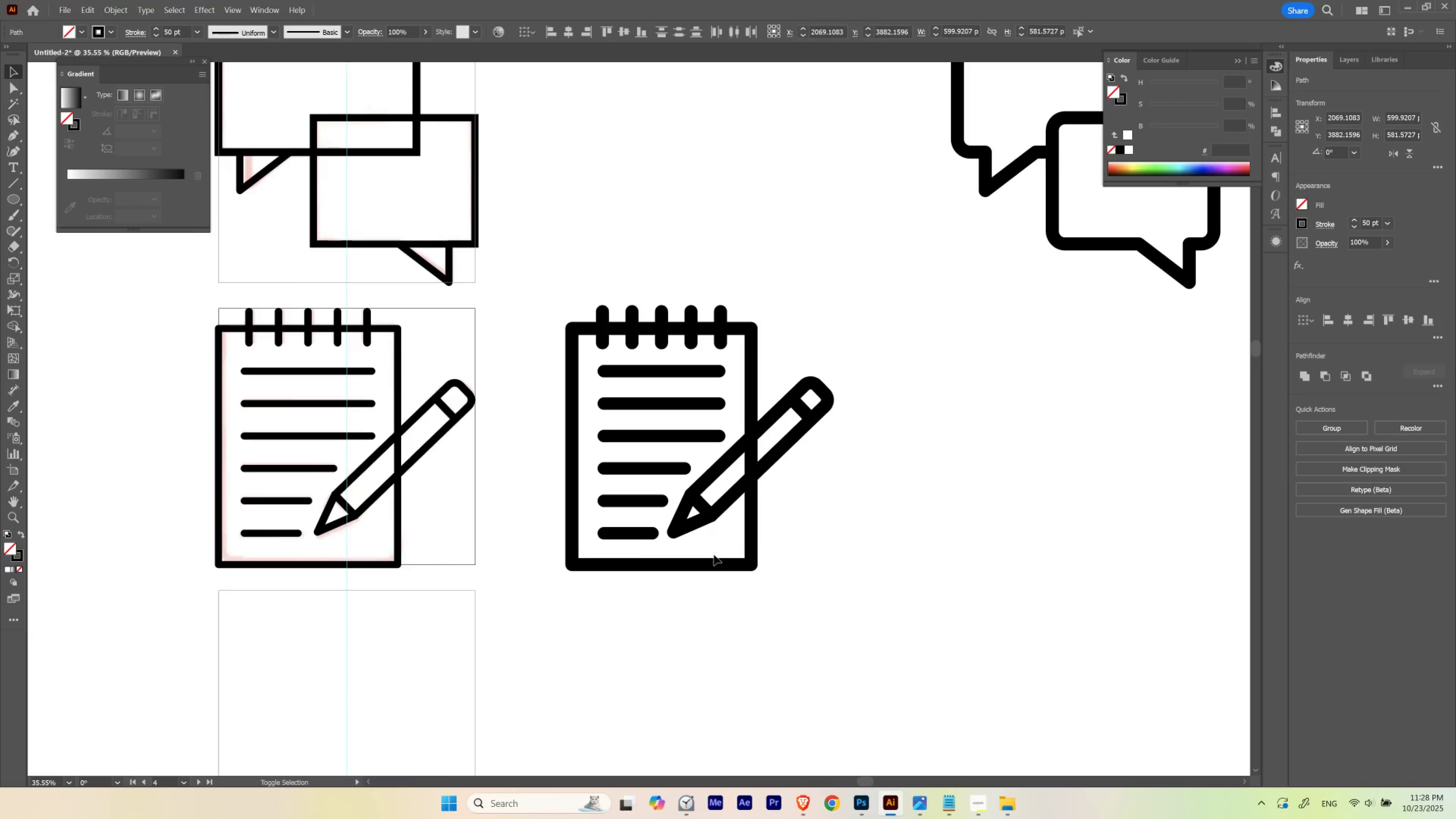 
key(Shift+ArrowRight)
 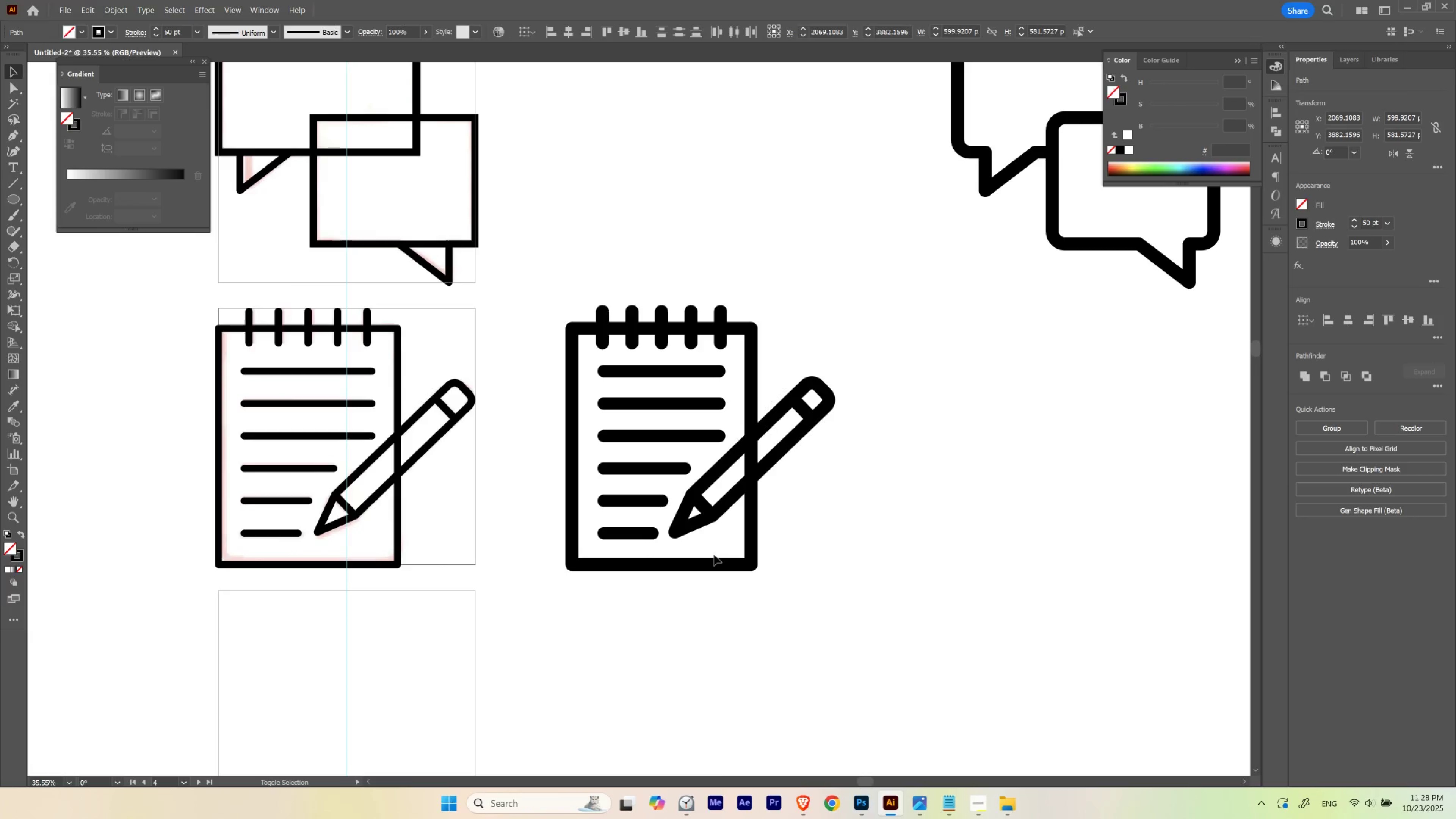 
key(Shift+ArrowRight)
 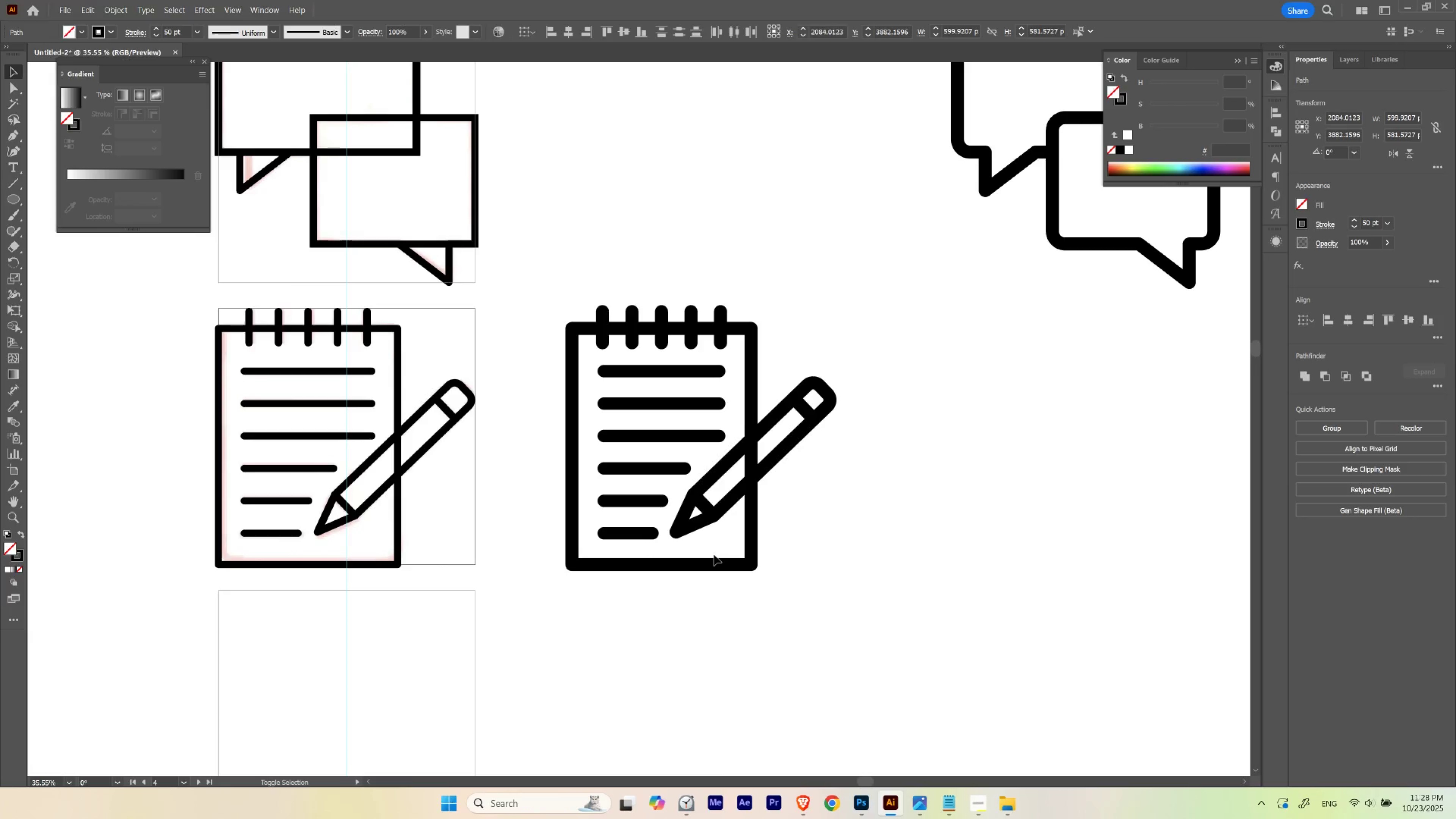 
key(Shift+ArrowLeft)
 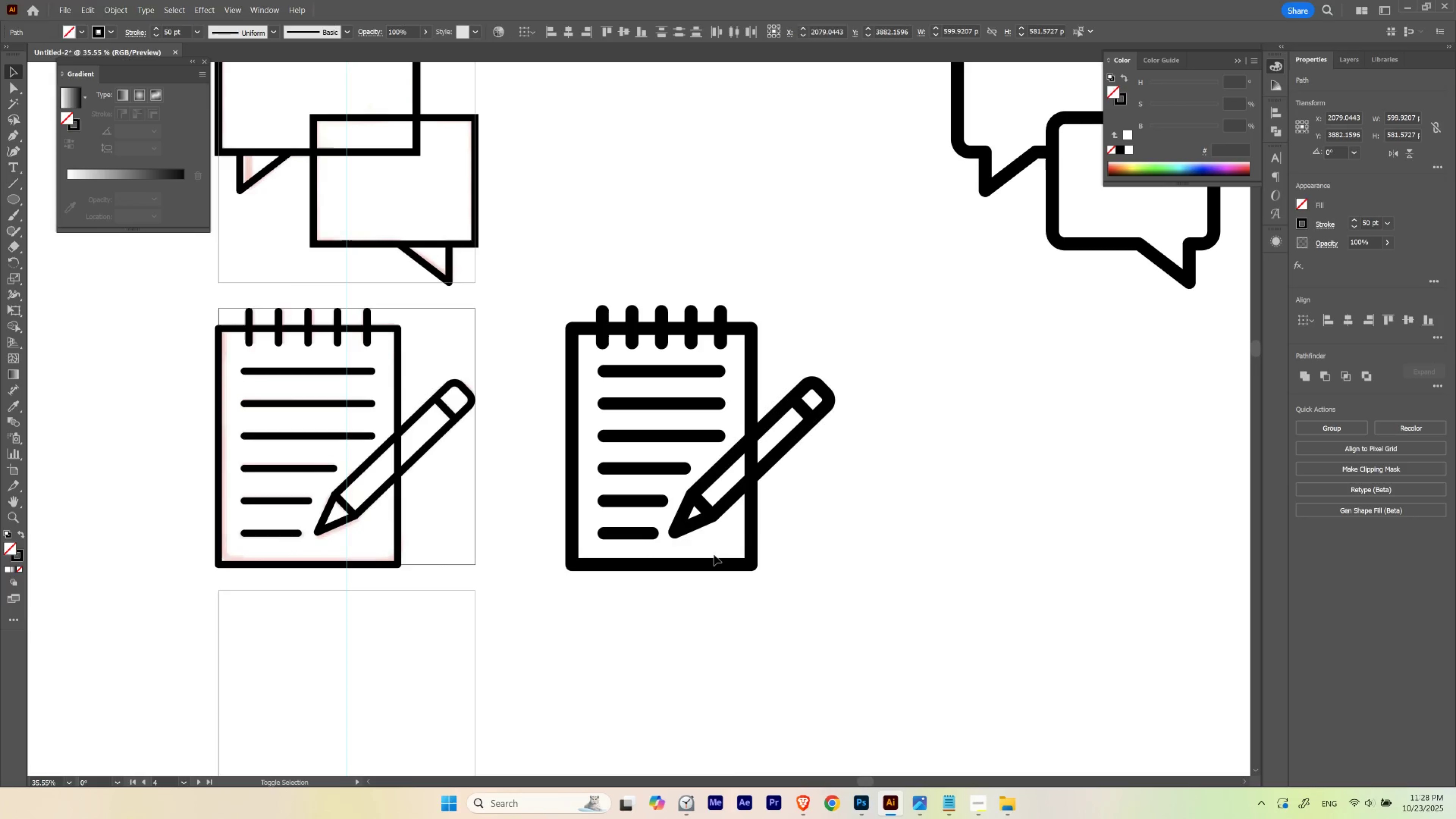 
key(Shift+ArrowRight)
 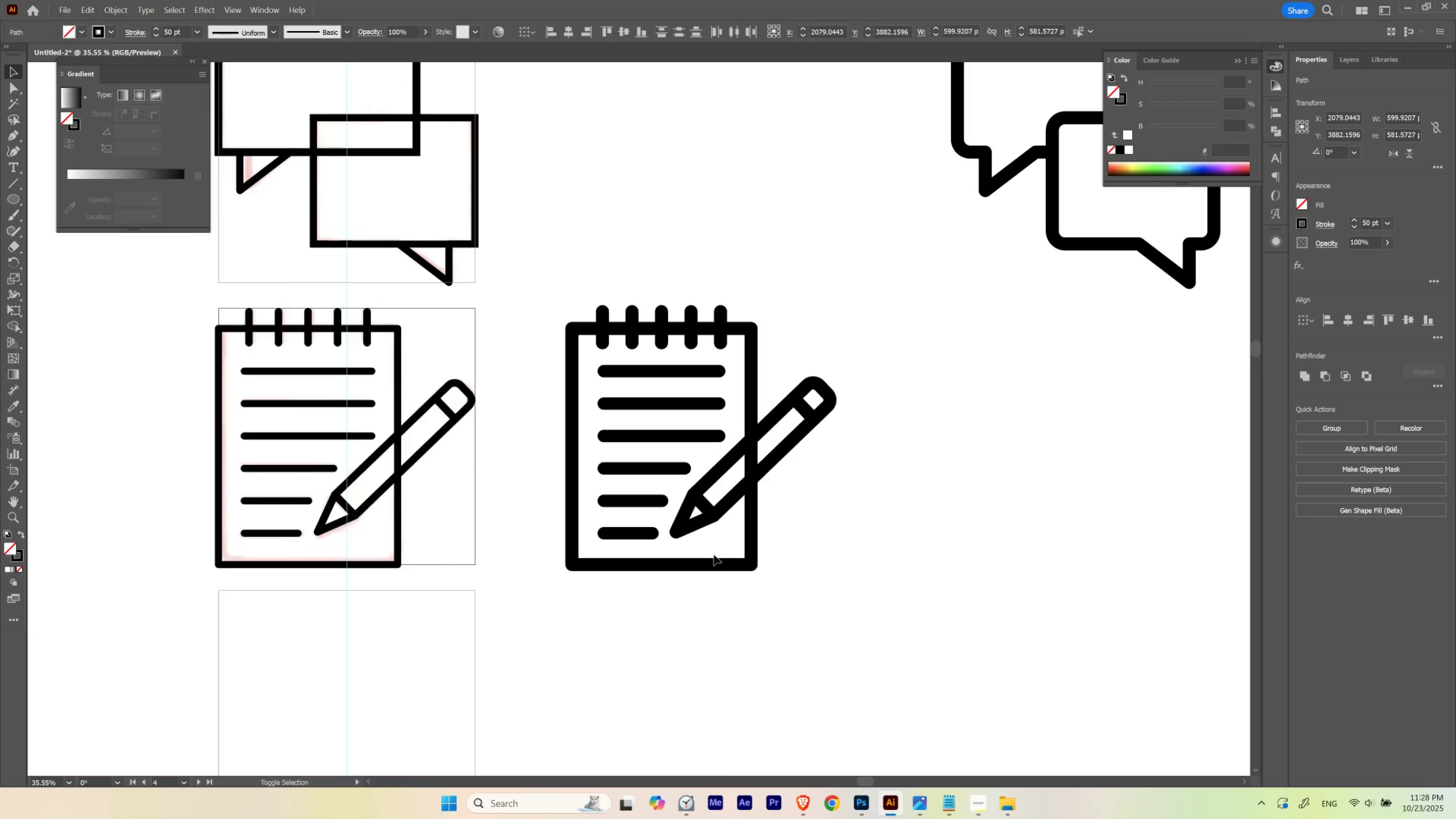 
key(Shift+ArrowLeft)
 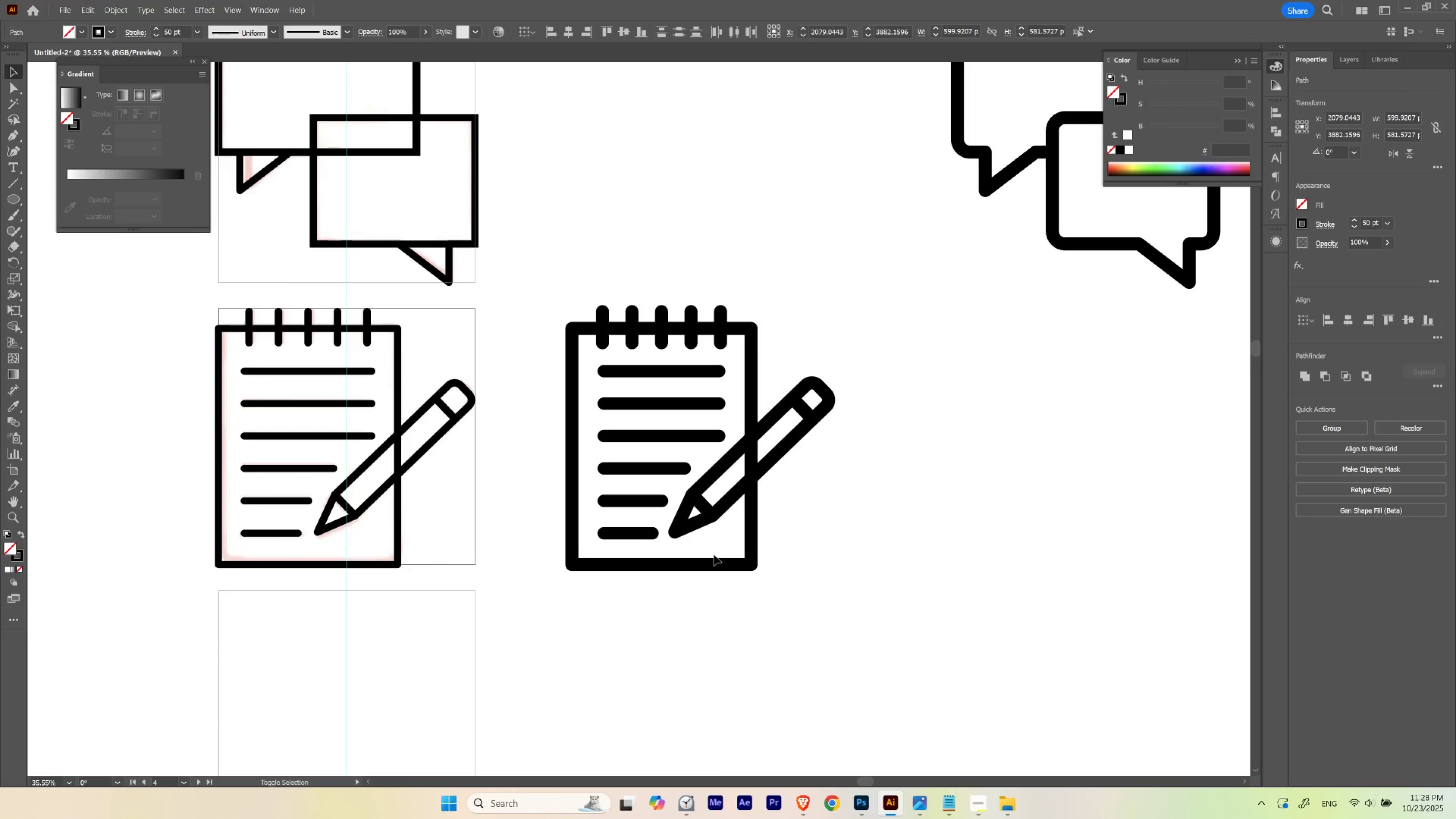 
key(Shift+ArrowRight)
 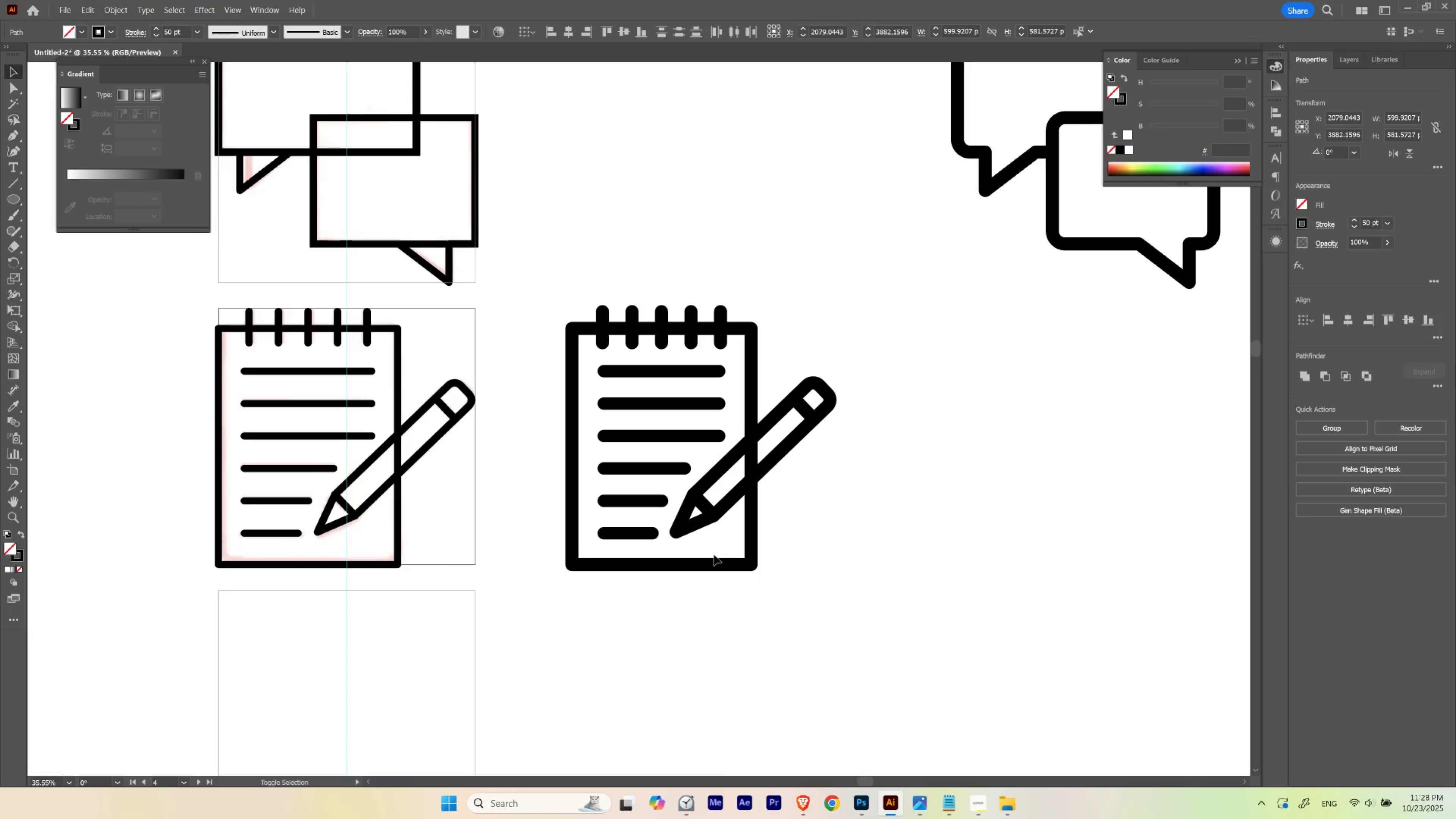 
key(Shift+ArrowLeft)
 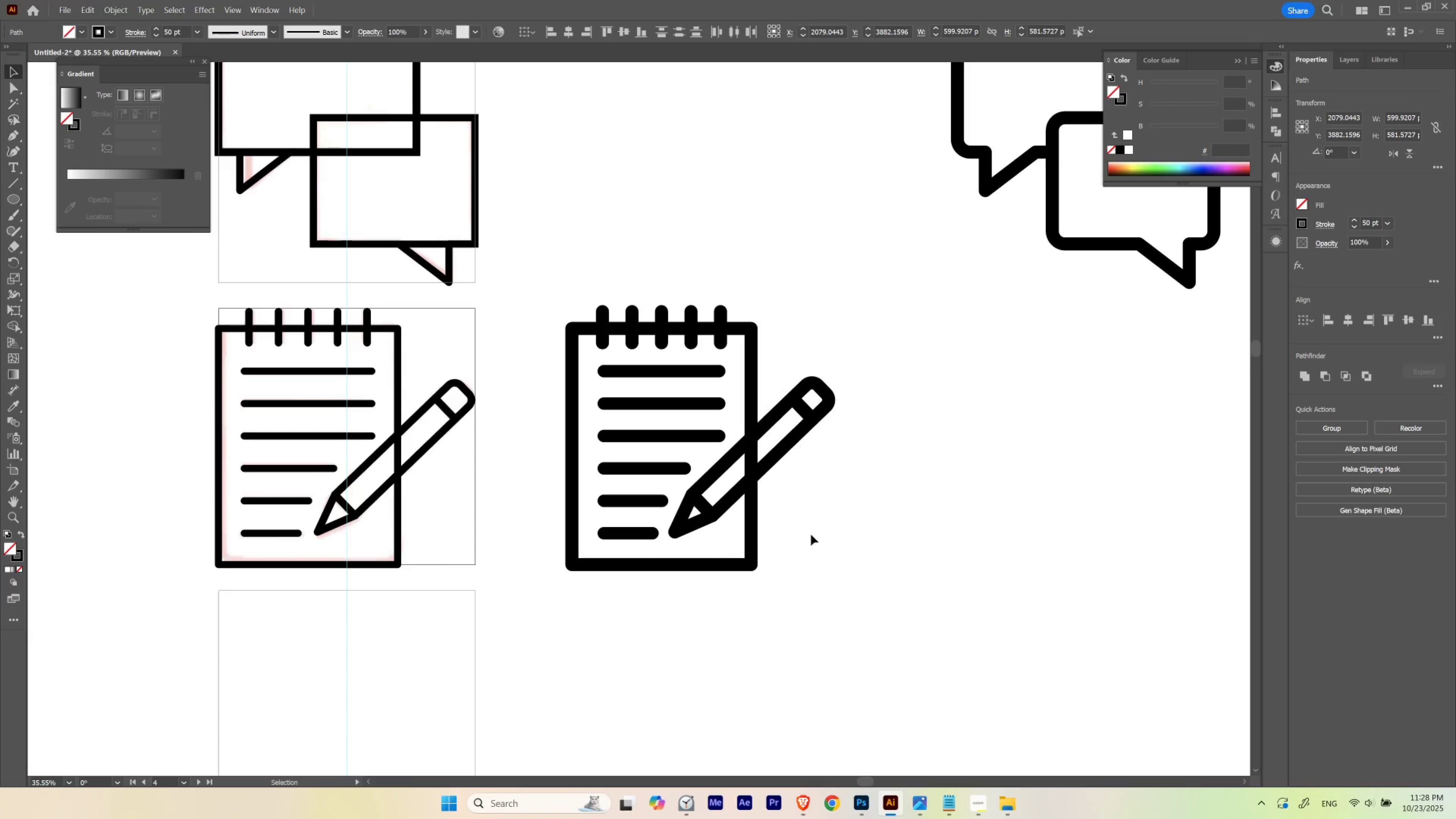 
left_click([871, 512])
 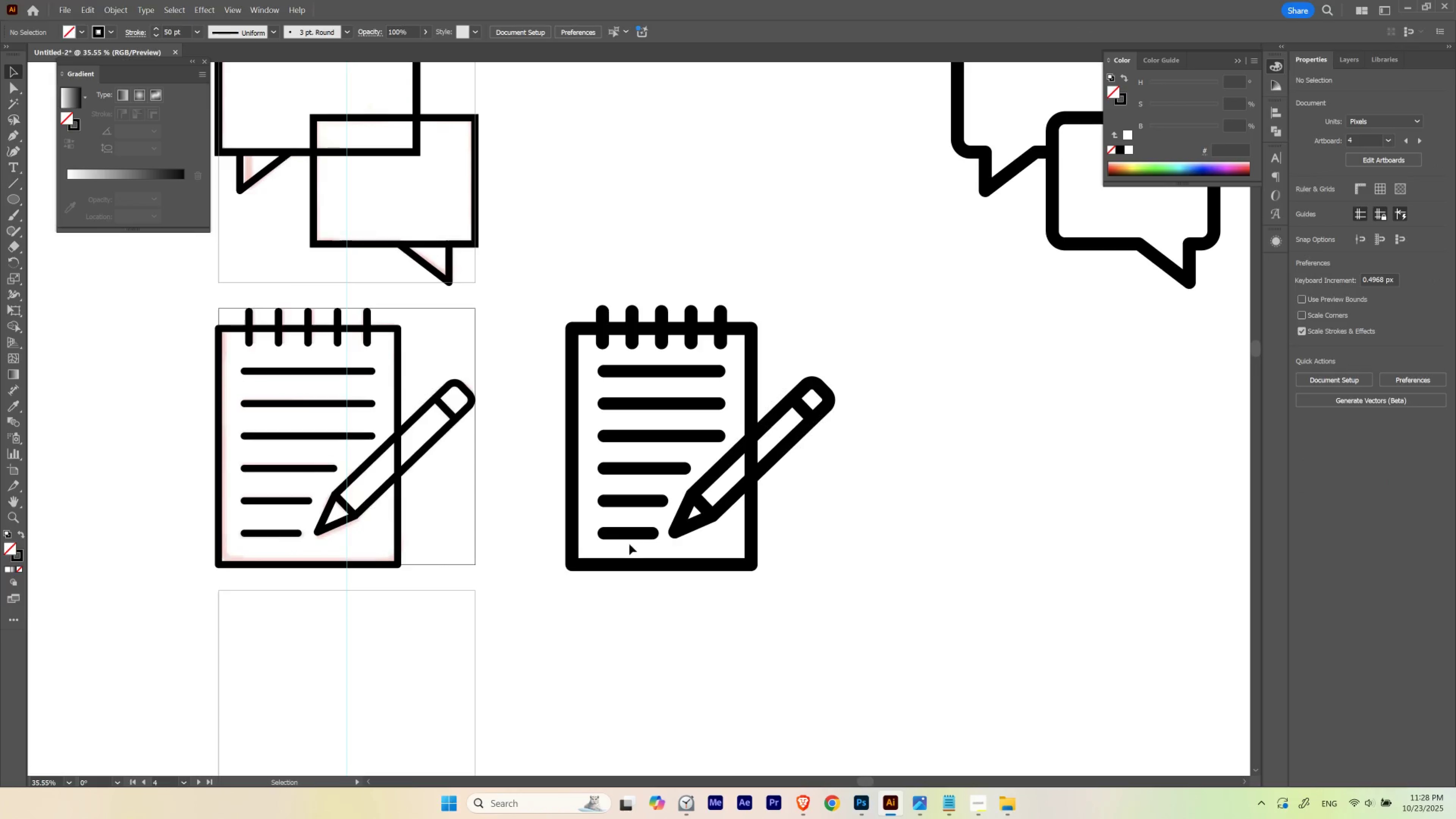 
hold_key(key=Space, duration=4.62)
 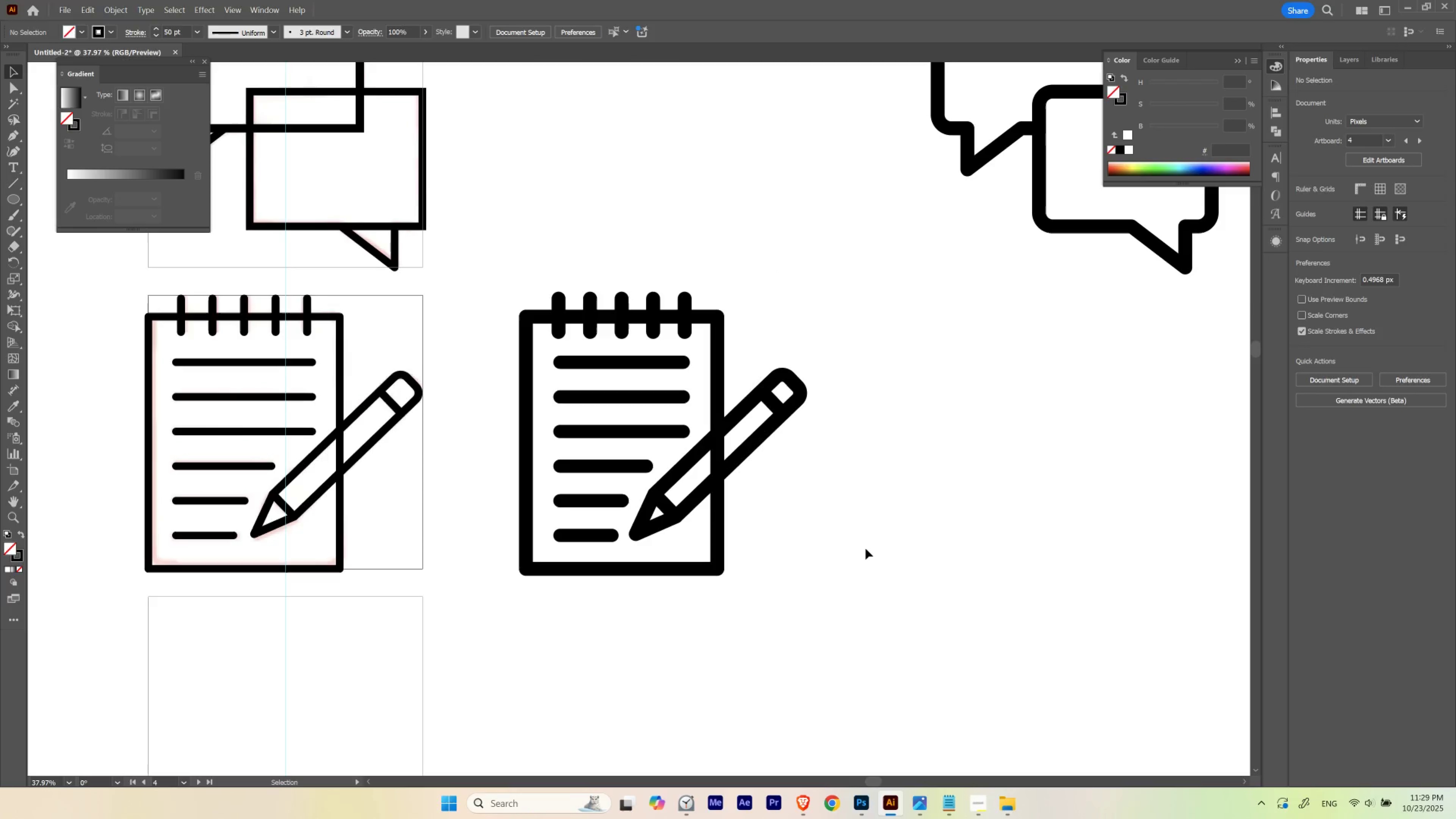 
hold_key(key=ControlLeft, duration=1.53)
left_click_drag(start_coordinate=[702, 479], to_coordinate=[710, 541])
 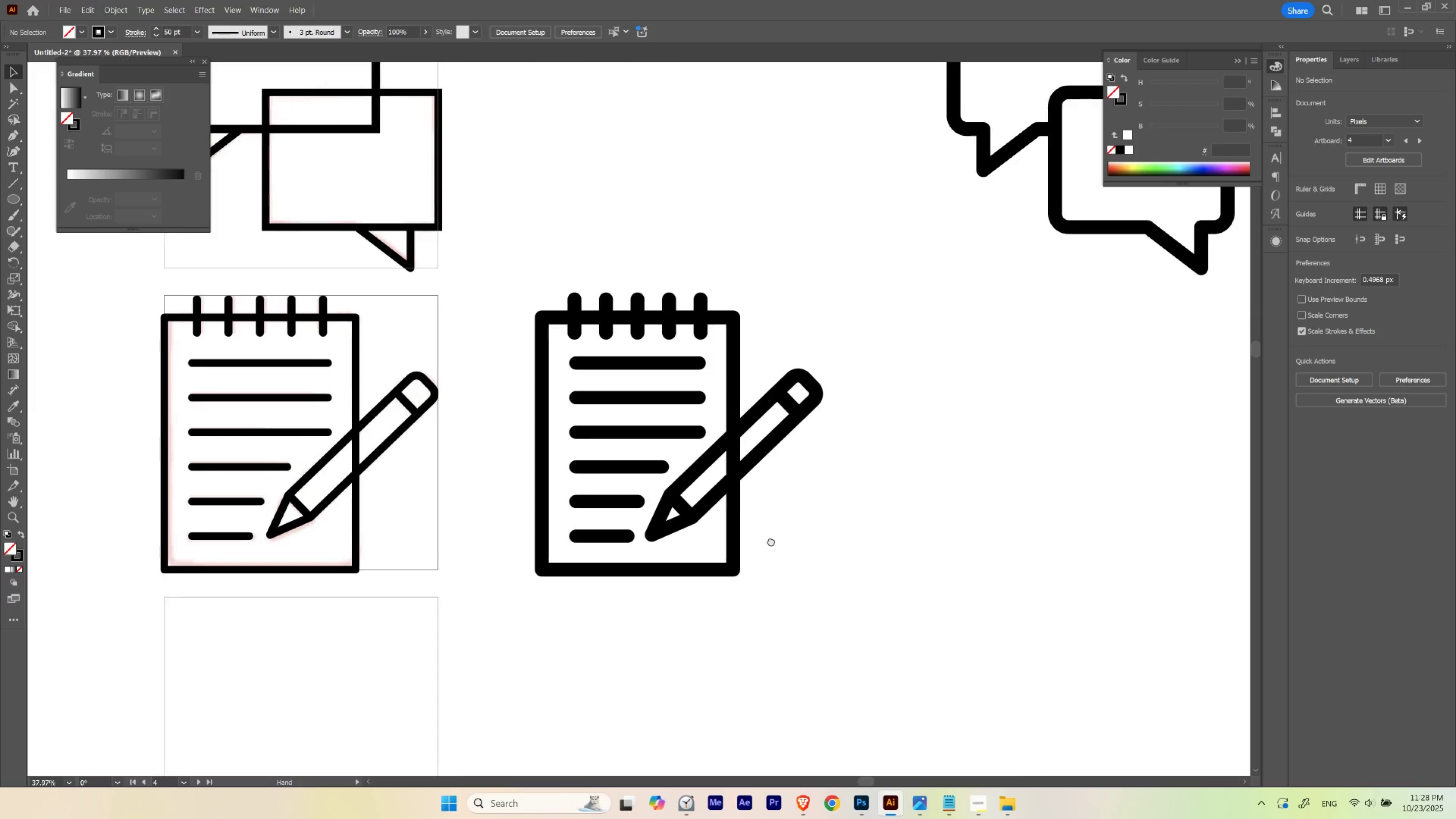 
hold_key(key=ControlLeft, duration=1.53)
 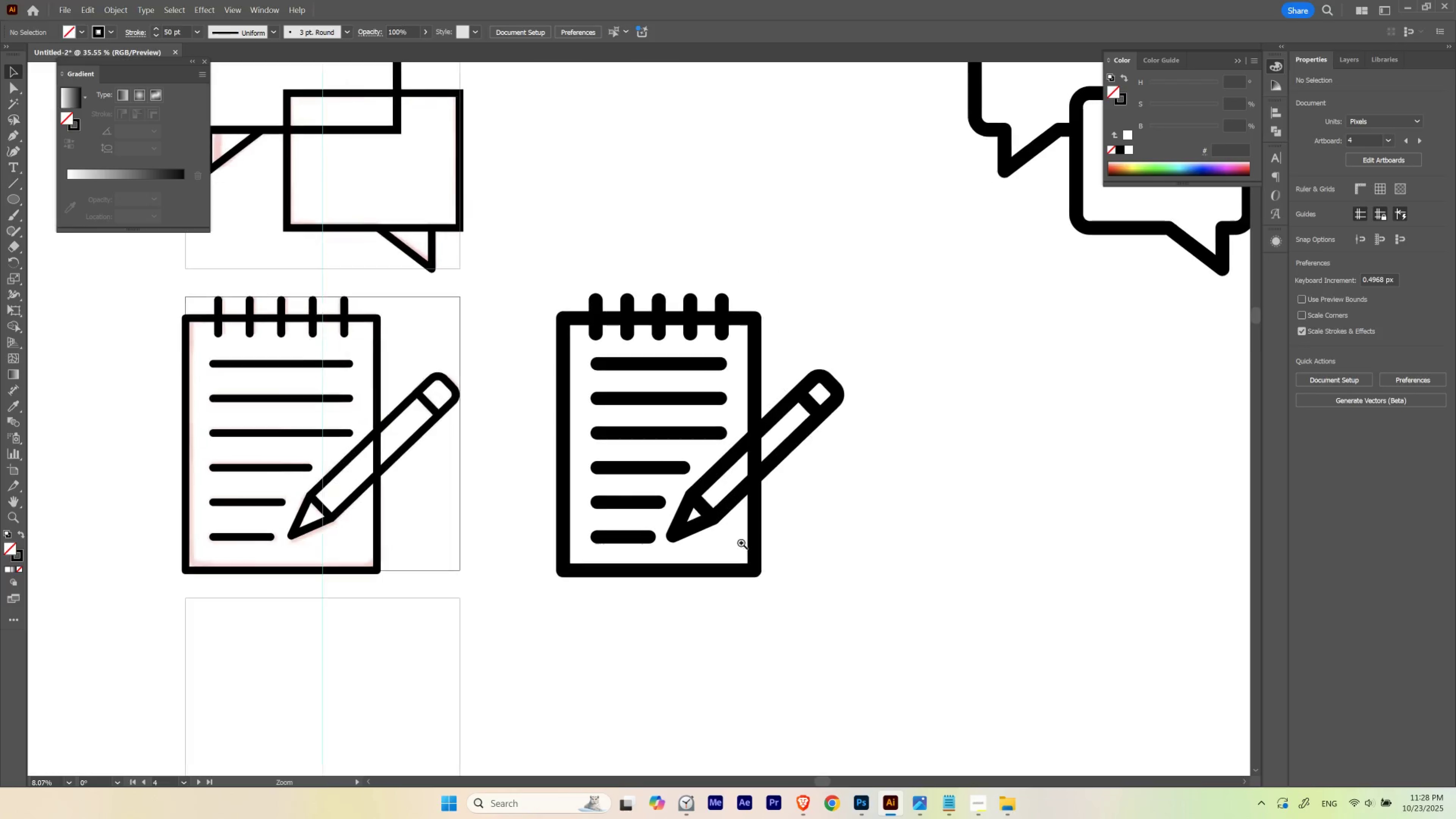 
hold_key(key=ControlLeft, duration=0.47)
 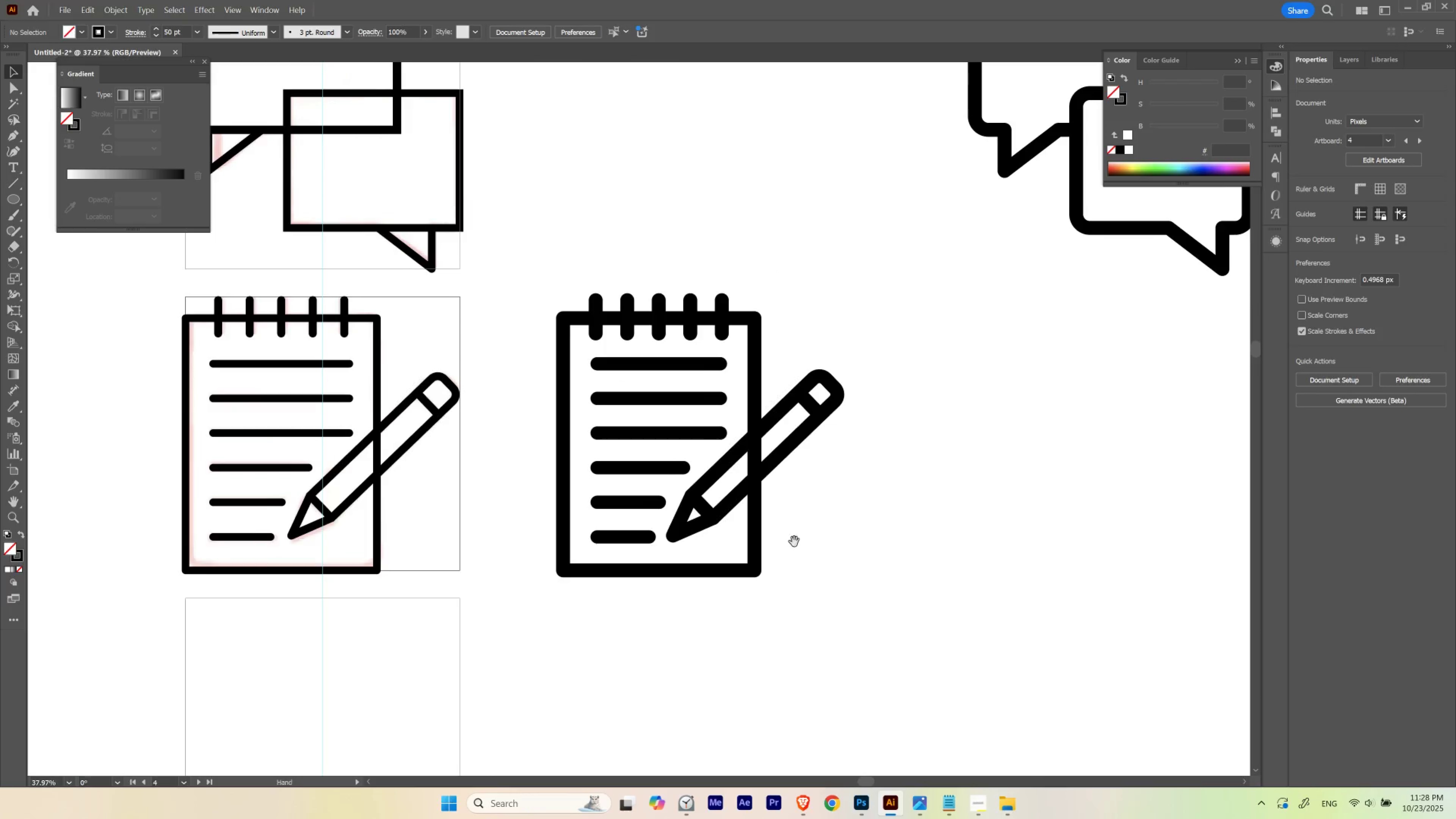 
left_click_drag(start_coordinate=[794, 542], to_coordinate=[757, 540])
 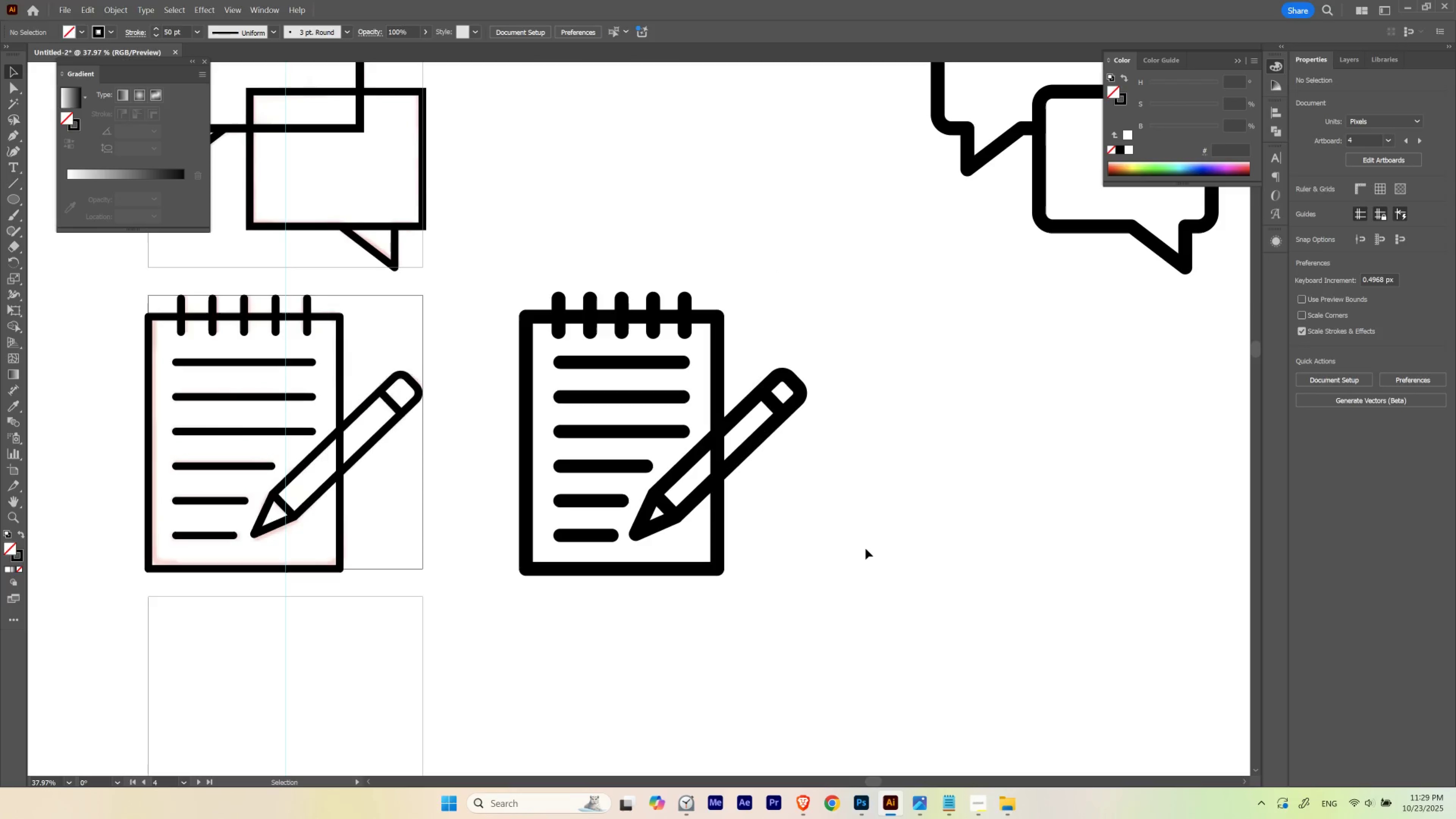 
key(V)
 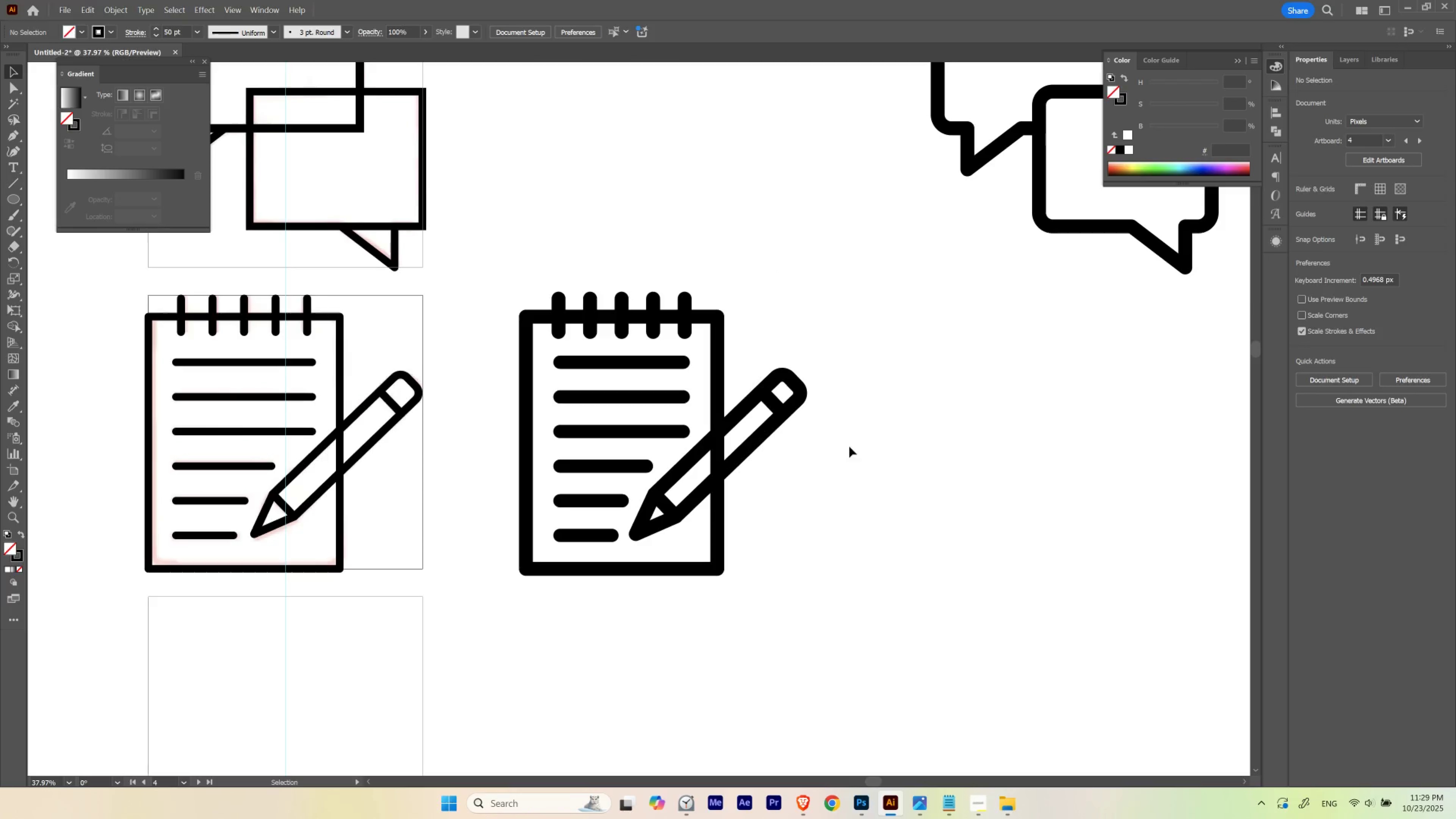 
left_click_drag(start_coordinate=[847, 446], to_coordinate=[758, 353])
 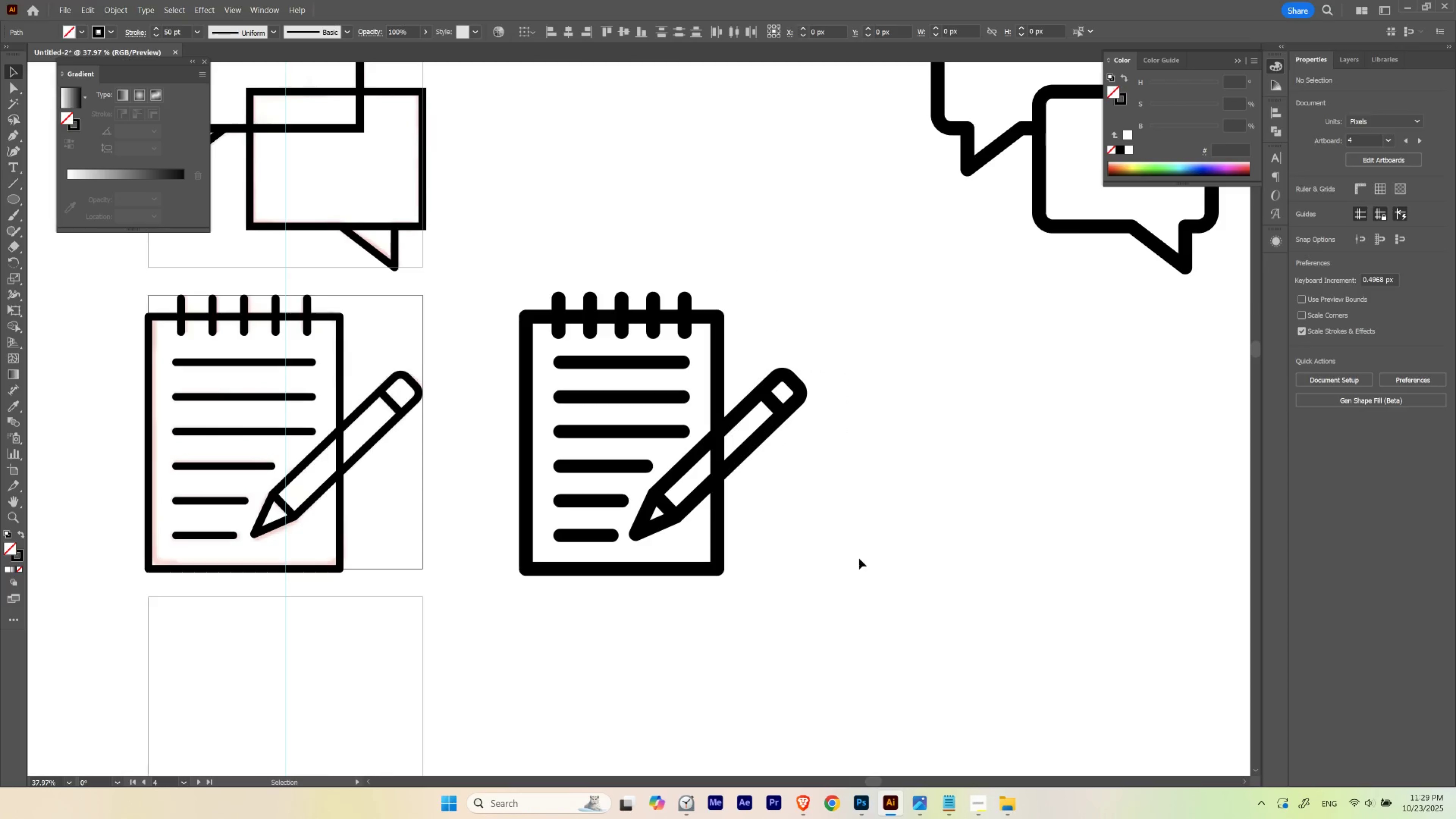 
hold_key(key=ControlLeft, duration=0.98)
 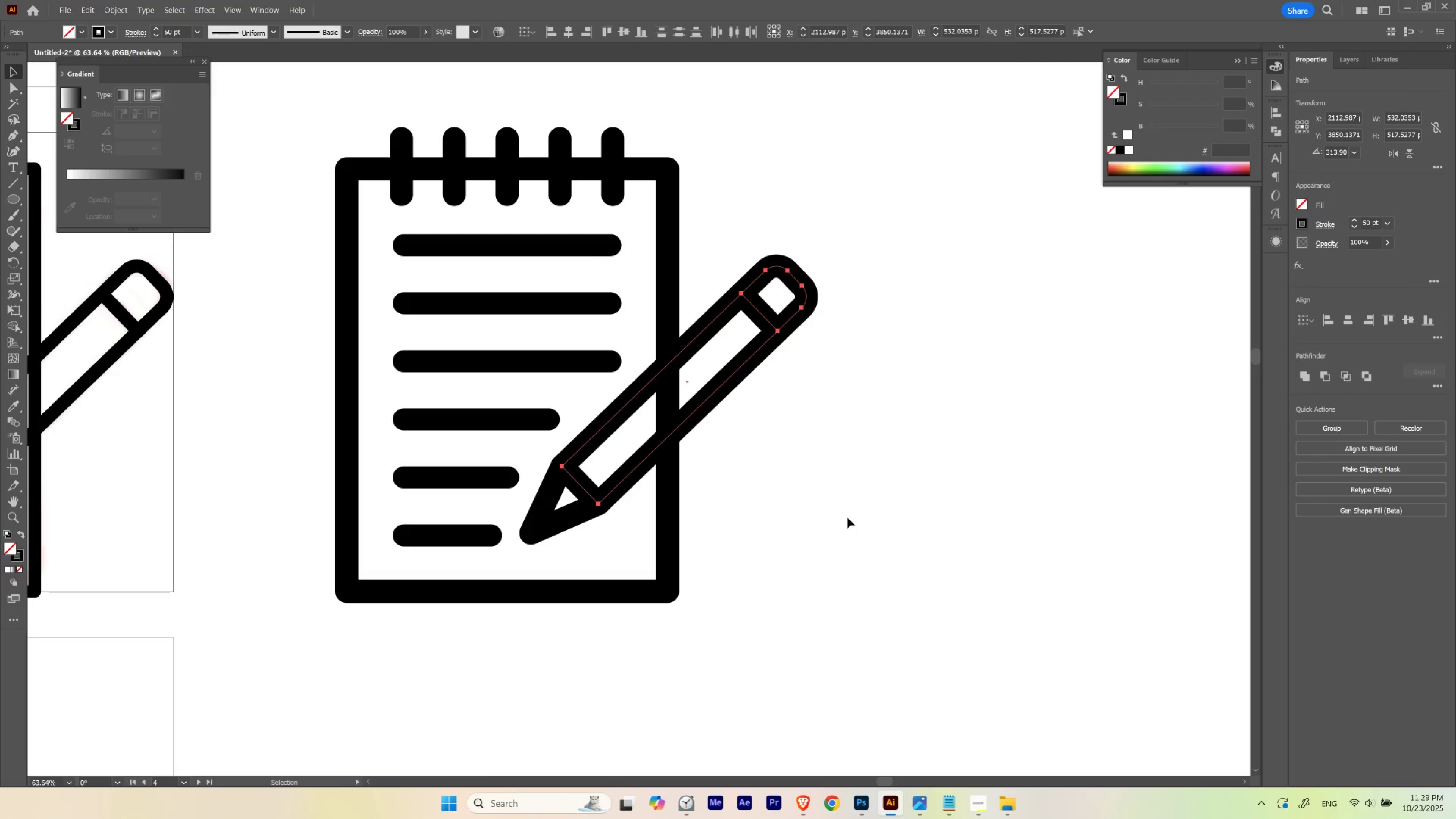 
hold_key(key=Space, duration=0.93)
 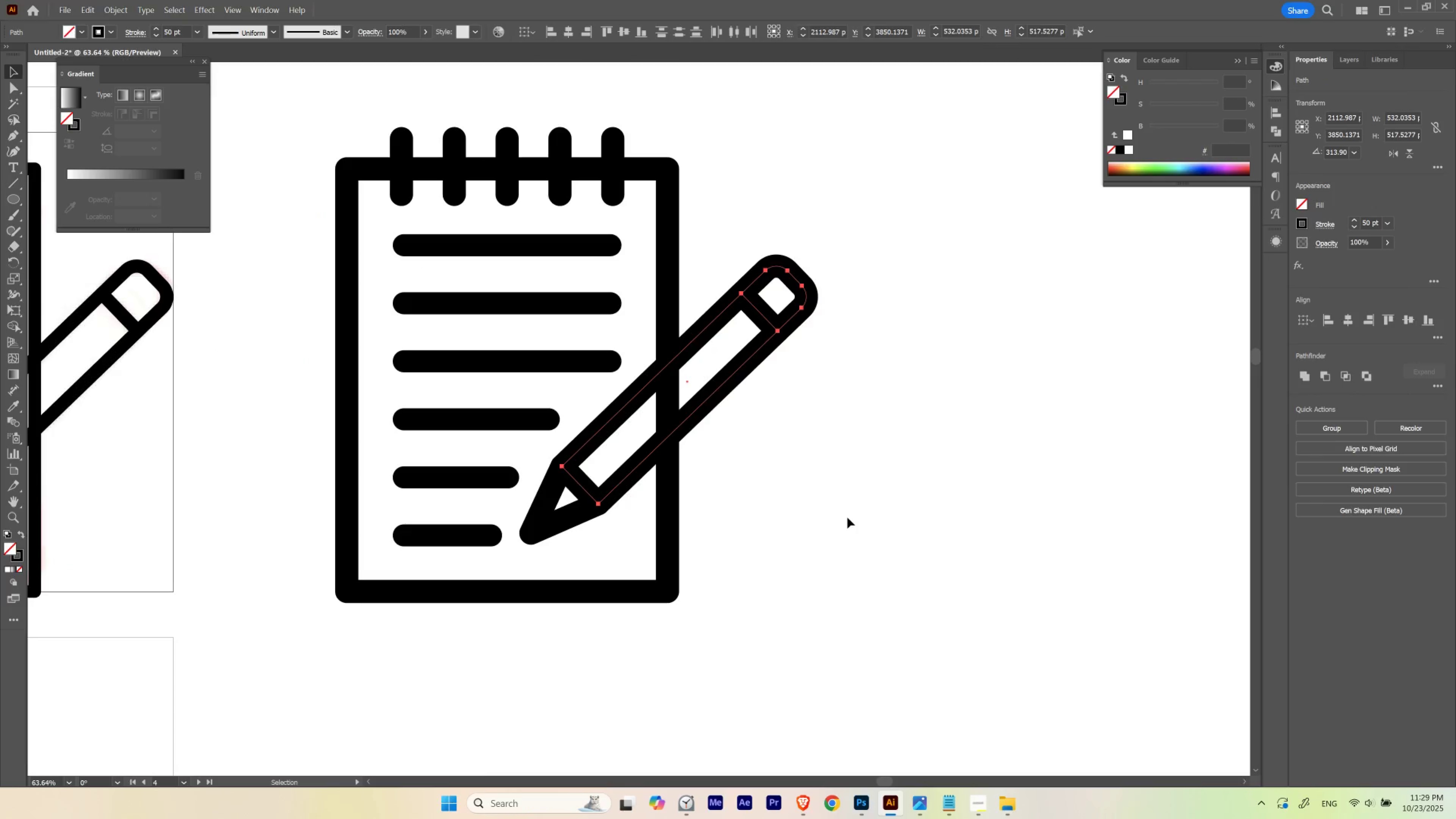 
left_click_drag(start_coordinate=[791, 535], to_coordinate=[847, 517])
 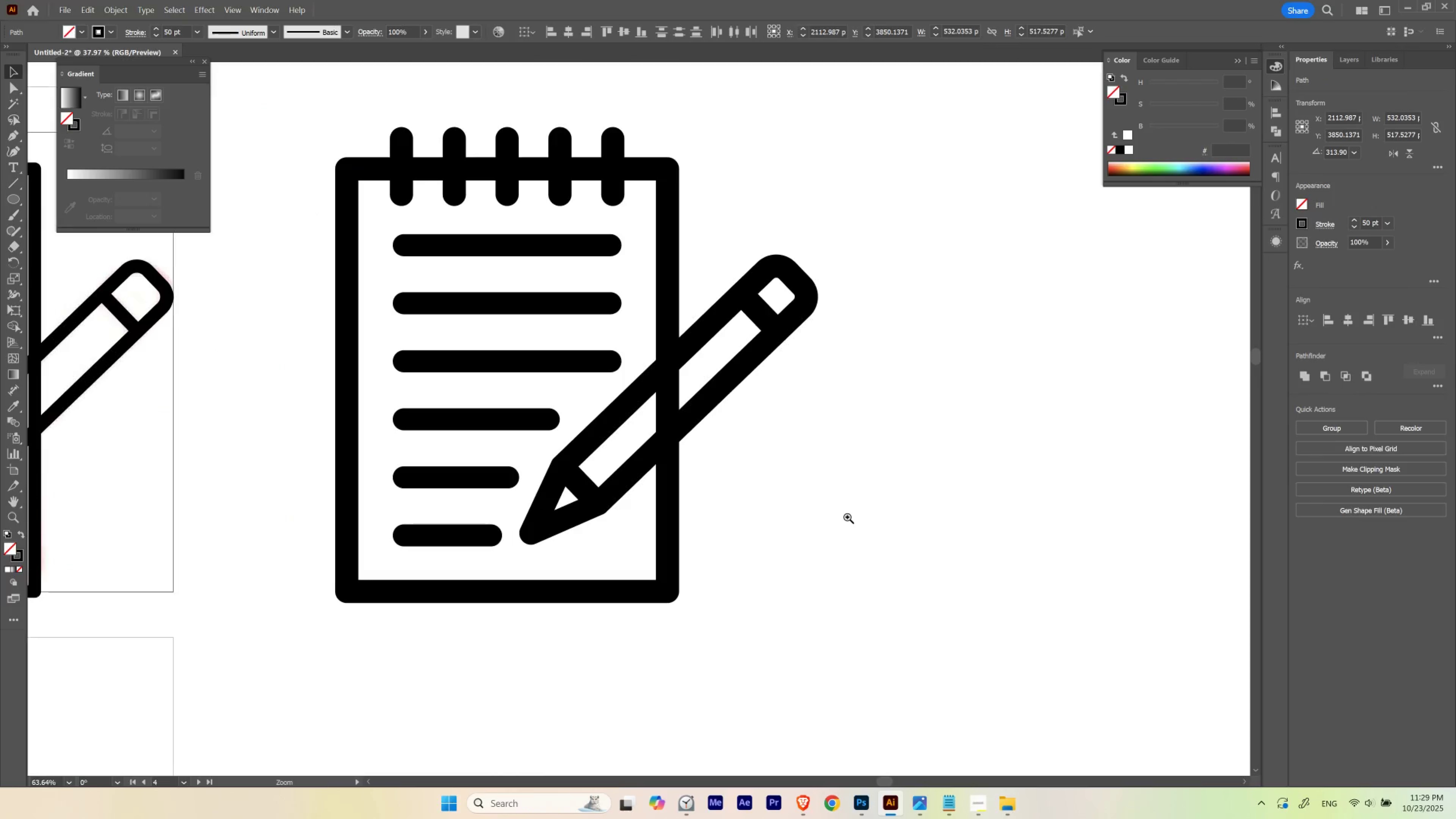 
key(Control+ControlLeft)
 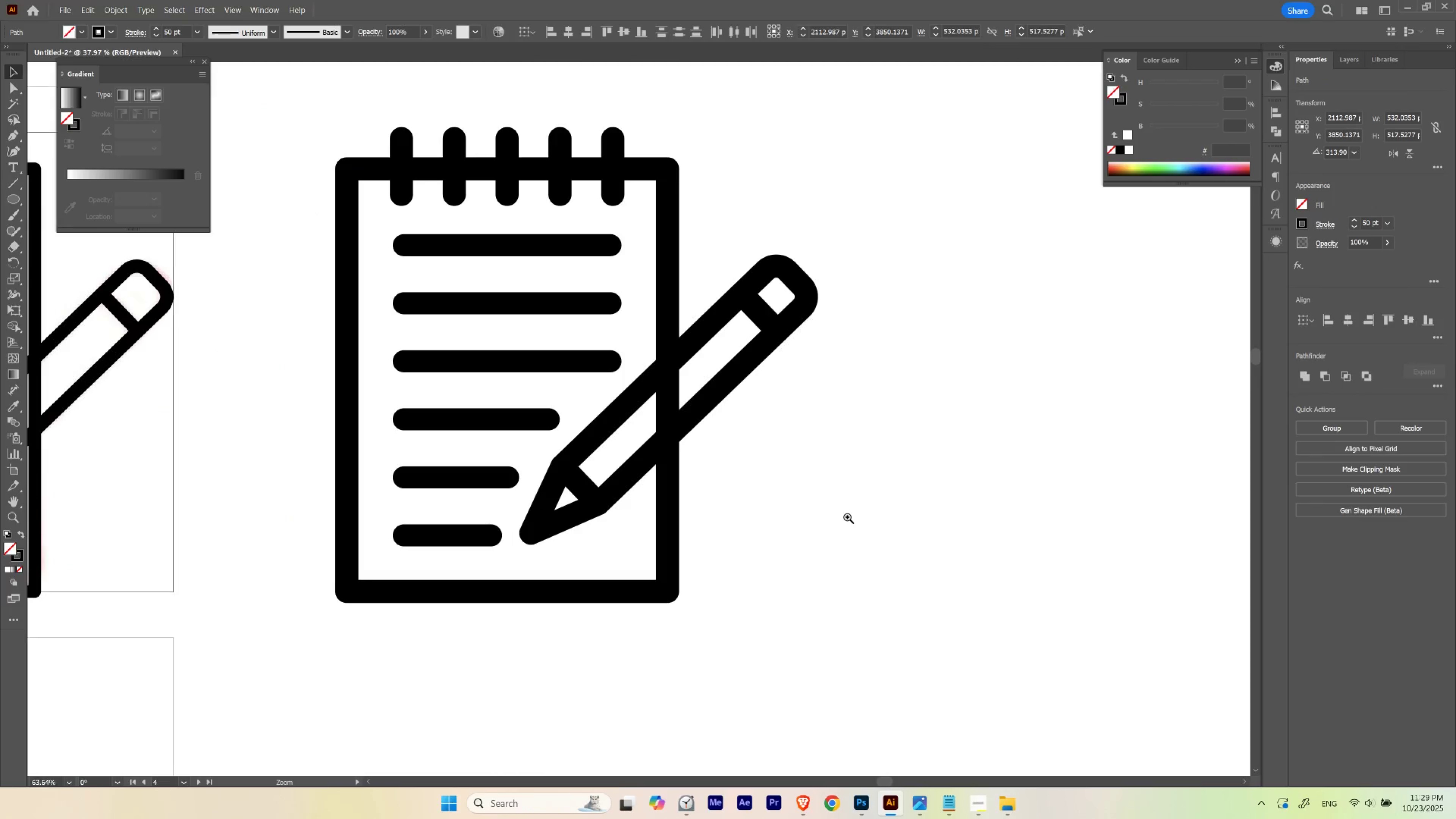 
key(Control+H)
 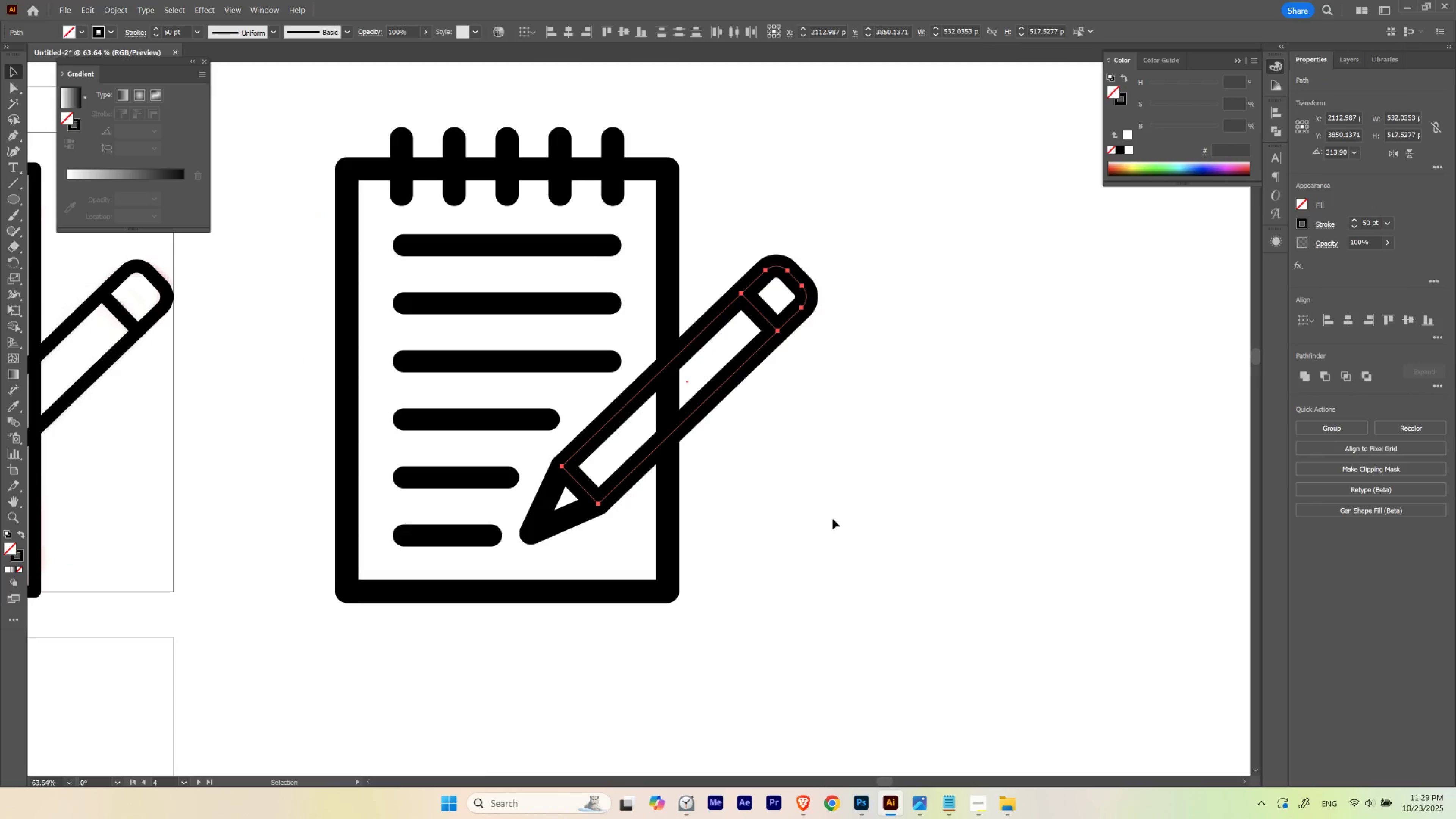 
hold_key(key=ShiftLeft, duration=0.8)
 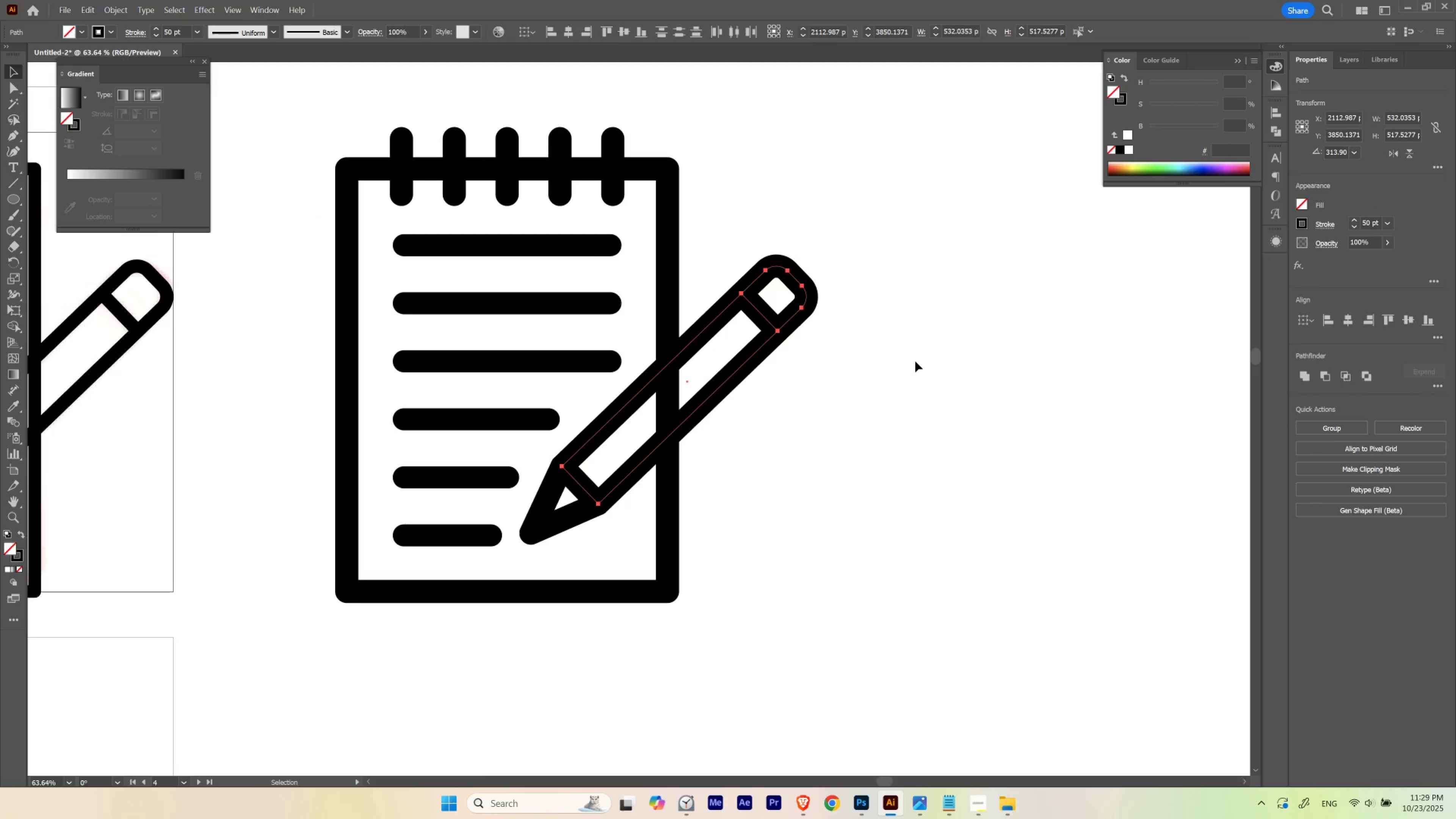 
key(A)
 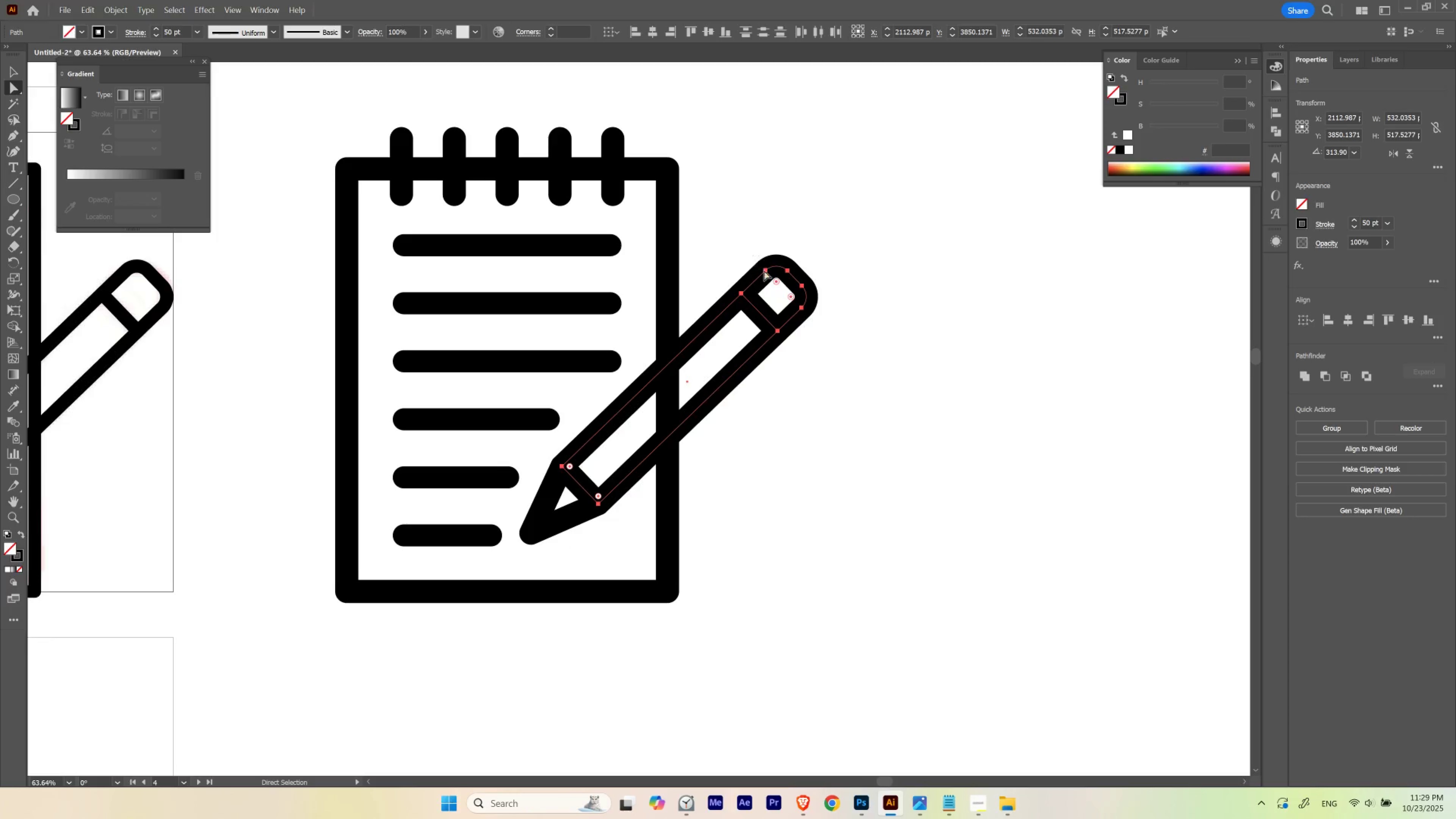 
left_click_drag(start_coordinate=[775, 284], to_coordinate=[777, 147])
 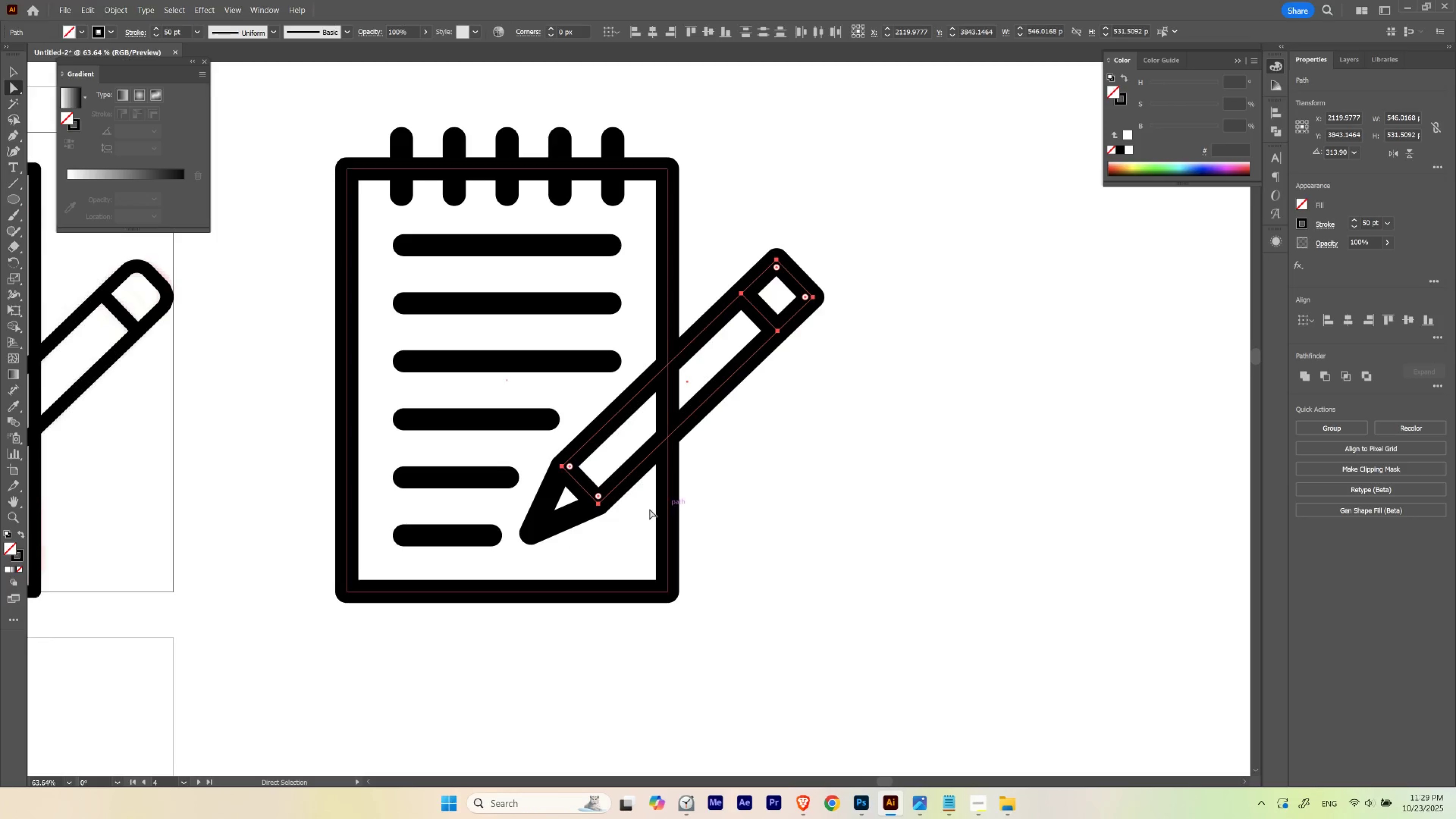 
hold_key(key=ShiftLeft, duration=1.22)
left_click_drag(start_coordinate=[609, 522], to_coordinate=[580, 486])
 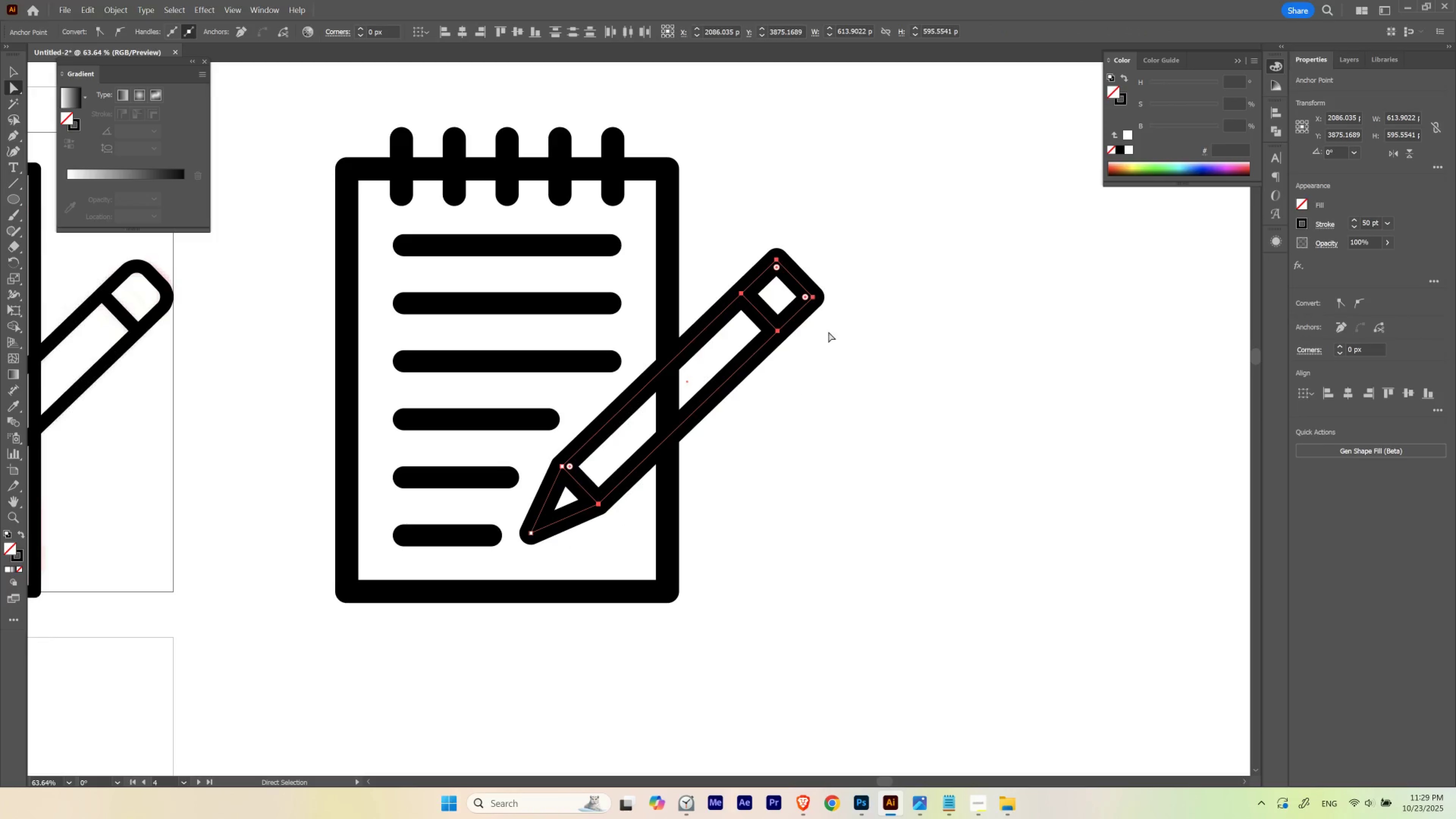 
hold_key(key=ShiftLeft, duration=1.53)
left_click_drag(start_coordinate=[842, 278], to_coordinate=[770, 371])
 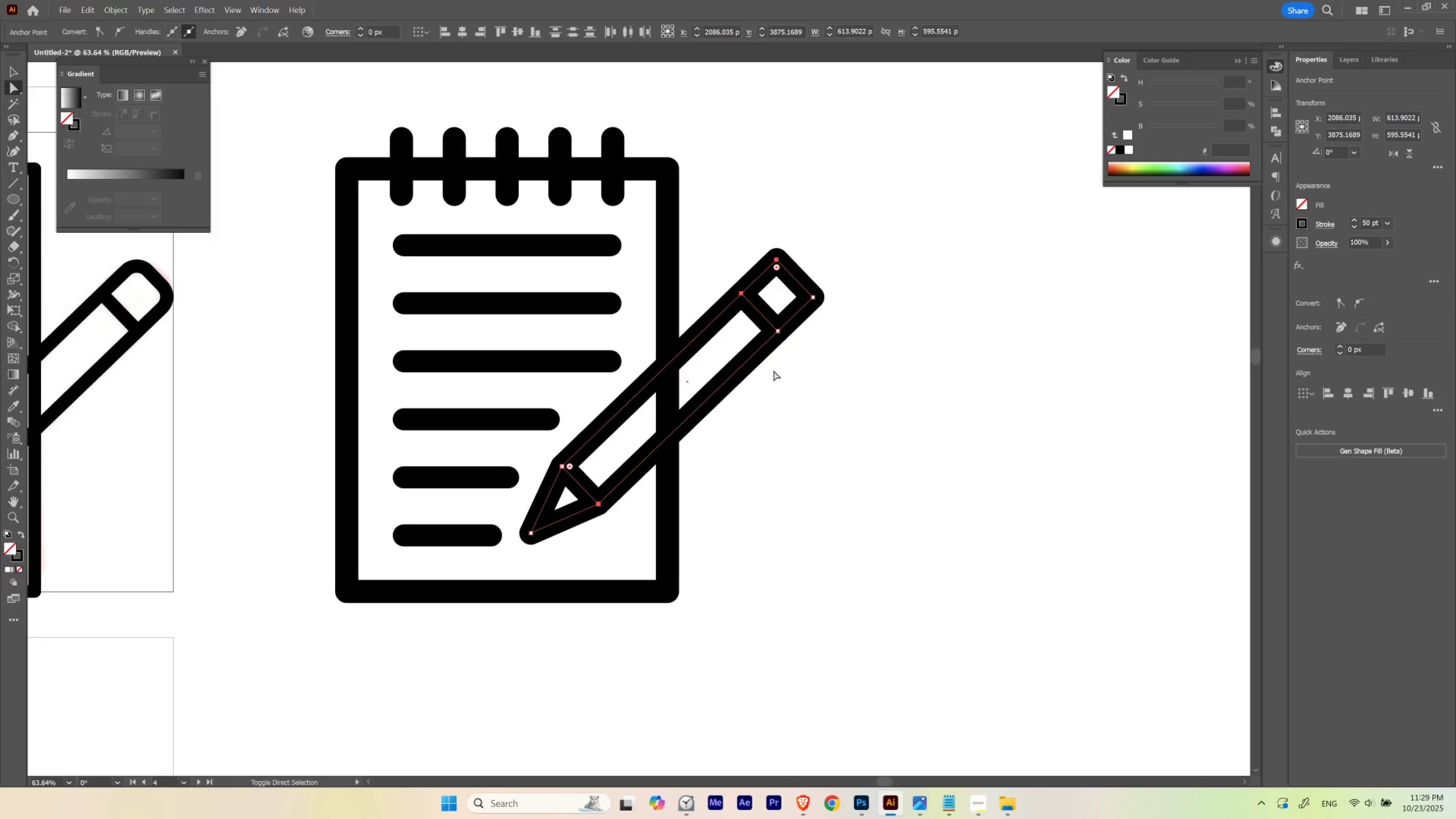 
key(Shift+ShiftLeft)
 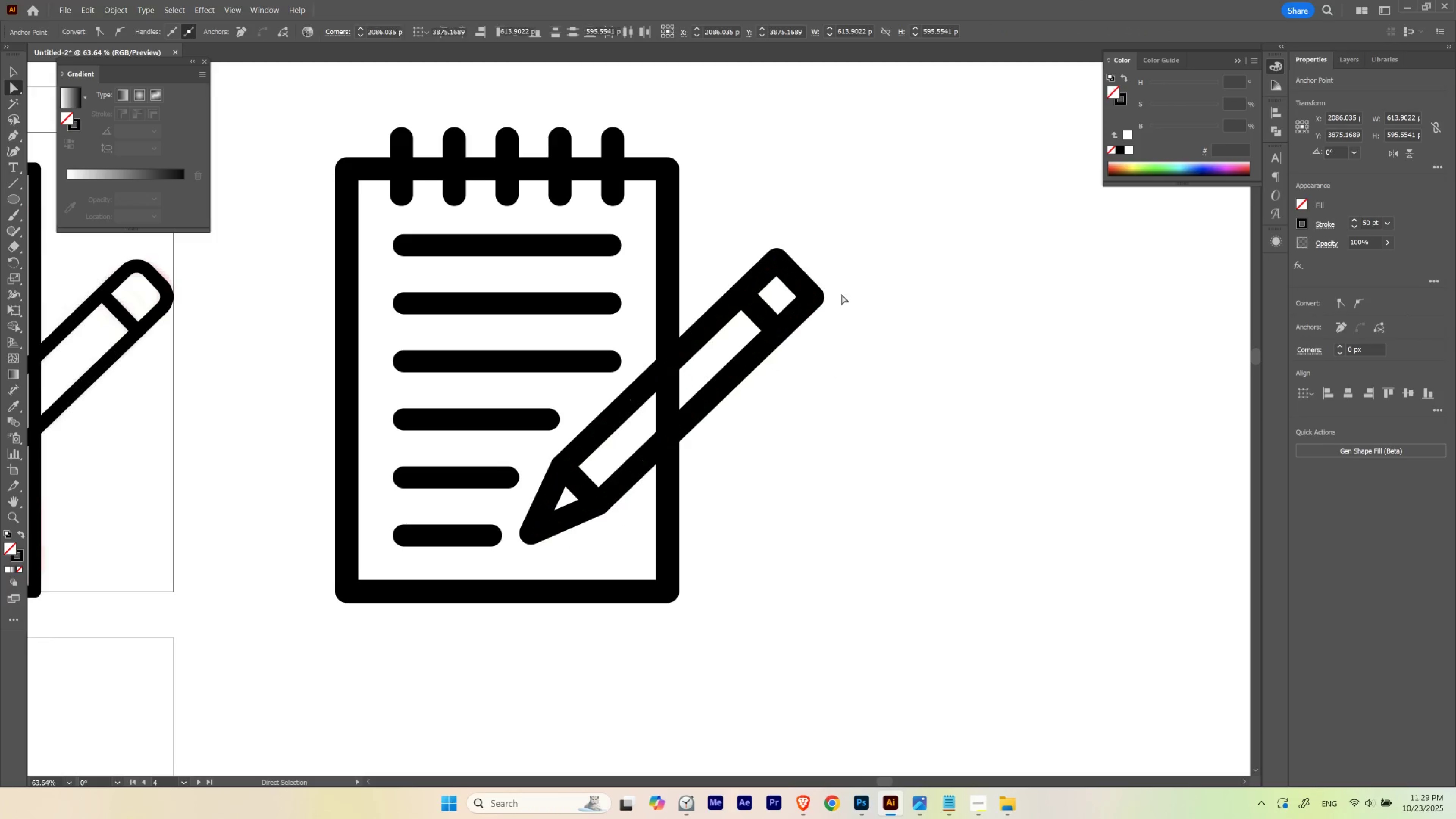 
left_click_drag(start_coordinate=[843, 287], to_coordinate=[766, 364])
 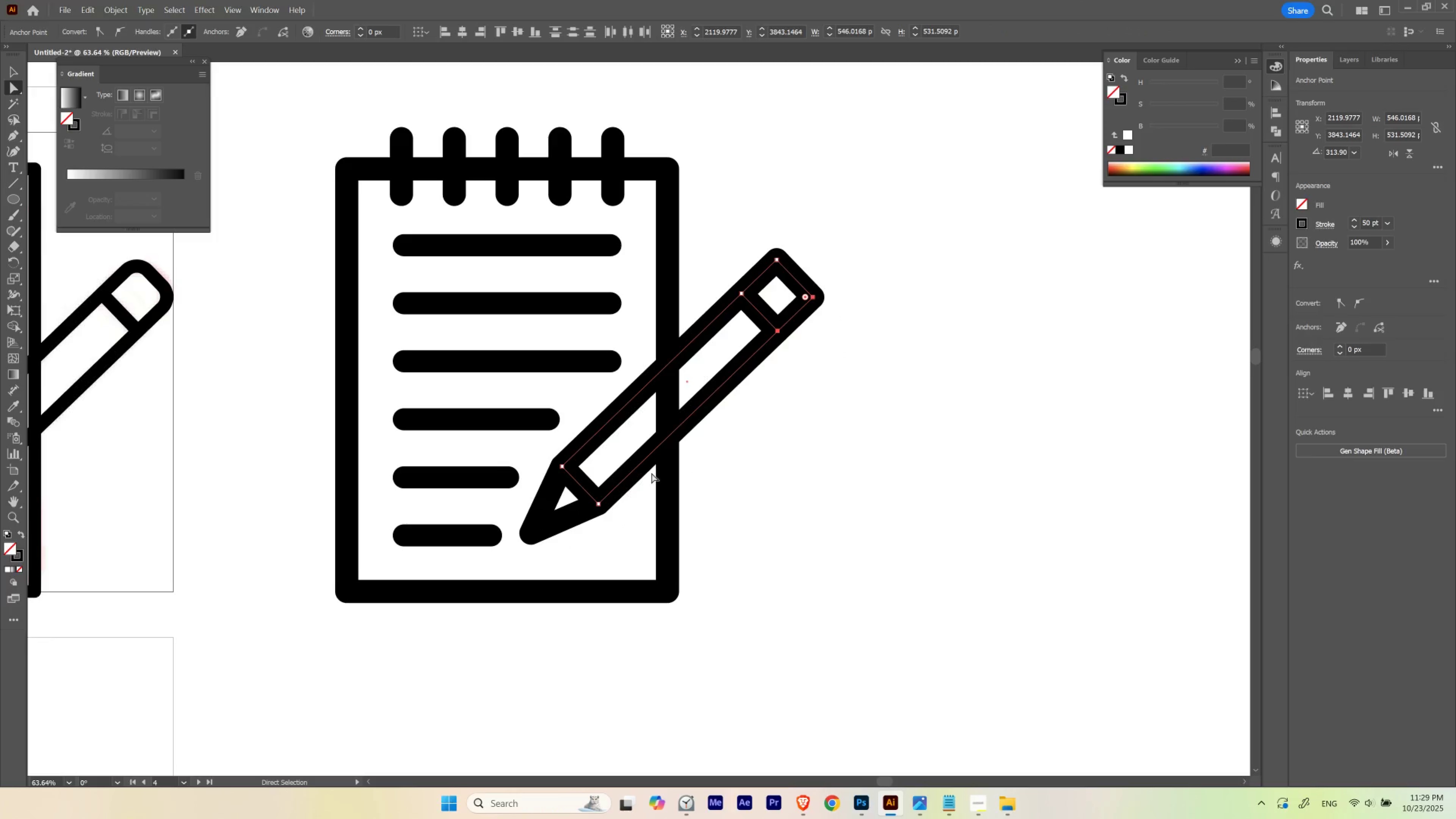 
hold_key(key=ShiftLeft, duration=0.73)
left_click_drag(start_coordinate=[609, 518], to_coordinate=[580, 485])
 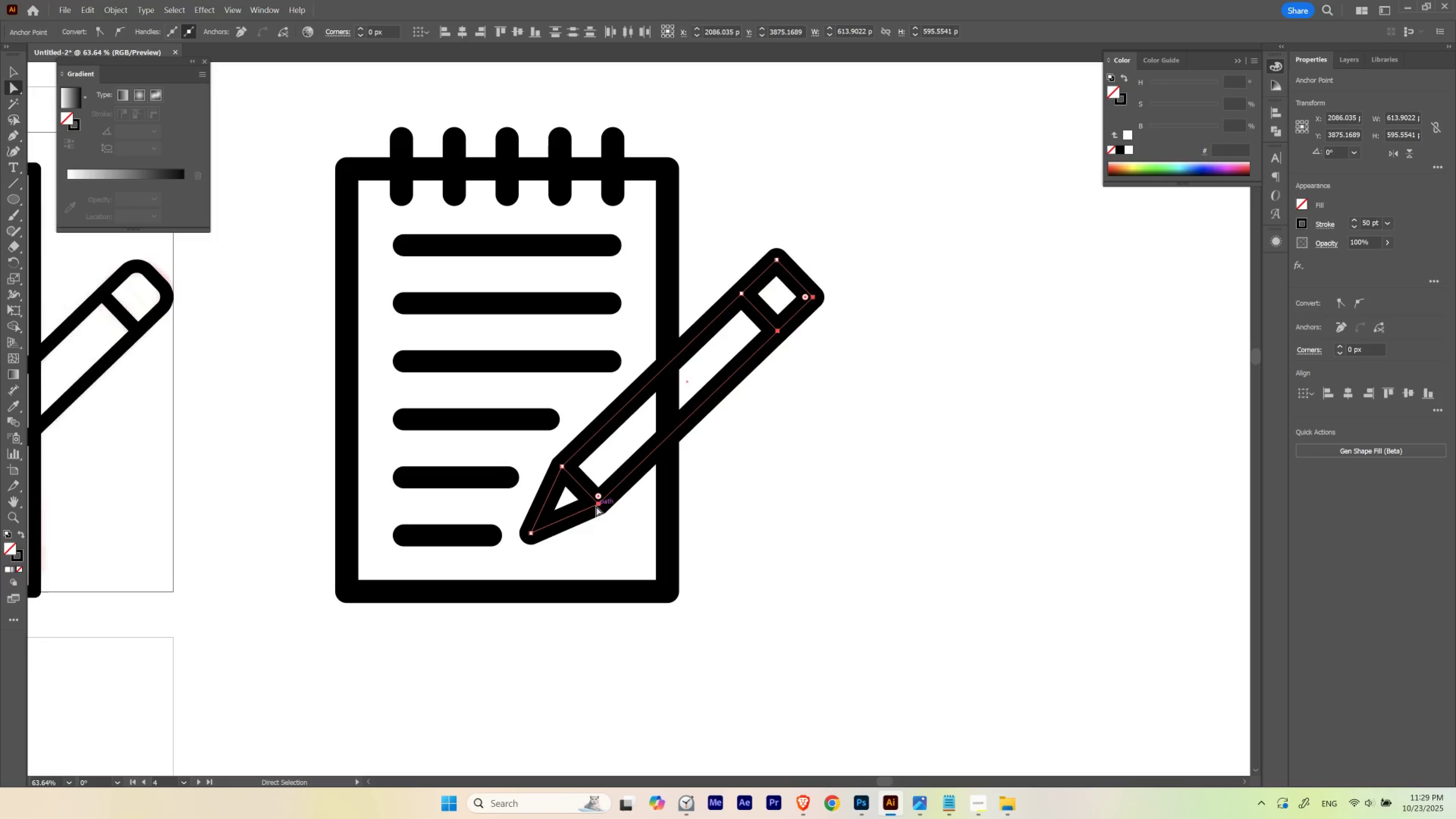 
hold_key(key=ControlLeft, duration=0.49)
 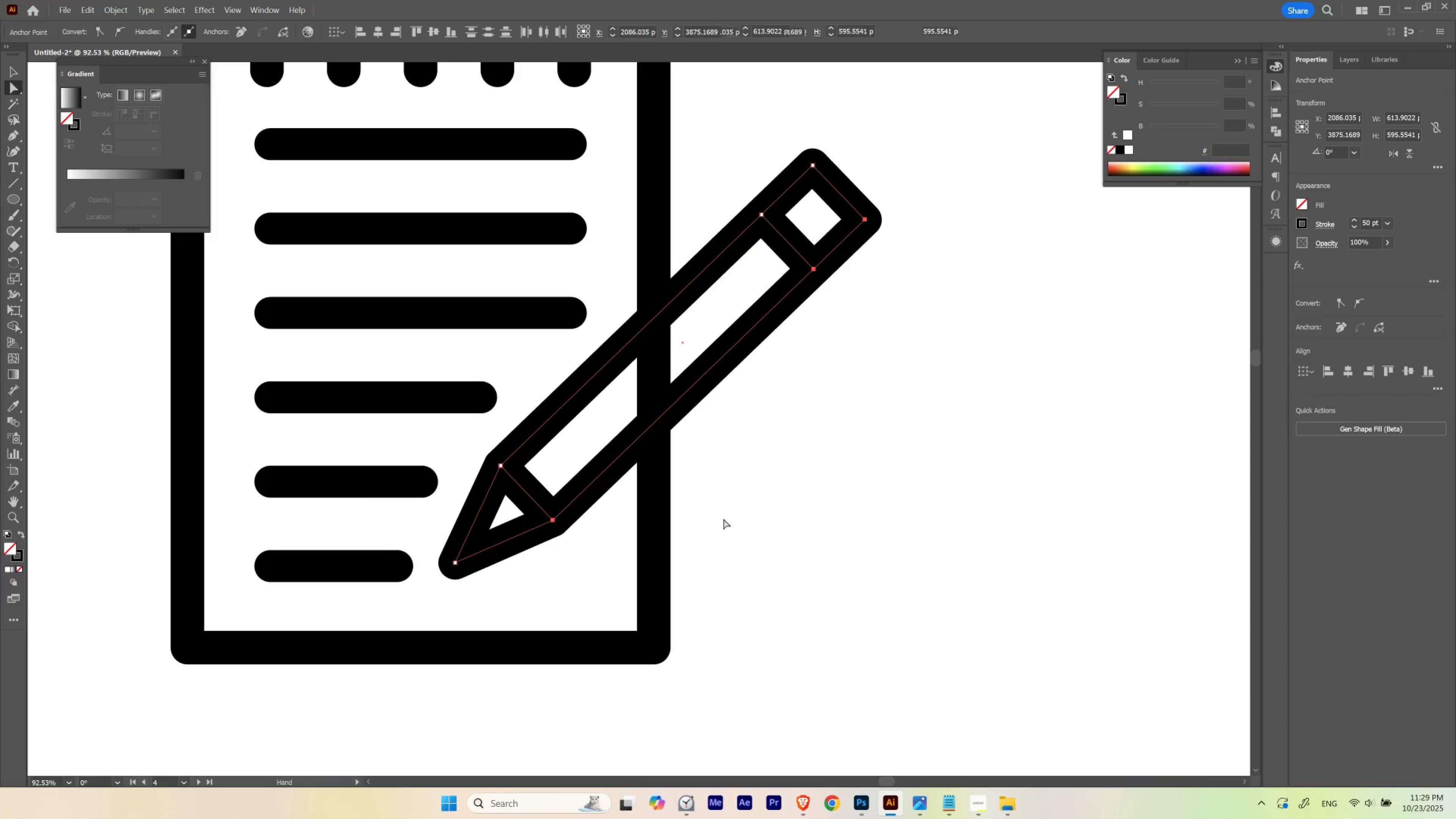 
hold_key(key=Space, duration=0.98)
 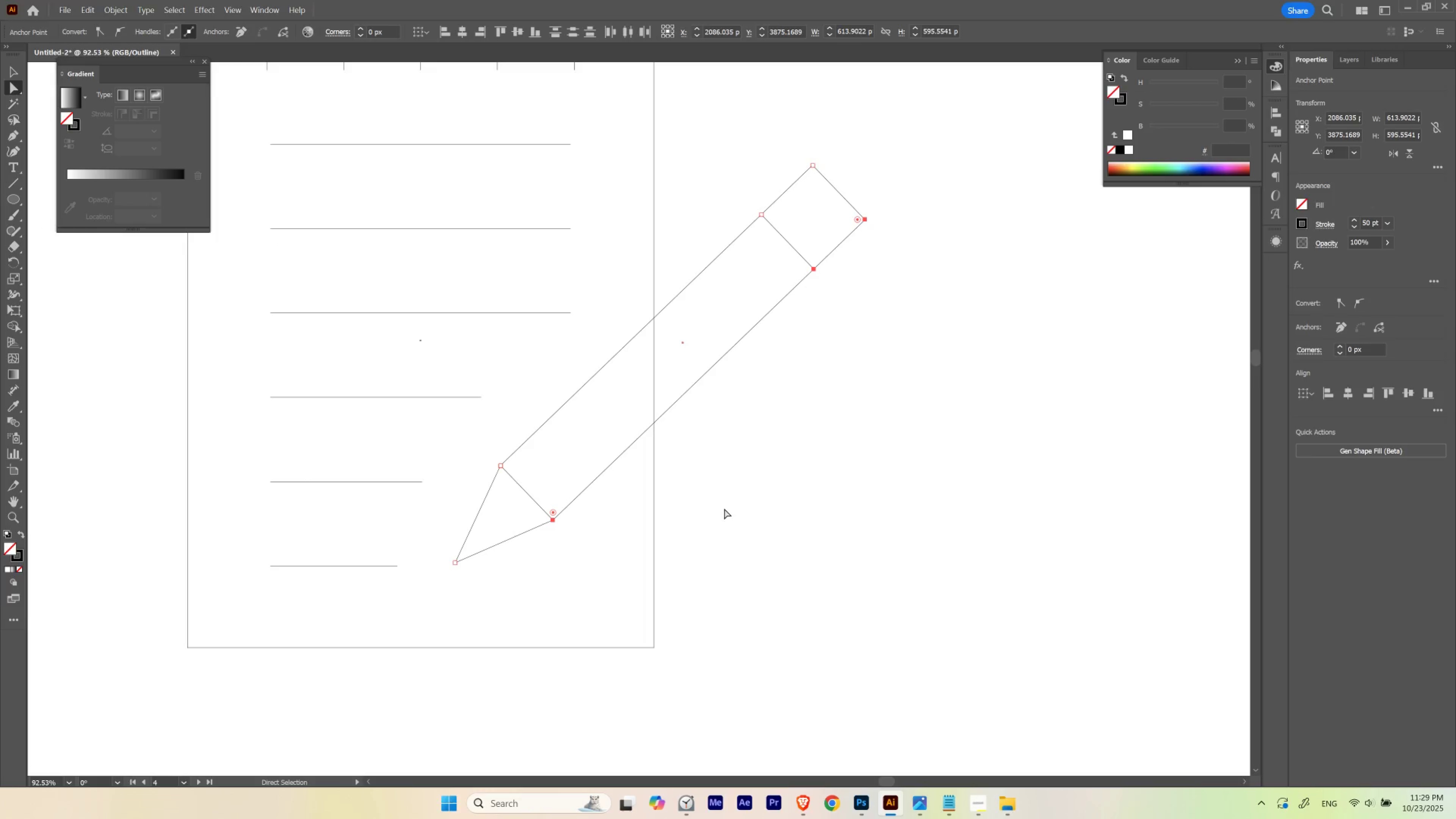 
left_click_drag(start_coordinate=[643, 502], to_coordinate=[685, 508])
 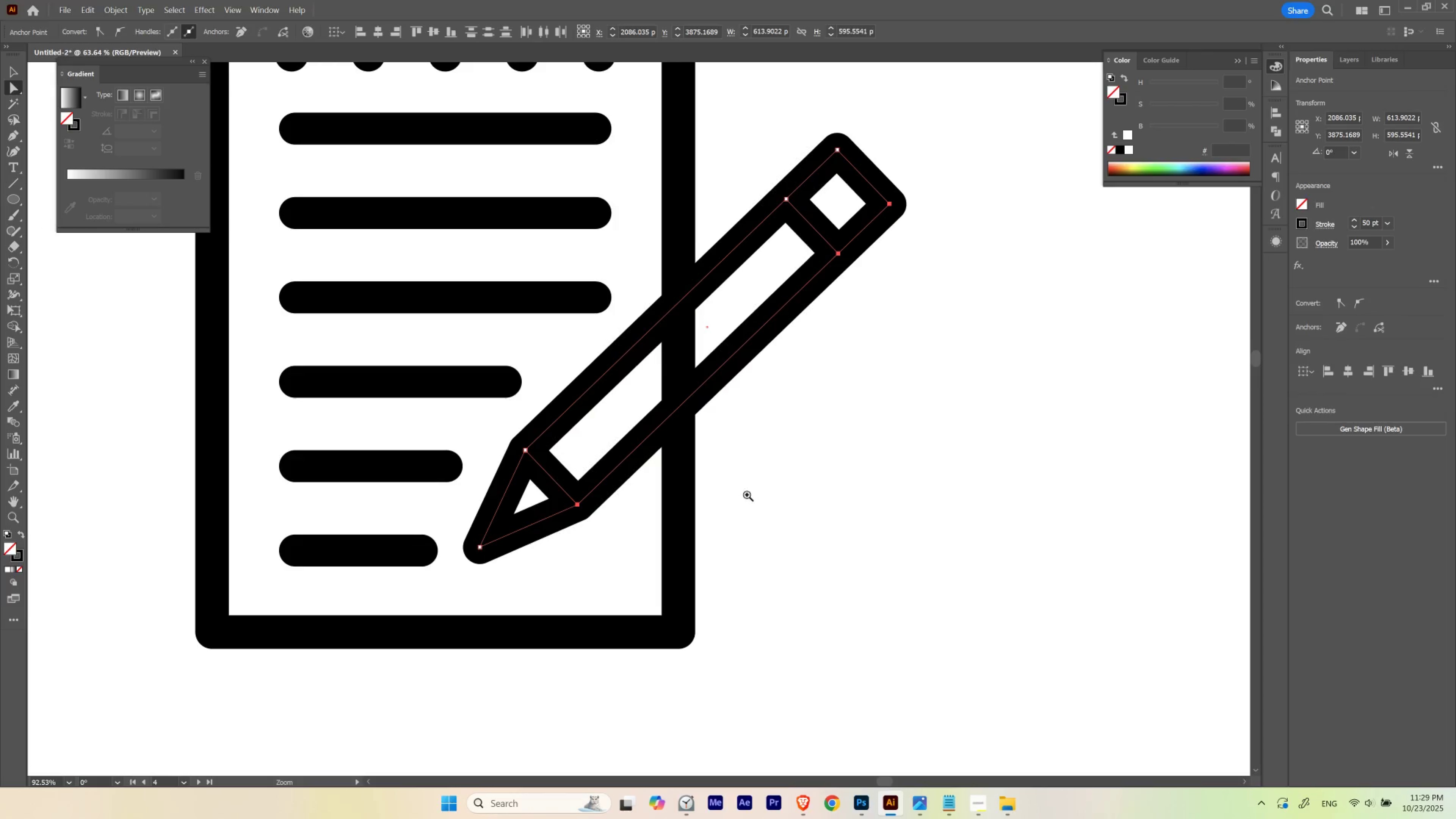 
left_click_drag(start_coordinate=[739, 499], to_coordinate=[714, 515])
 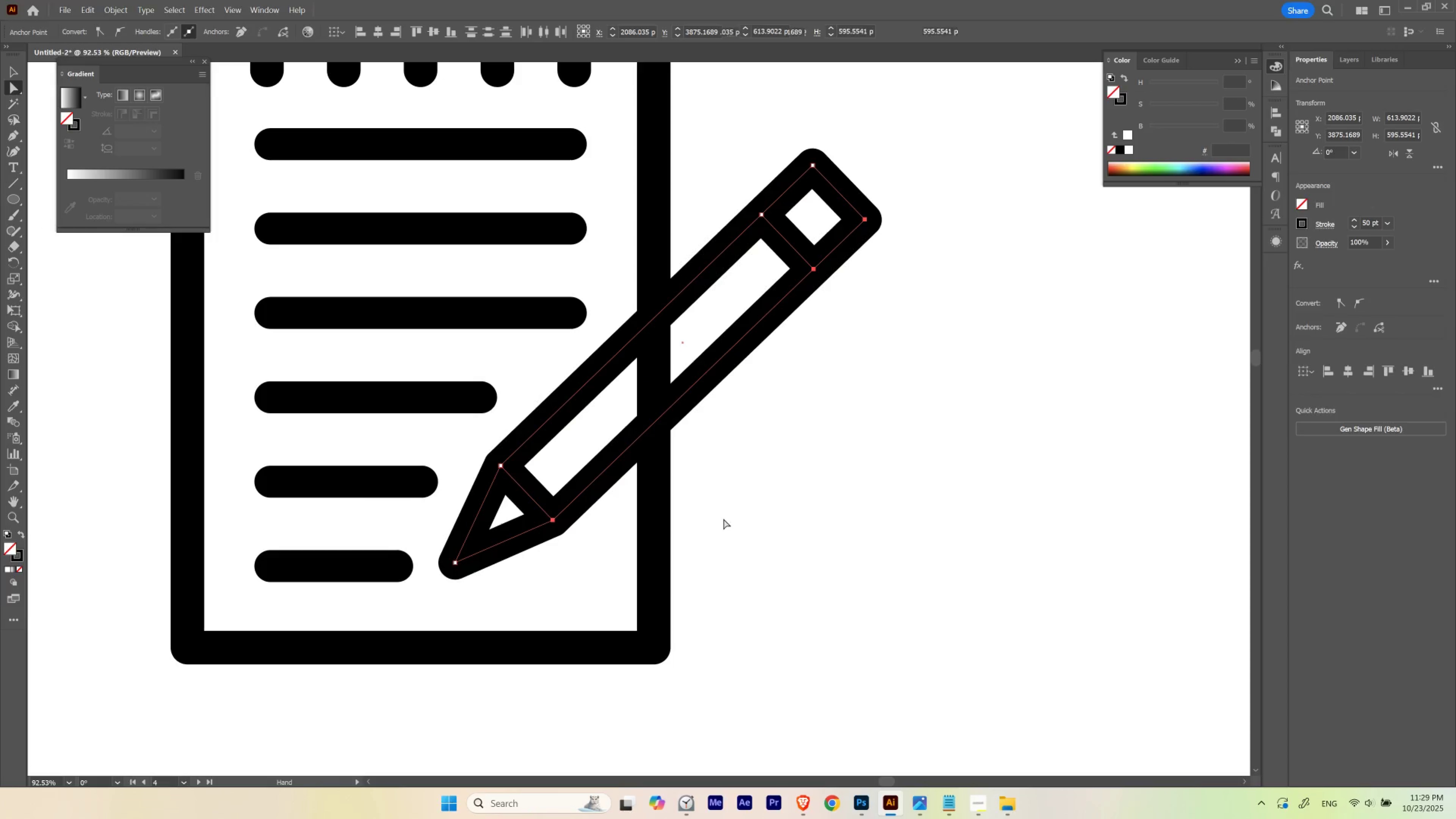 
key(Control+ControlLeft)
 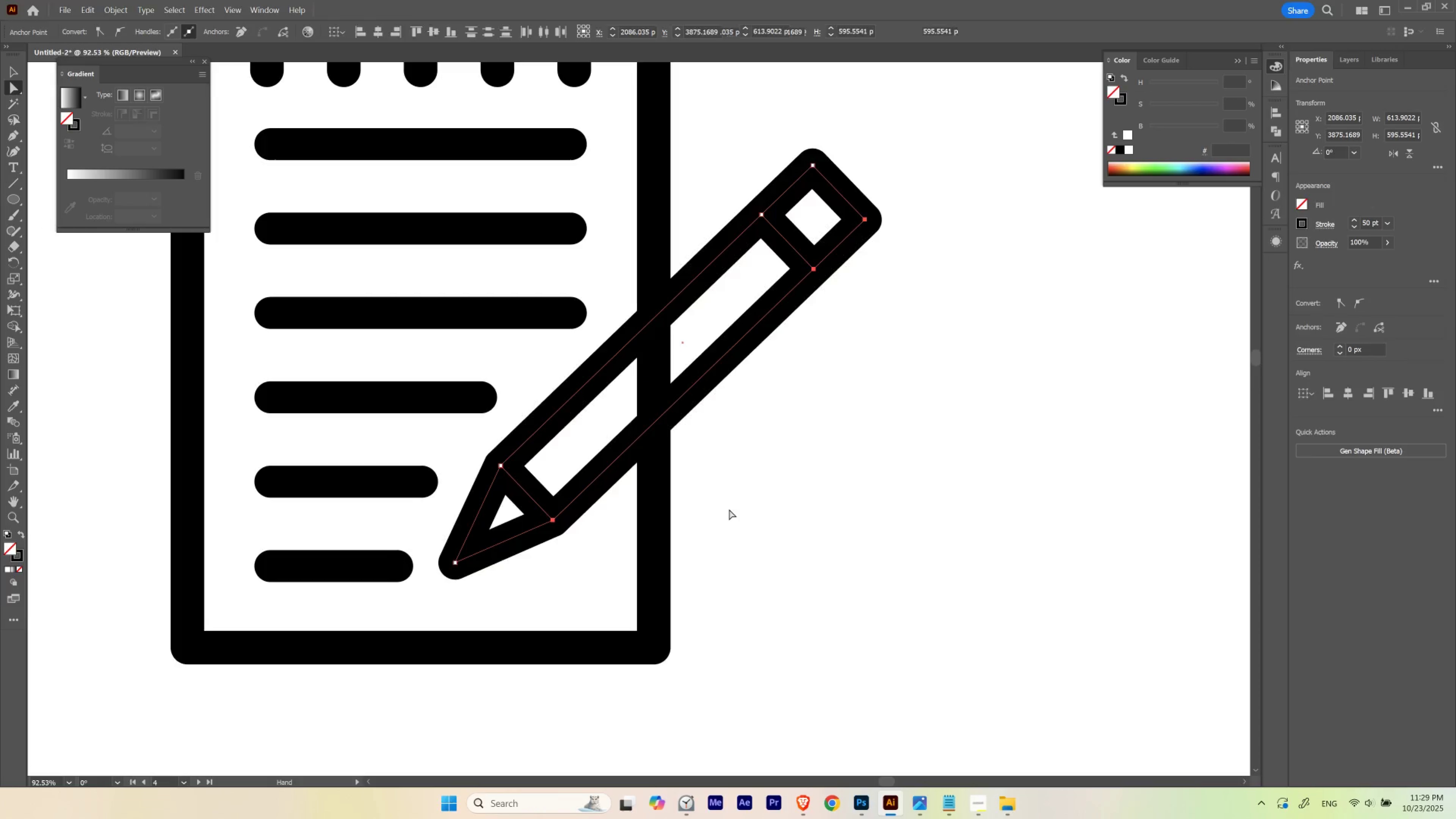 
key(Control+Y)
 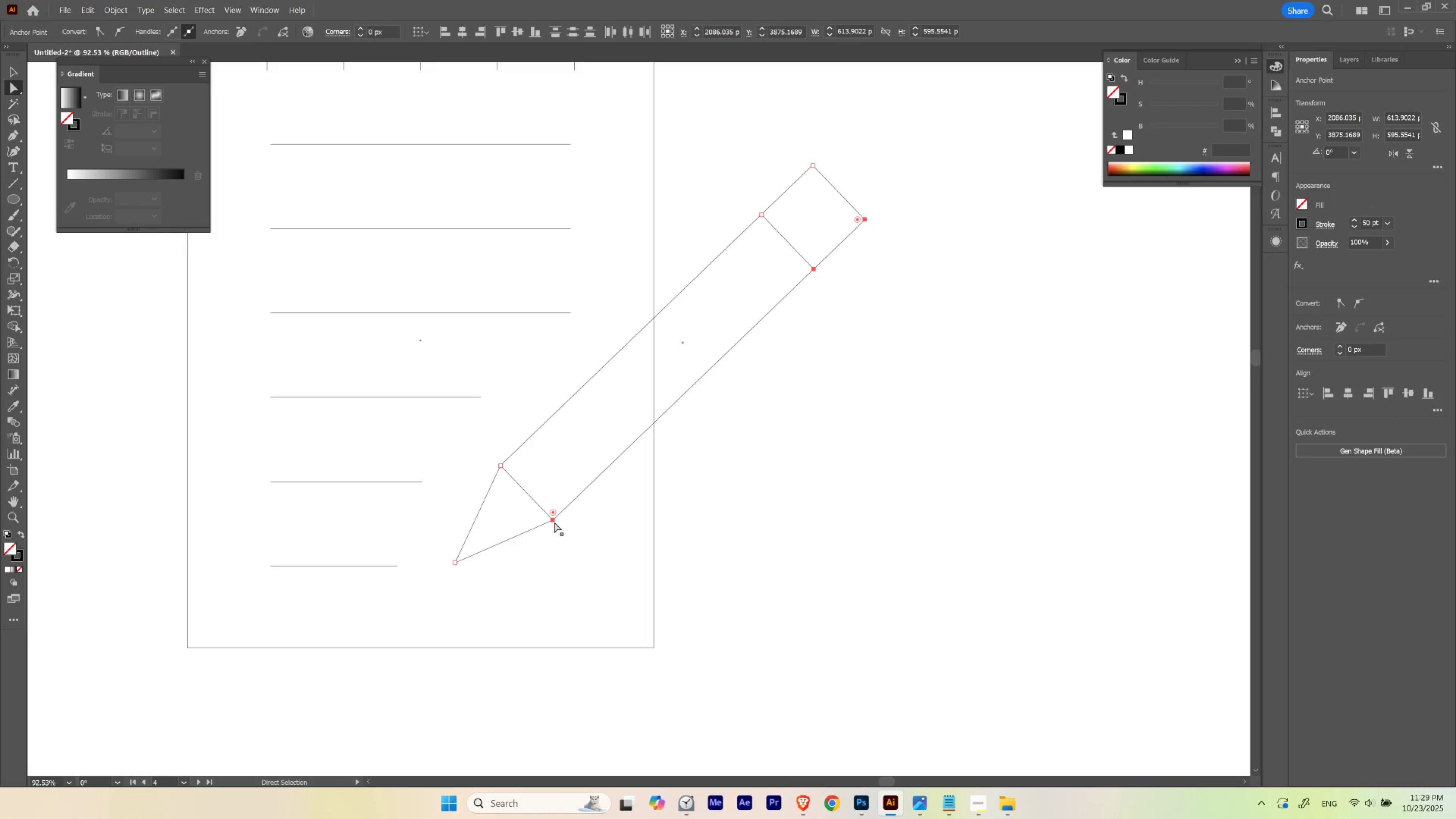 
left_click_drag(start_coordinate=[553, 521], to_coordinate=[563, 528])
 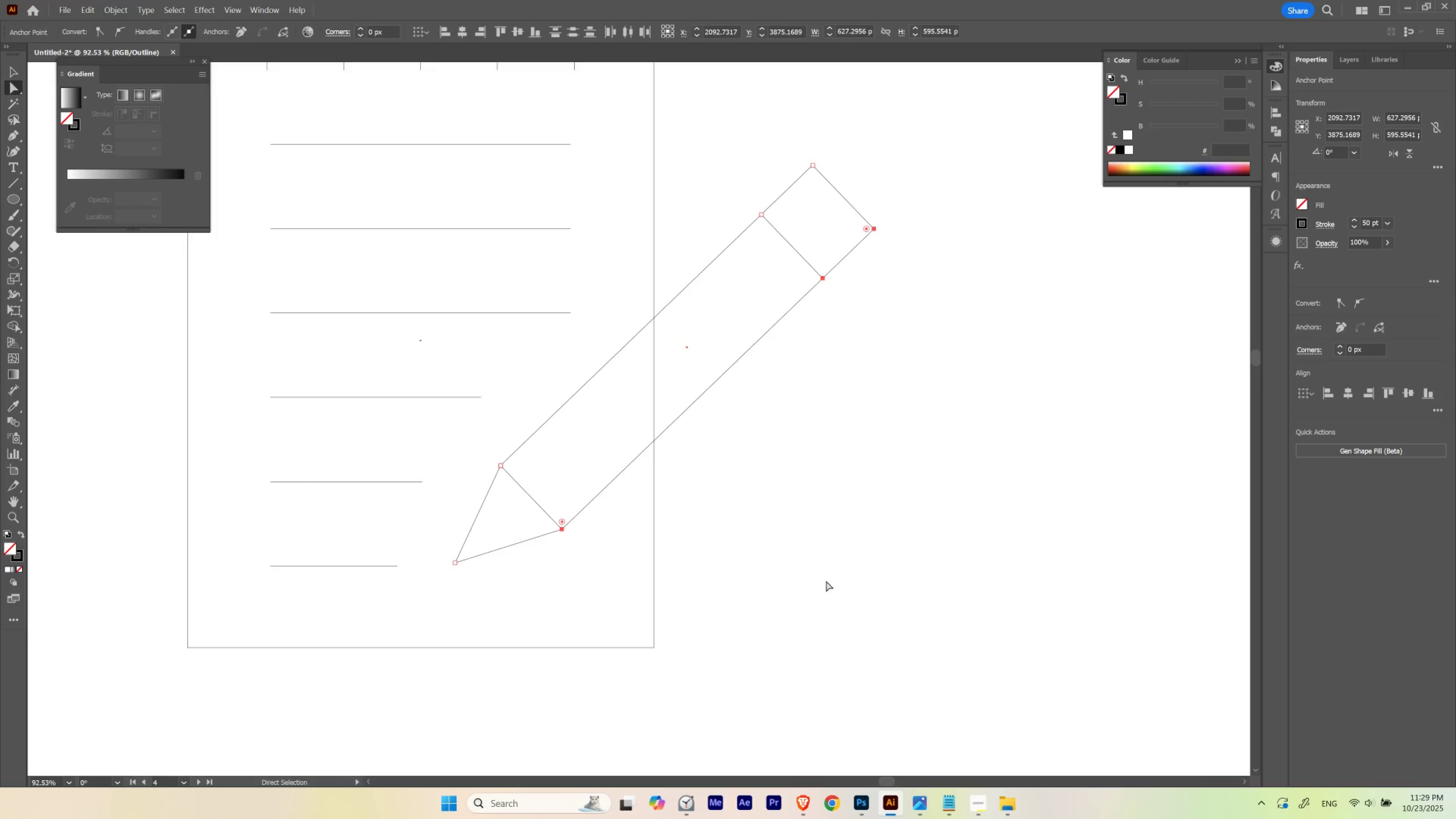 
key(Control+Y)
 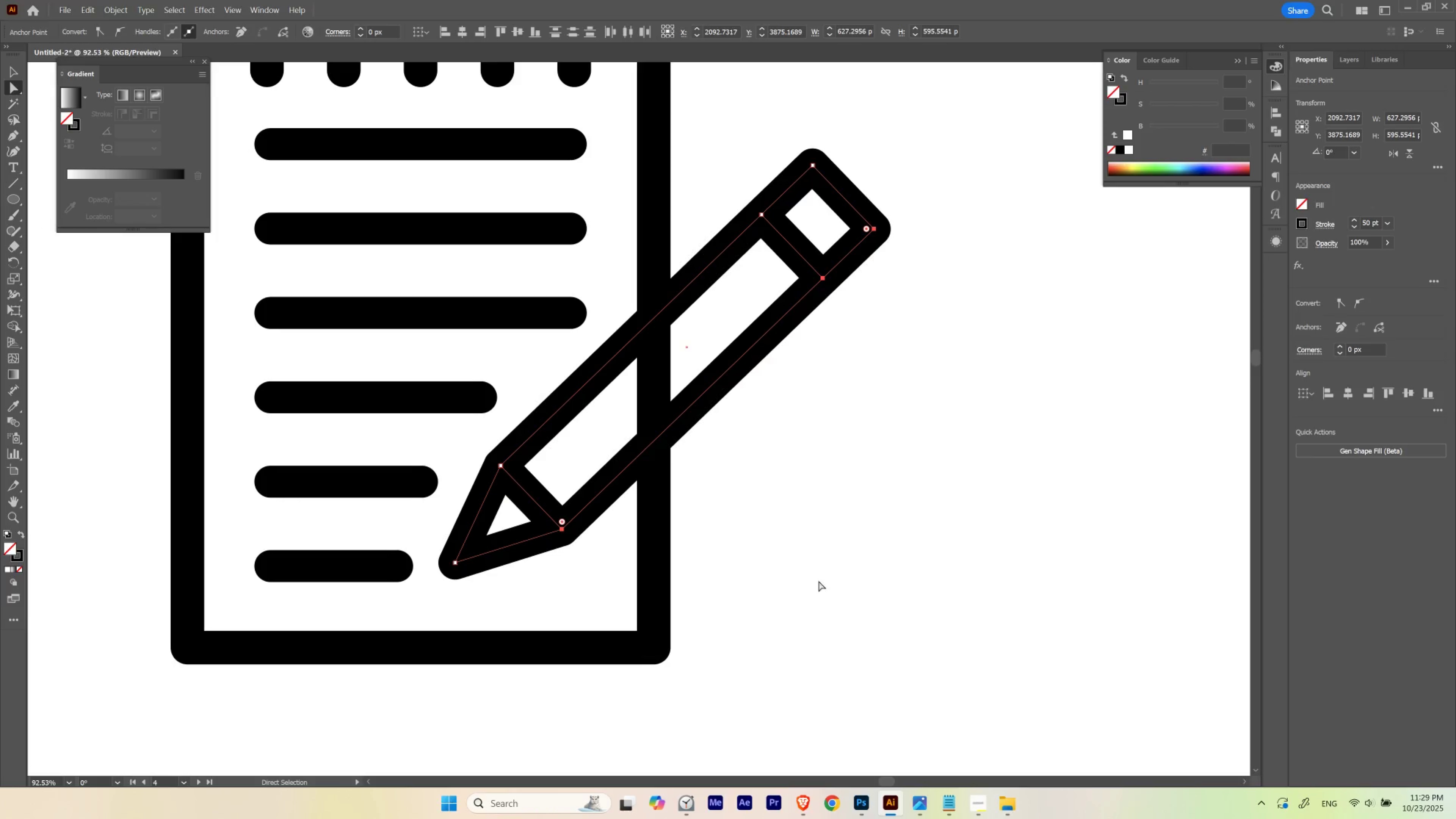 
key(Control+ControlLeft)
 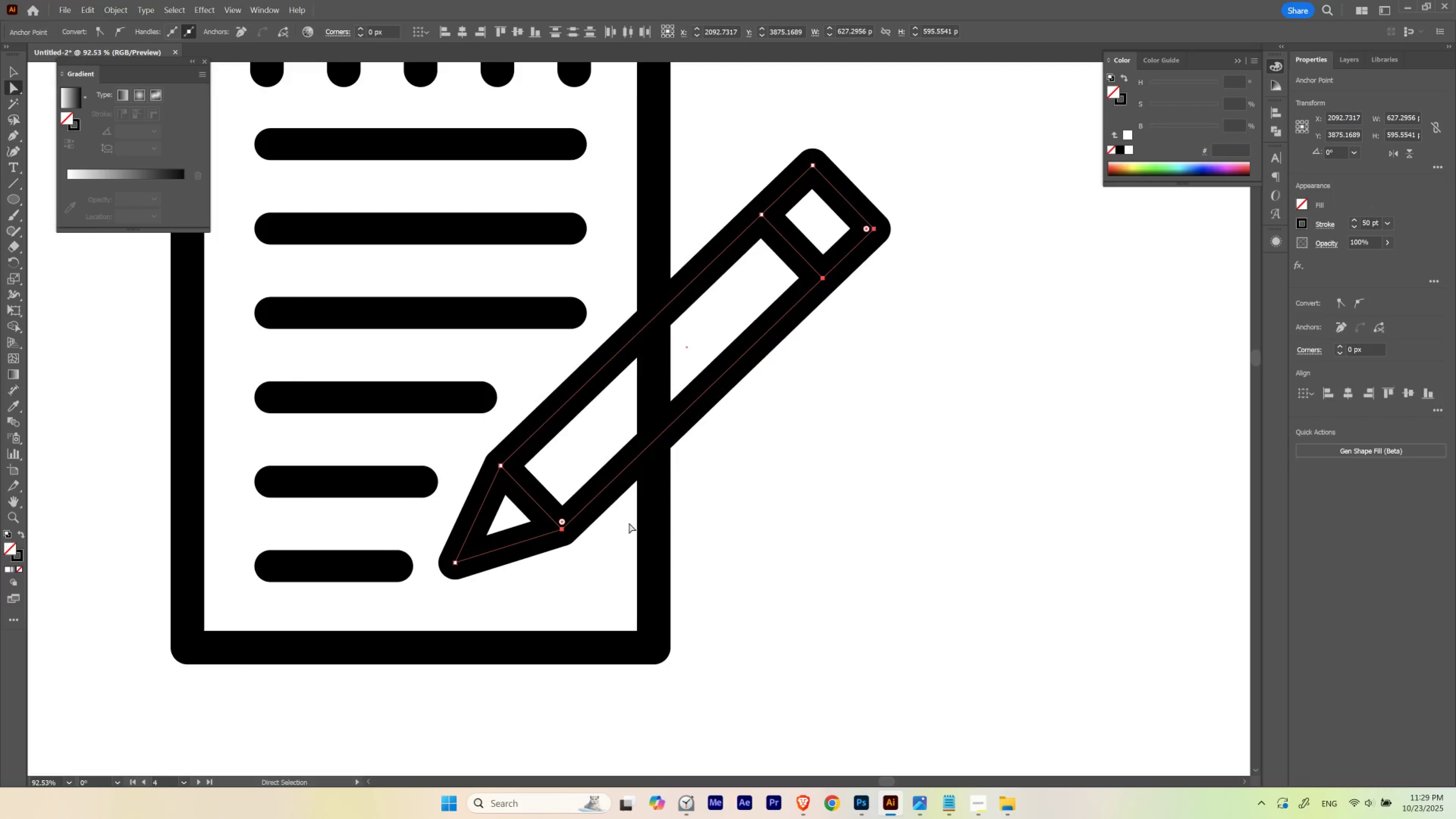 
hold_key(key=Space, duration=0.74)
 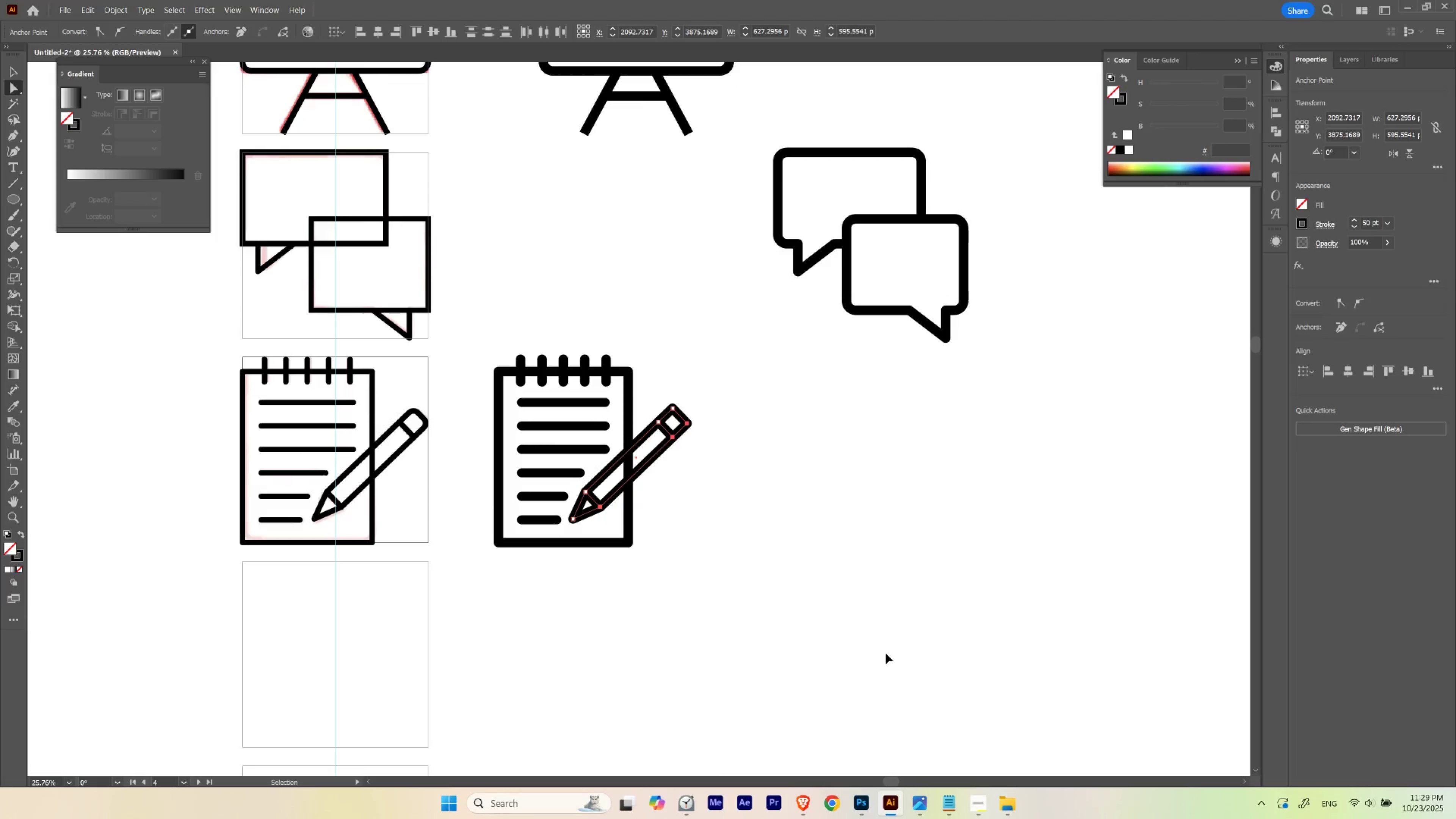 
left_click_drag(start_coordinate=[618, 502], to_coordinate=[478, 564])
 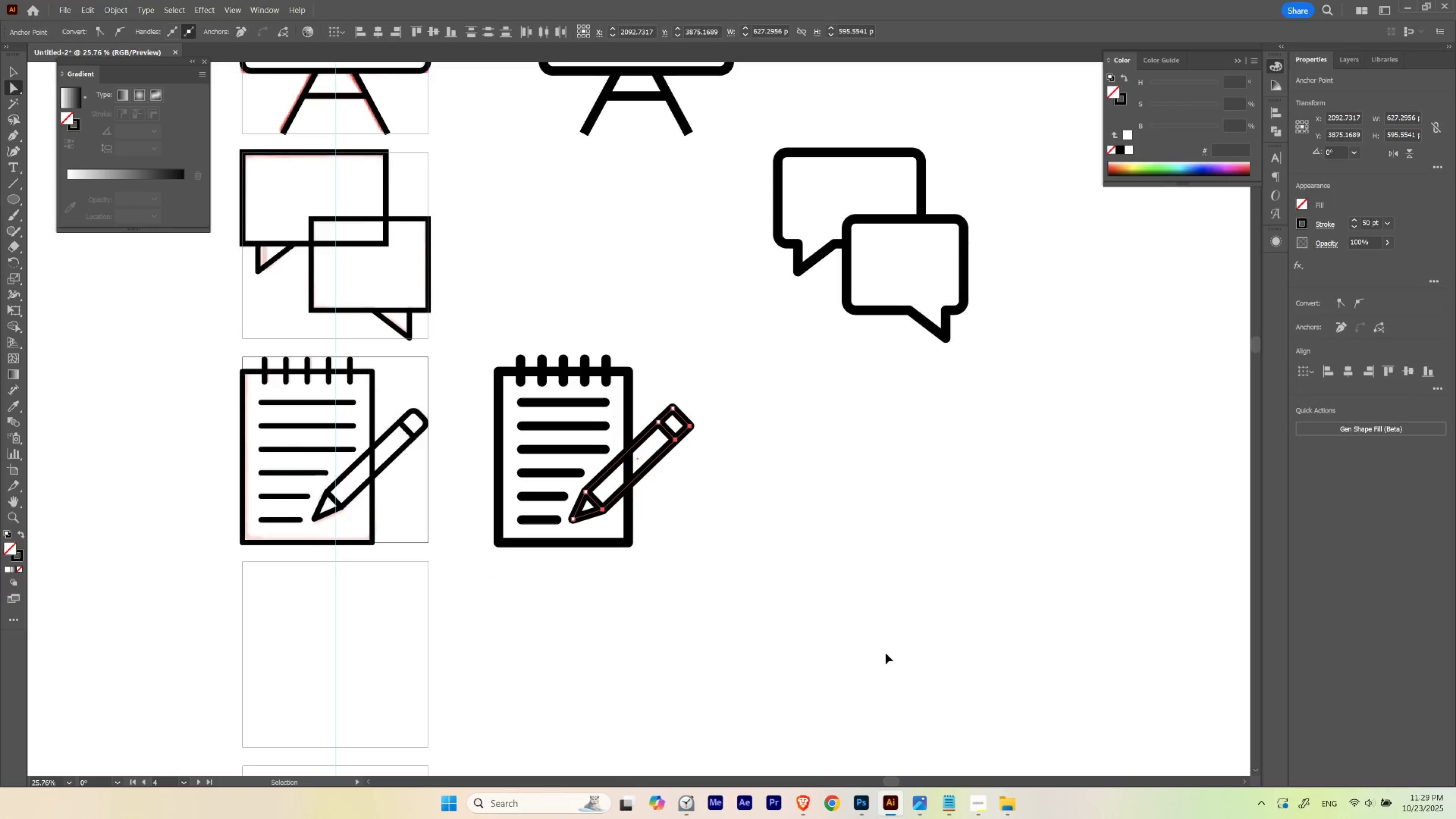 
key(Control+Z)
 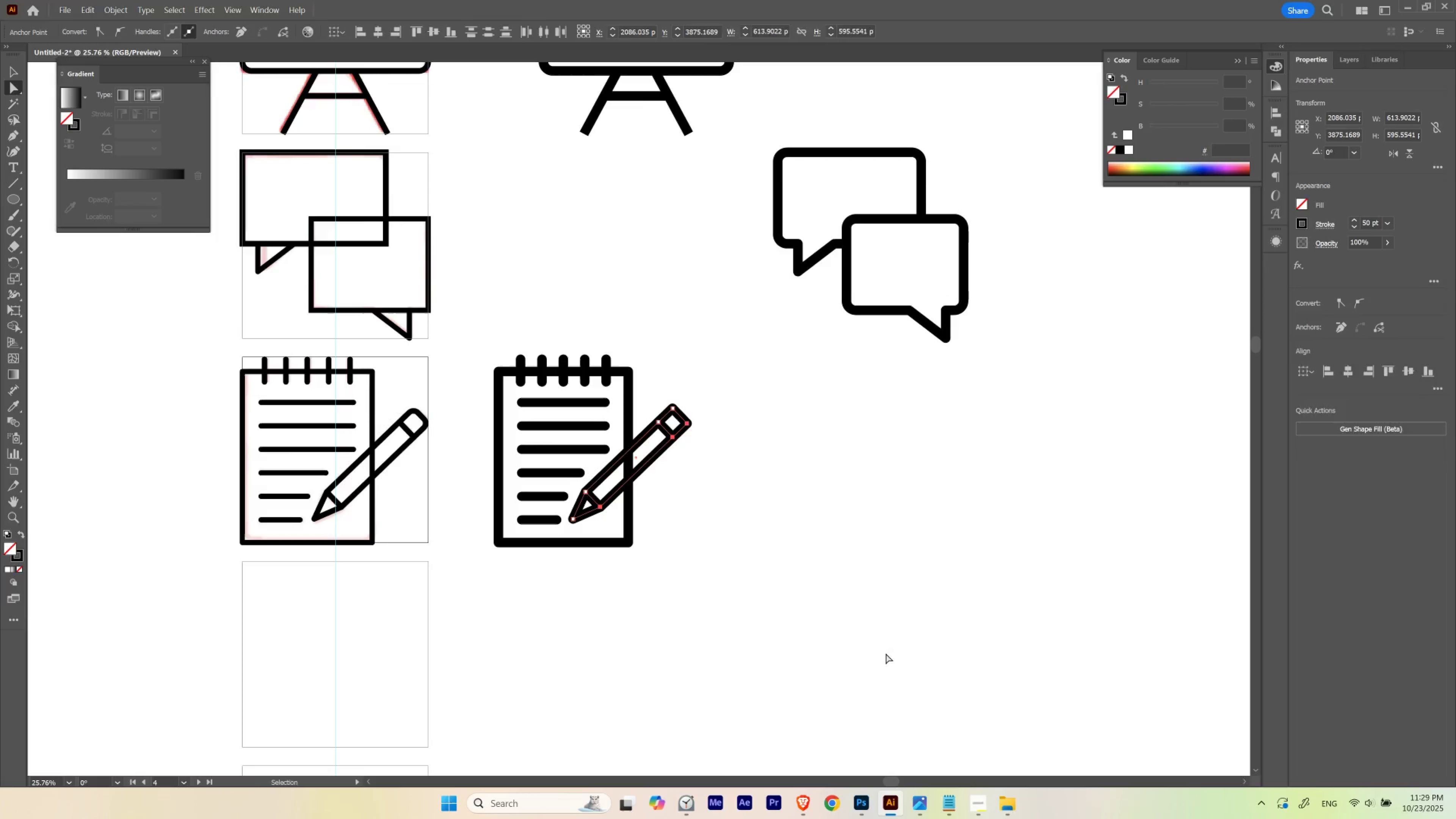 
key(Control+ControlLeft)
 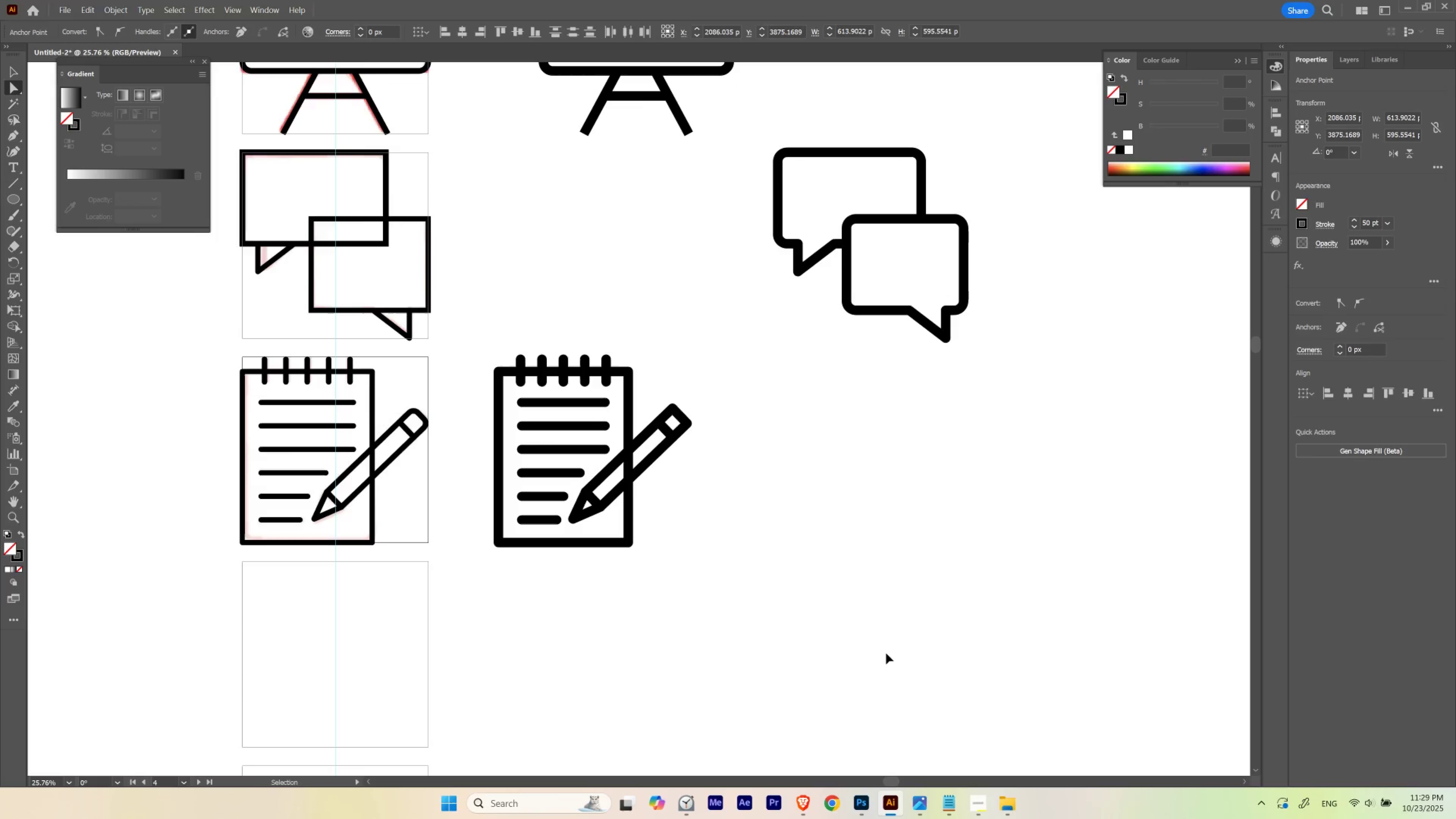 
key(Control+H)
 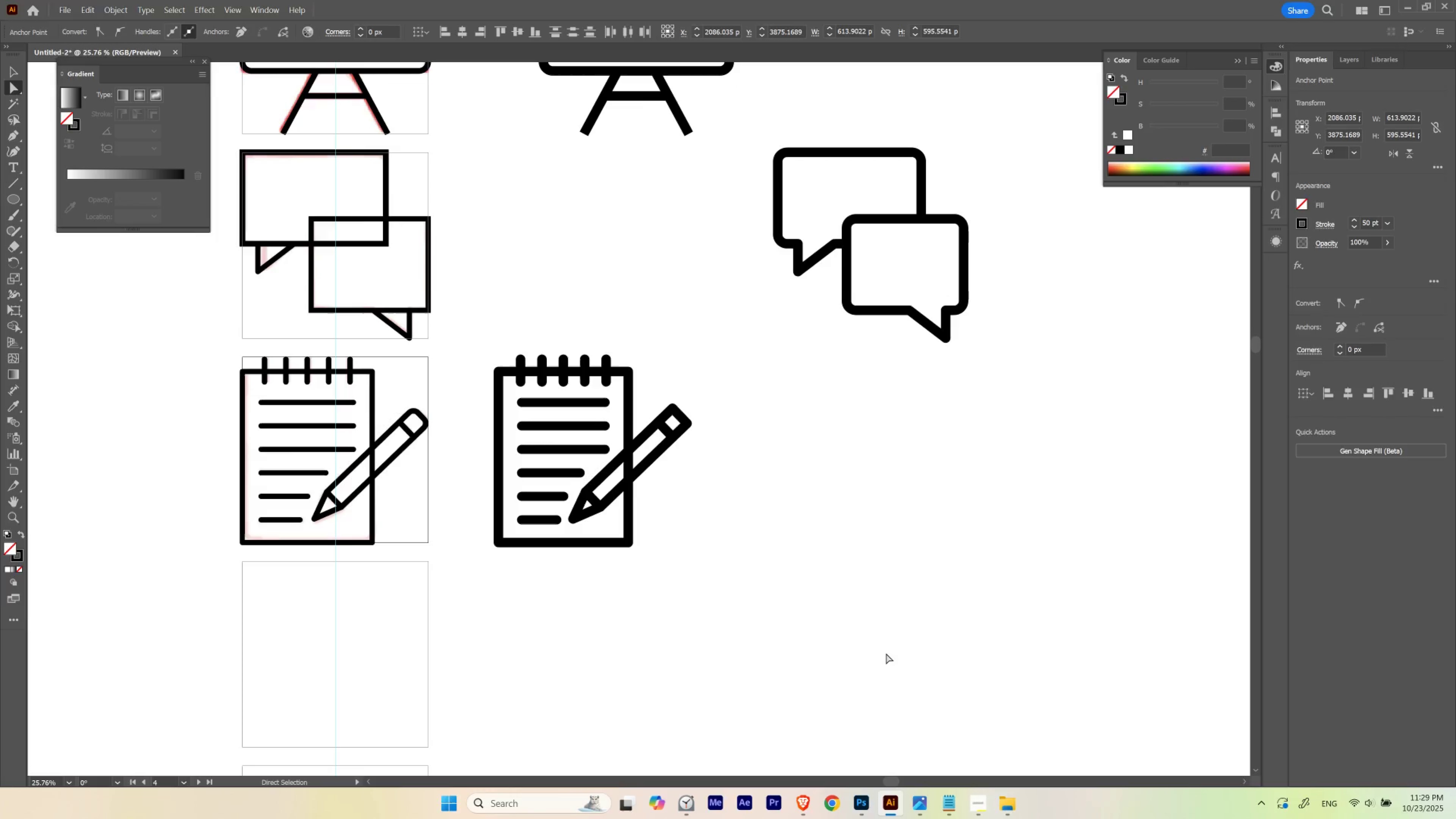 
key(Control+Shift+Z)
 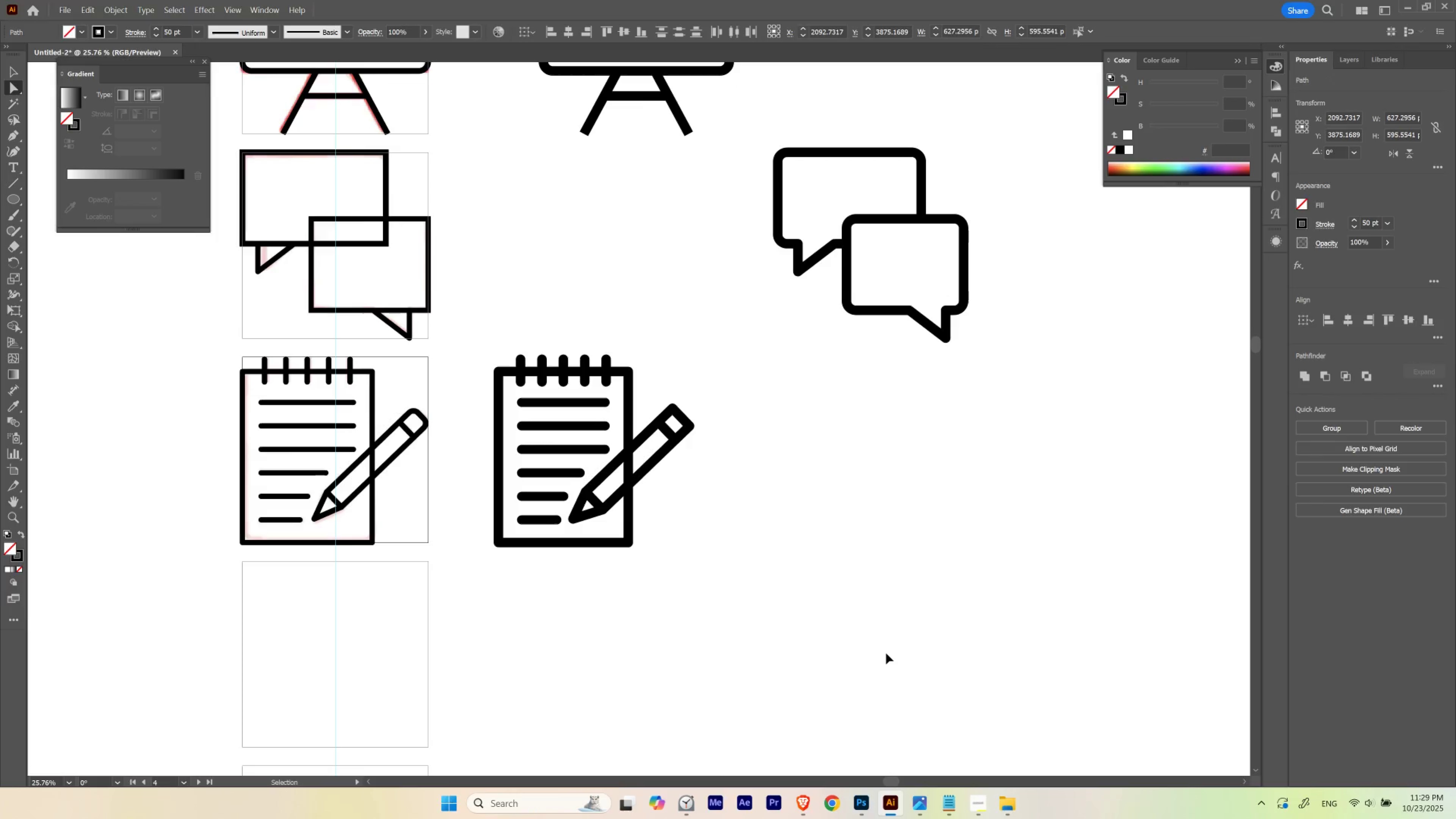 
key(Control+Z)
 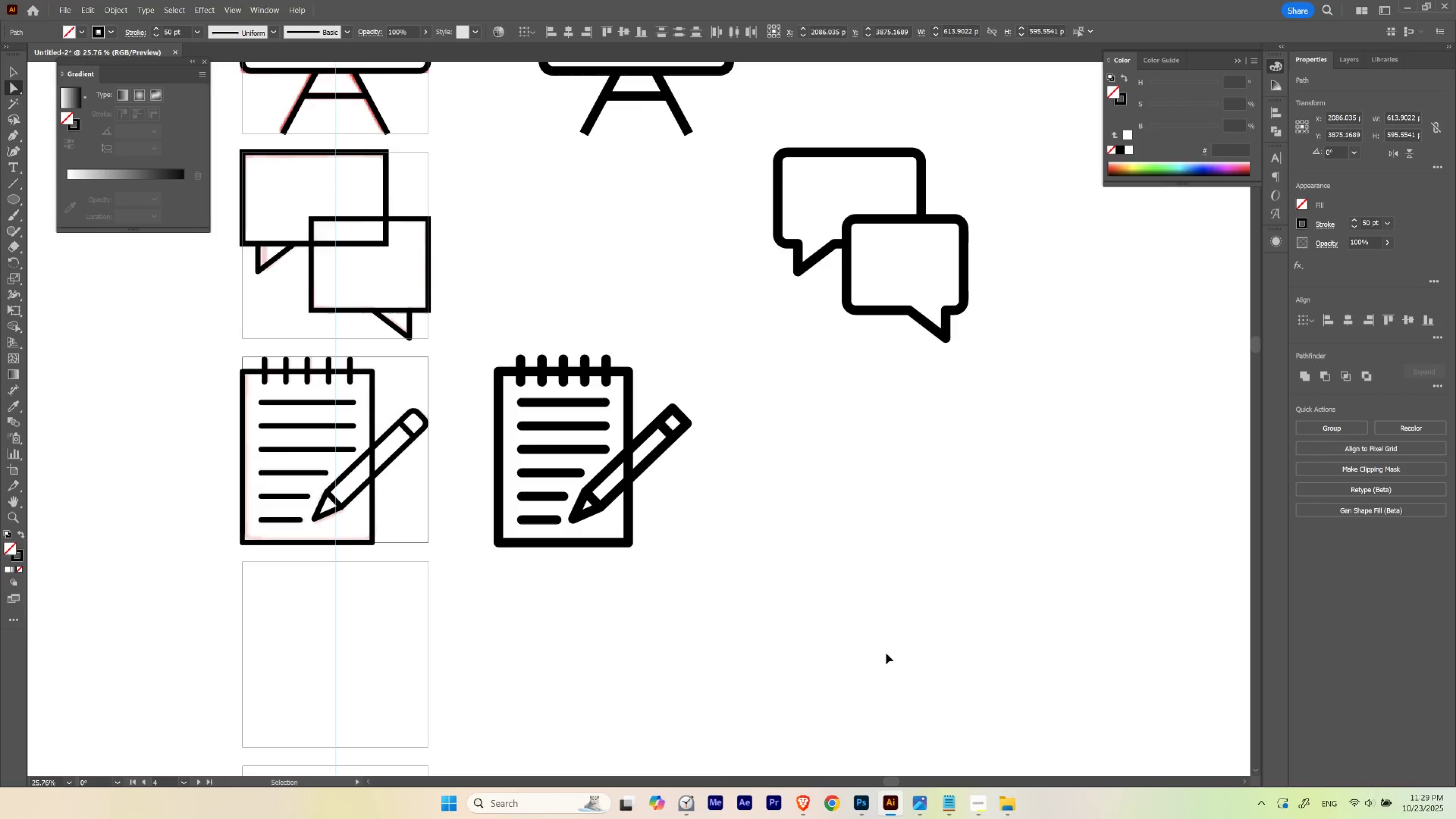 
key(Control+Shift+Z)
 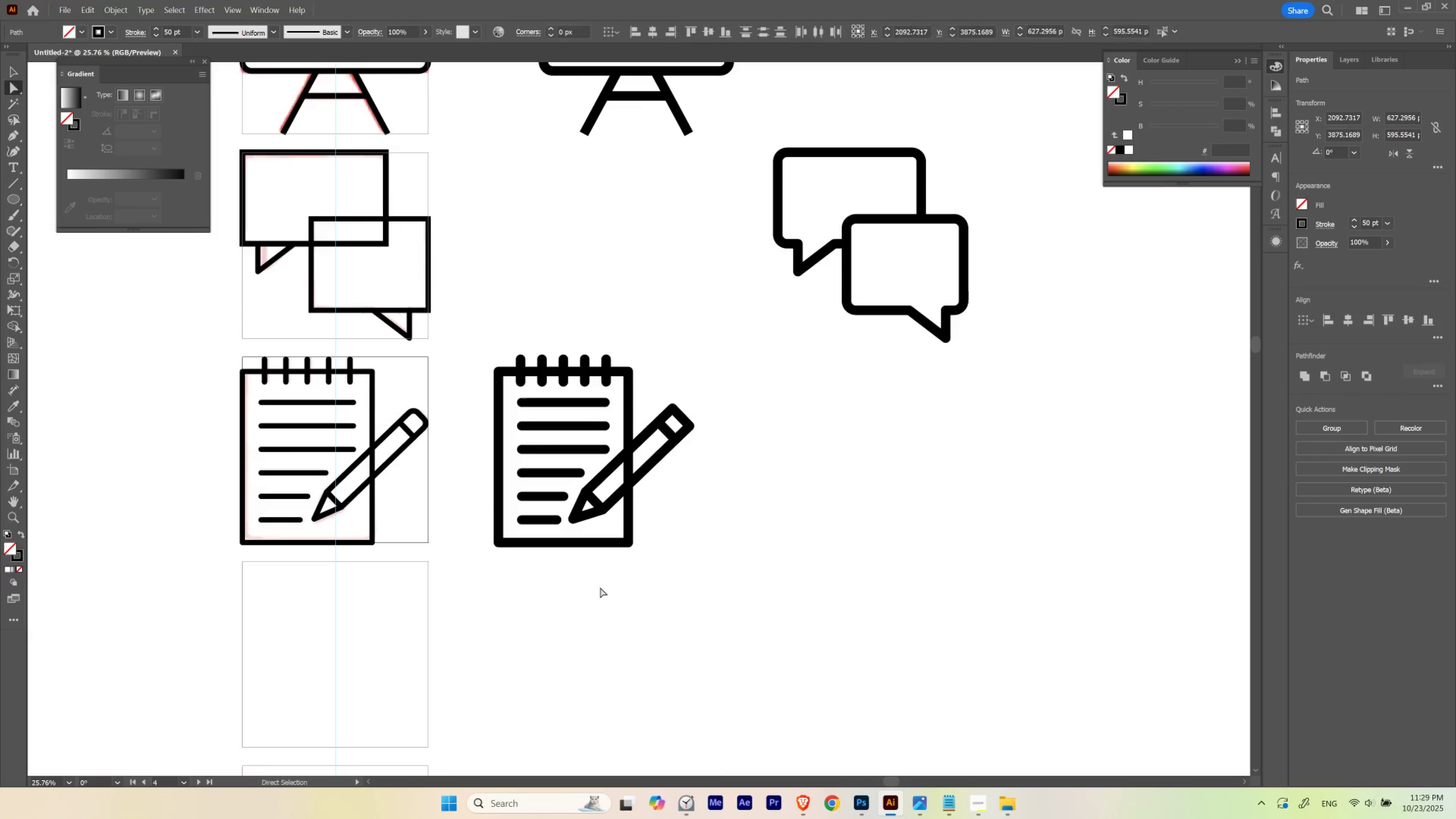 
hold_key(key=Space, duration=2.34)
 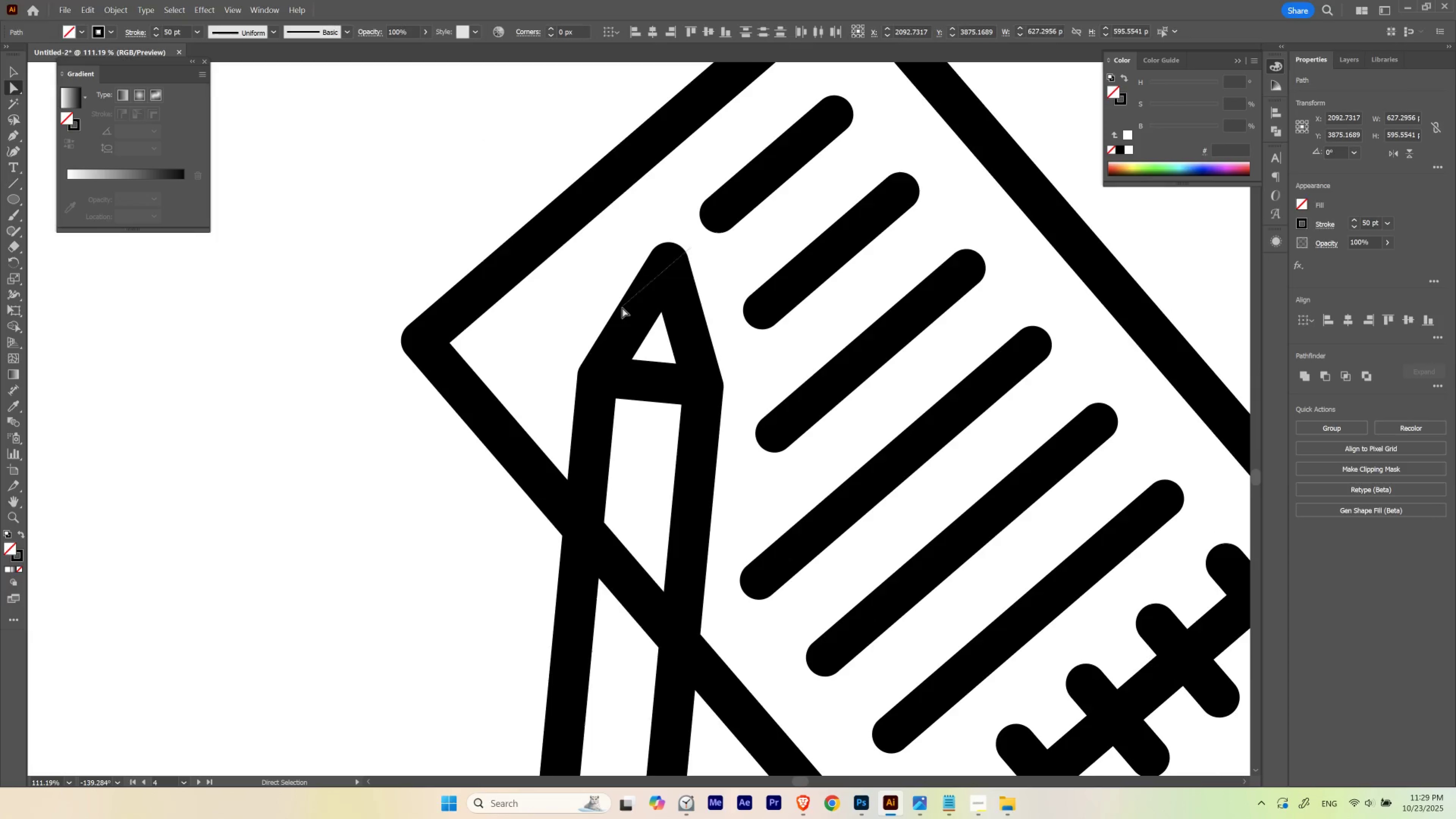 
left_click_drag(start_coordinate=[579, 518], to_coordinate=[739, 497])
 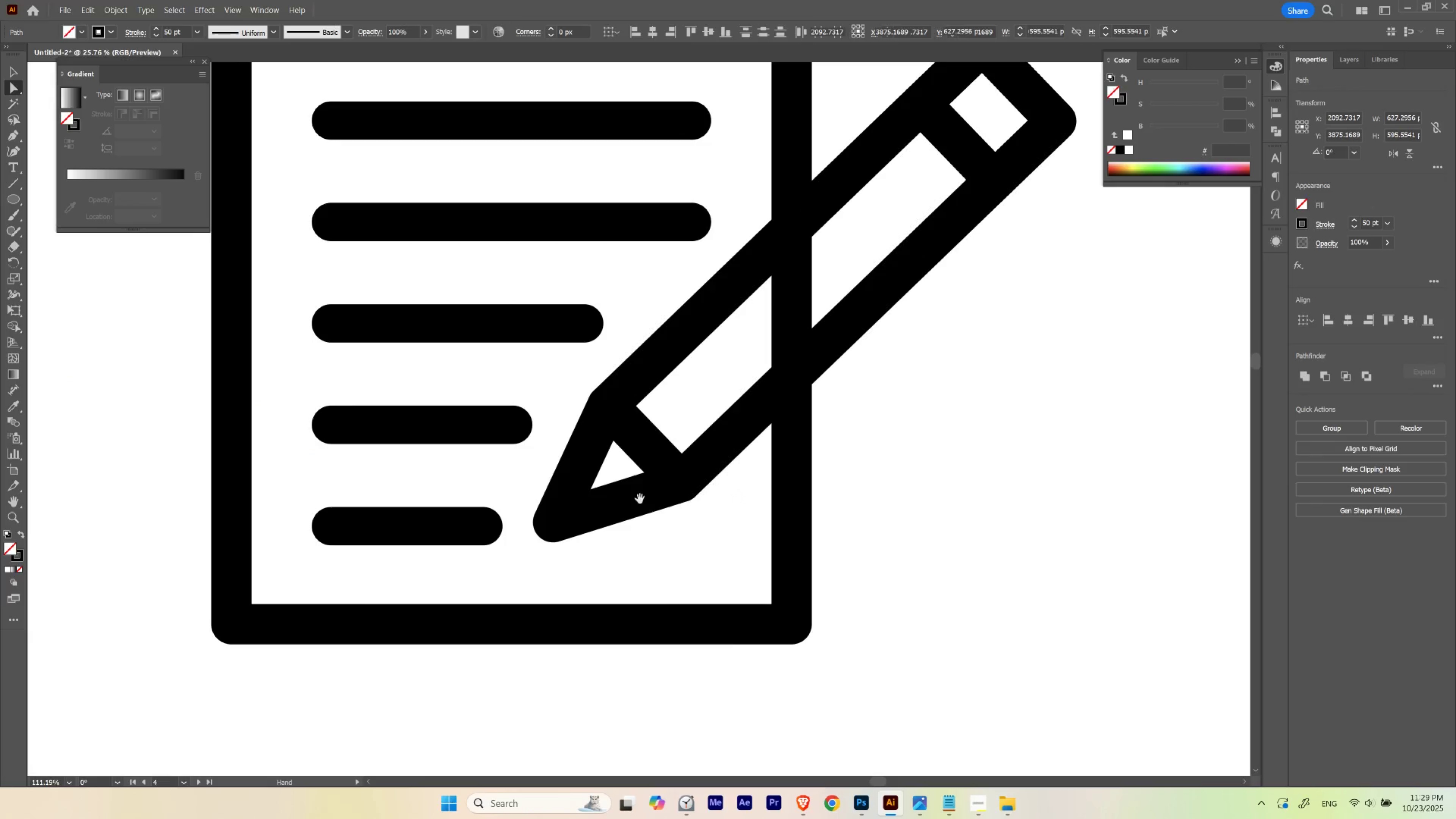 
hold_key(key=ShiftLeft, duration=0.89)
left_click_drag(start_coordinate=[493, 451], to_coordinate=[762, 253])
 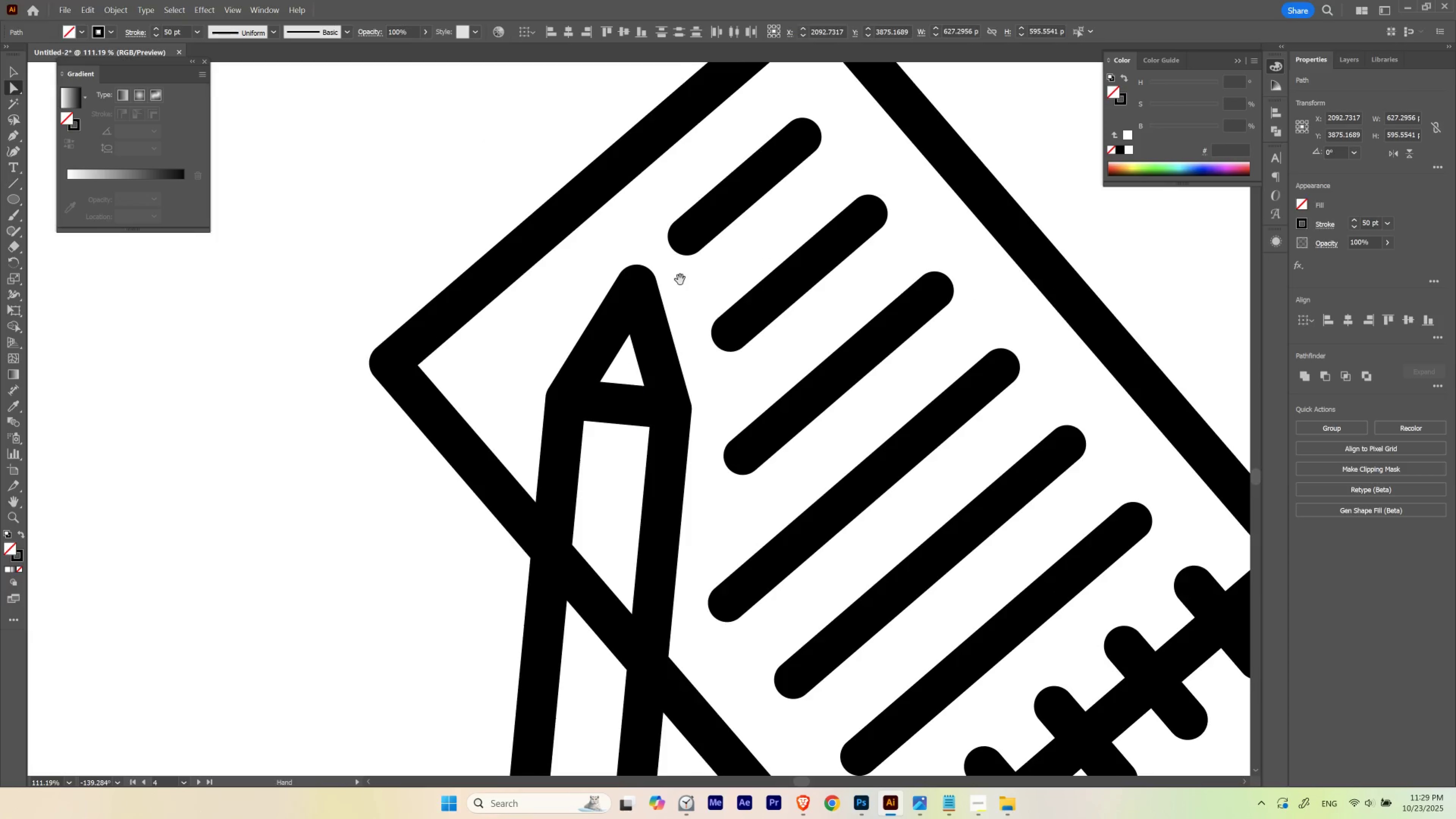 
left_click_drag(start_coordinate=[680, 280], to_coordinate=[712, 257])
 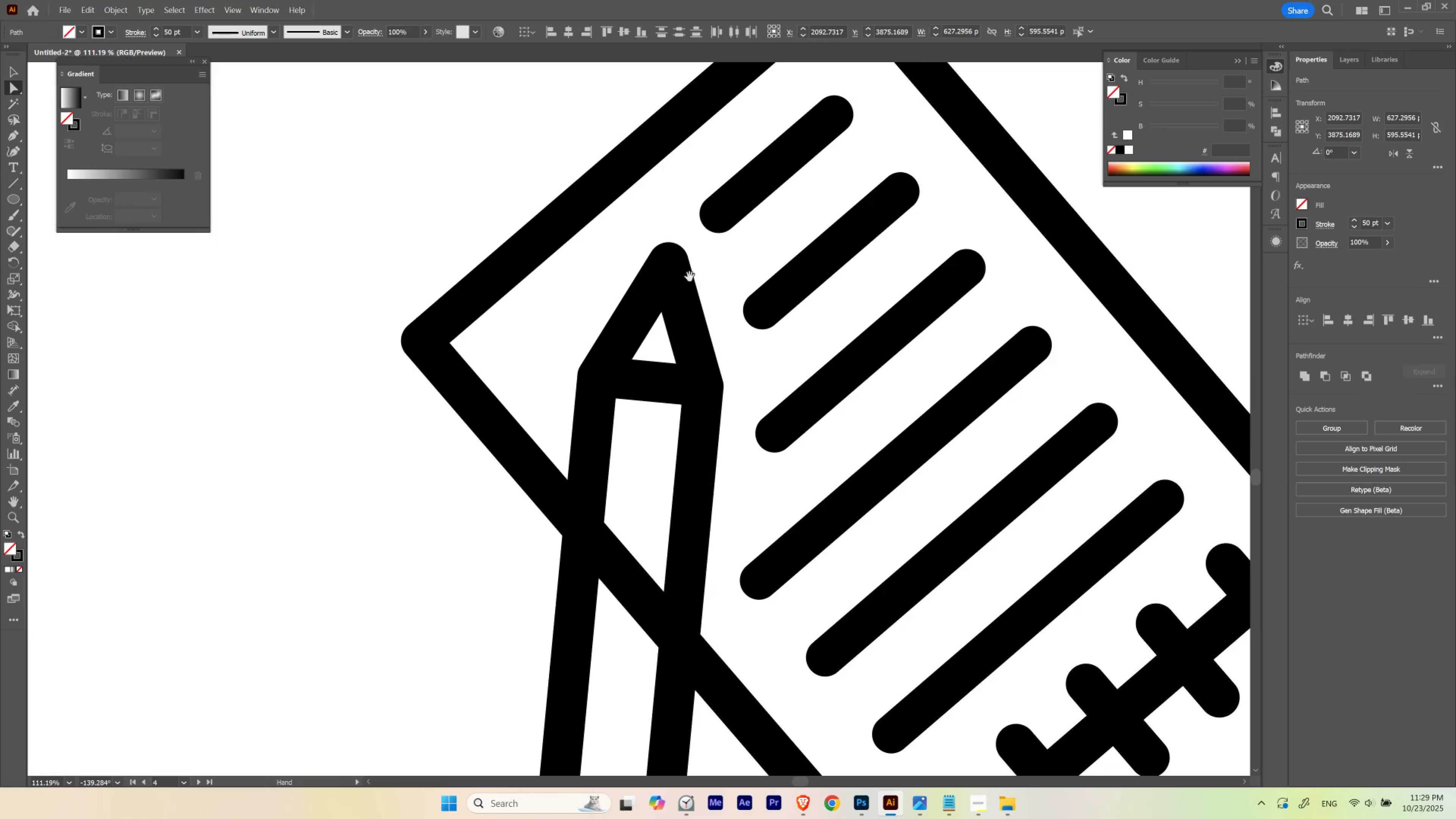 
type(aa)
 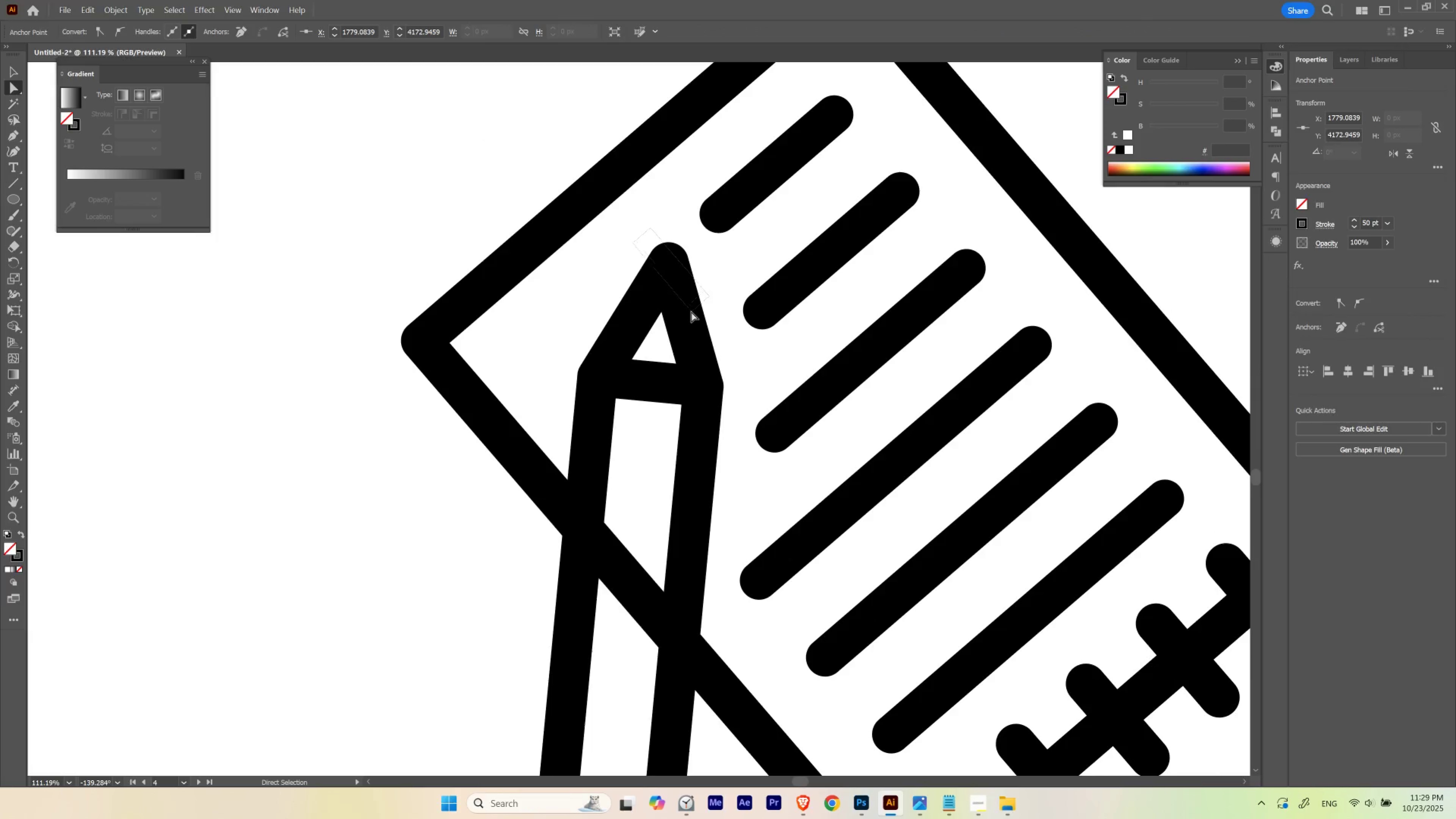 
left_click_drag(start_coordinate=[691, 247], to_coordinate=[622, 307])
 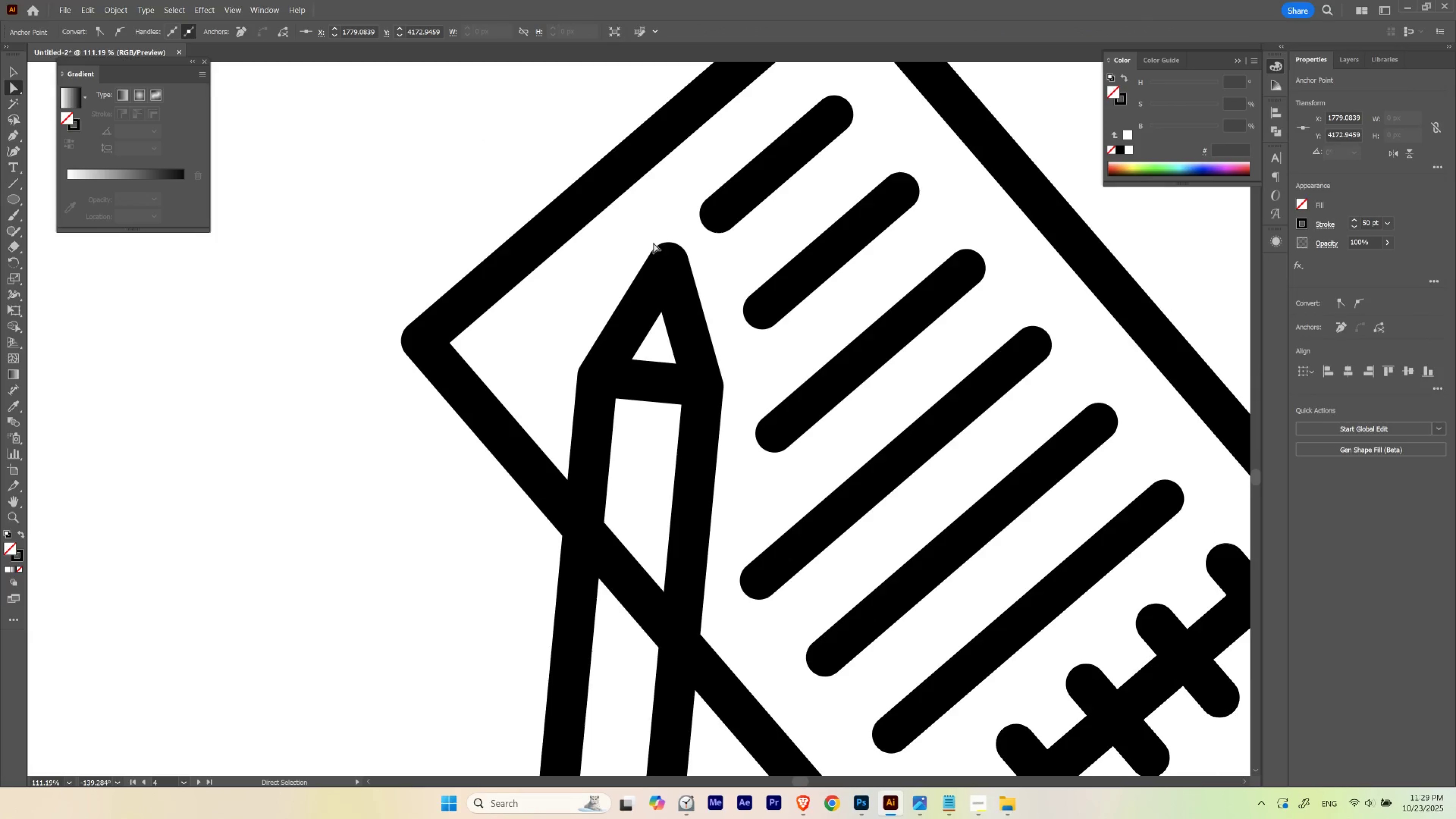 
left_click_drag(start_coordinate=[650, 228], to_coordinate=[683, 330])
 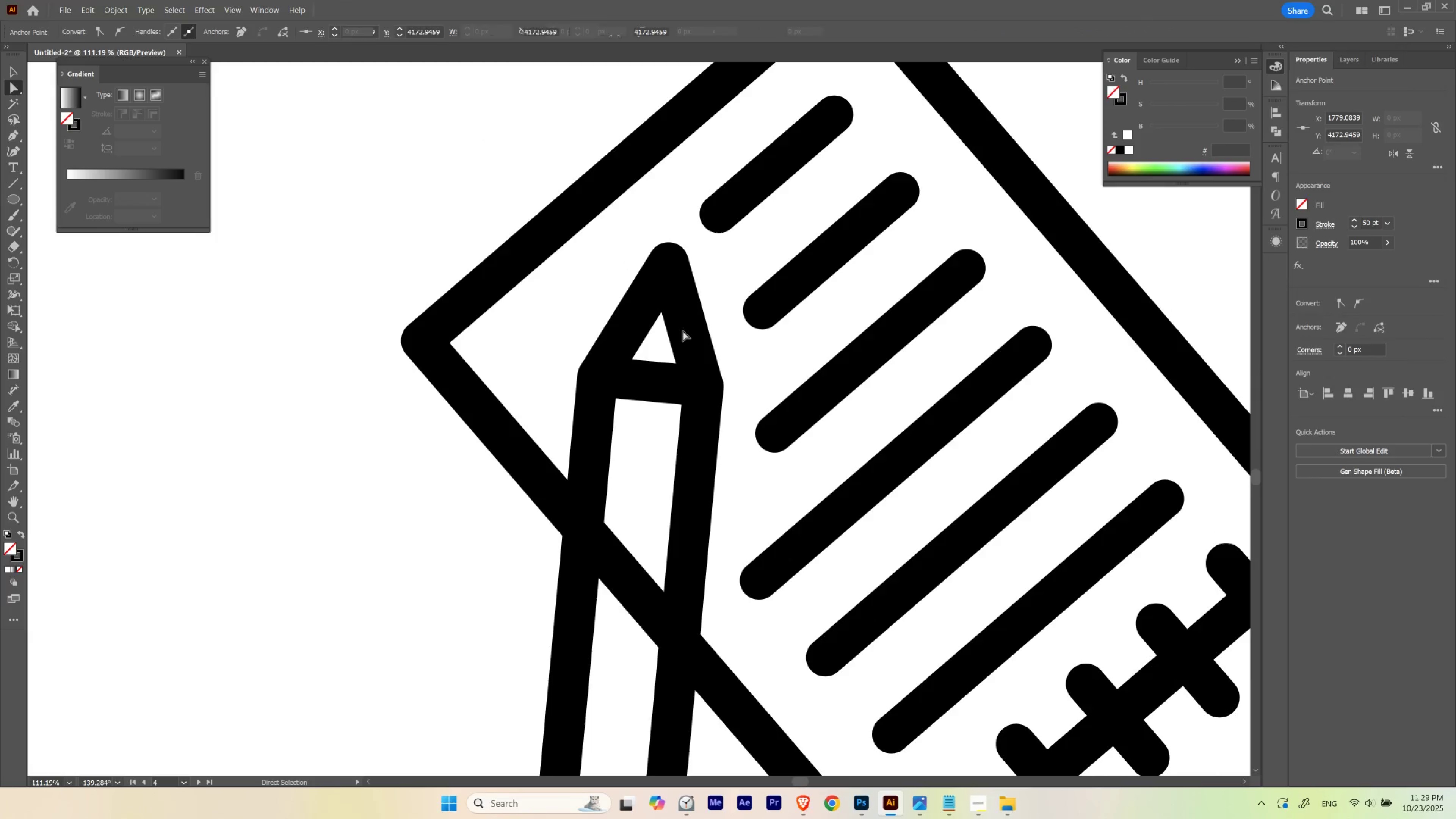 
key(Control+H)
 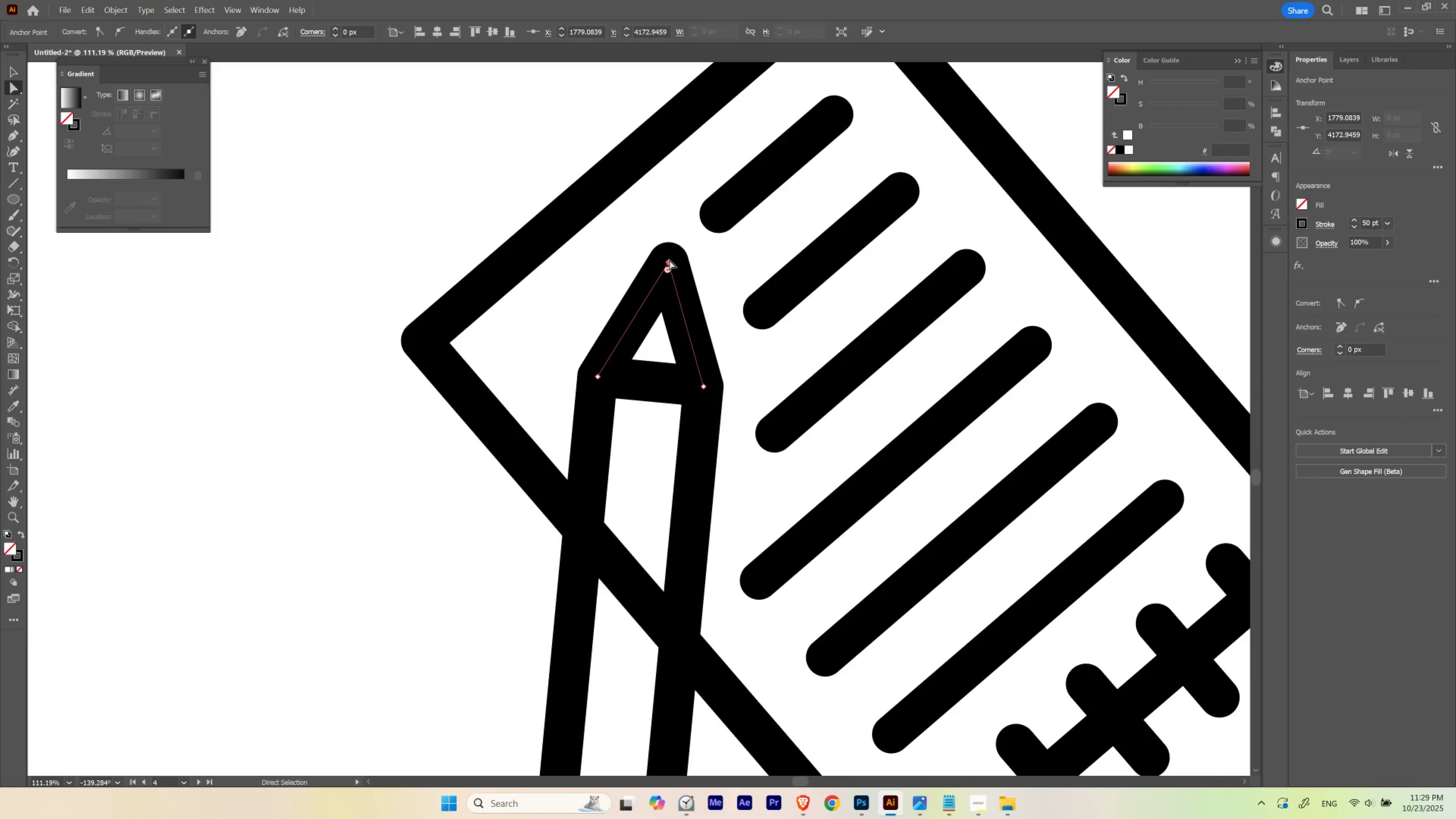 
left_click_drag(start_coordinate=[669, 262], to_coordinate=[661, 260])
 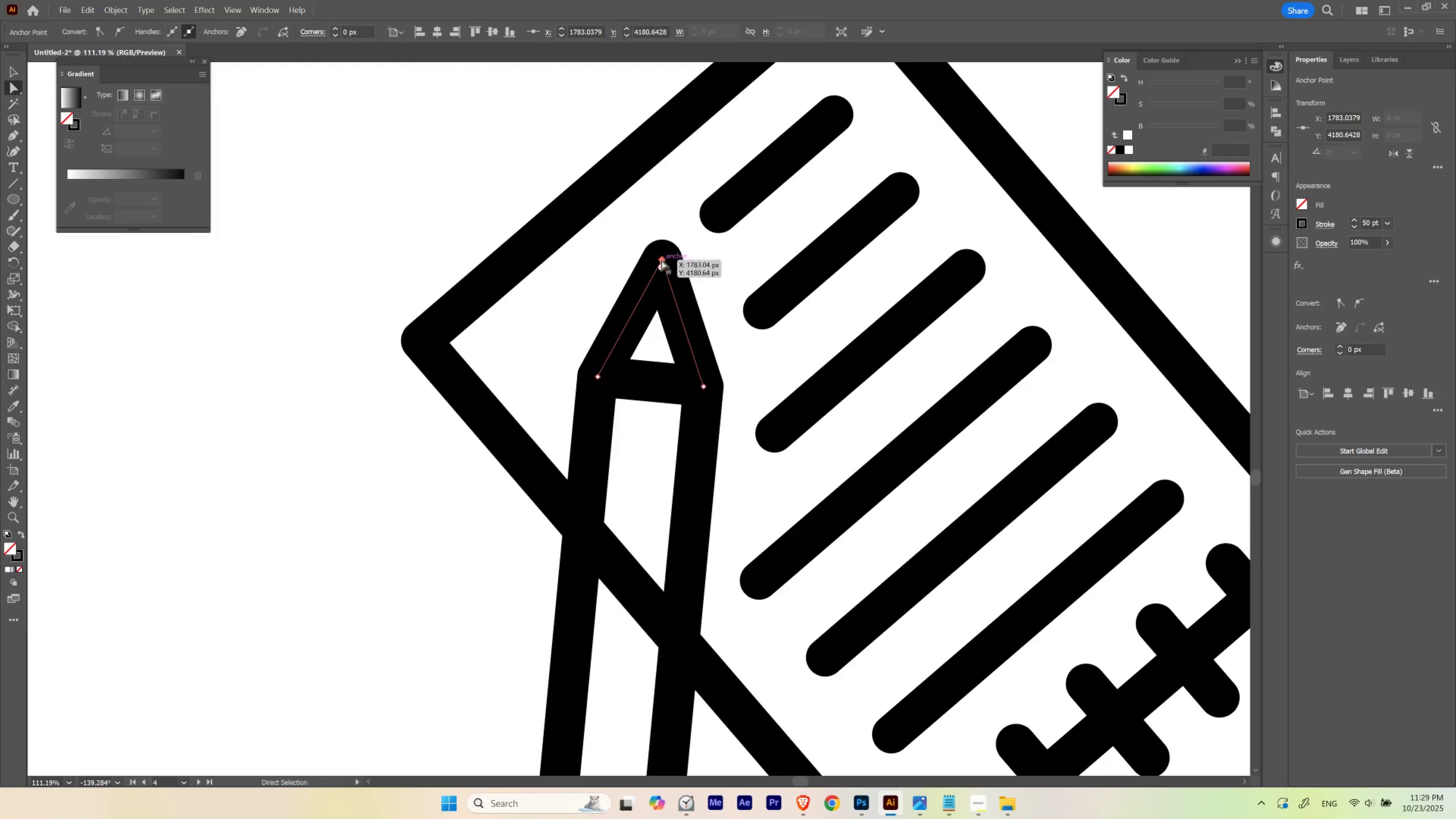 
key(Control+ControlLeft)
 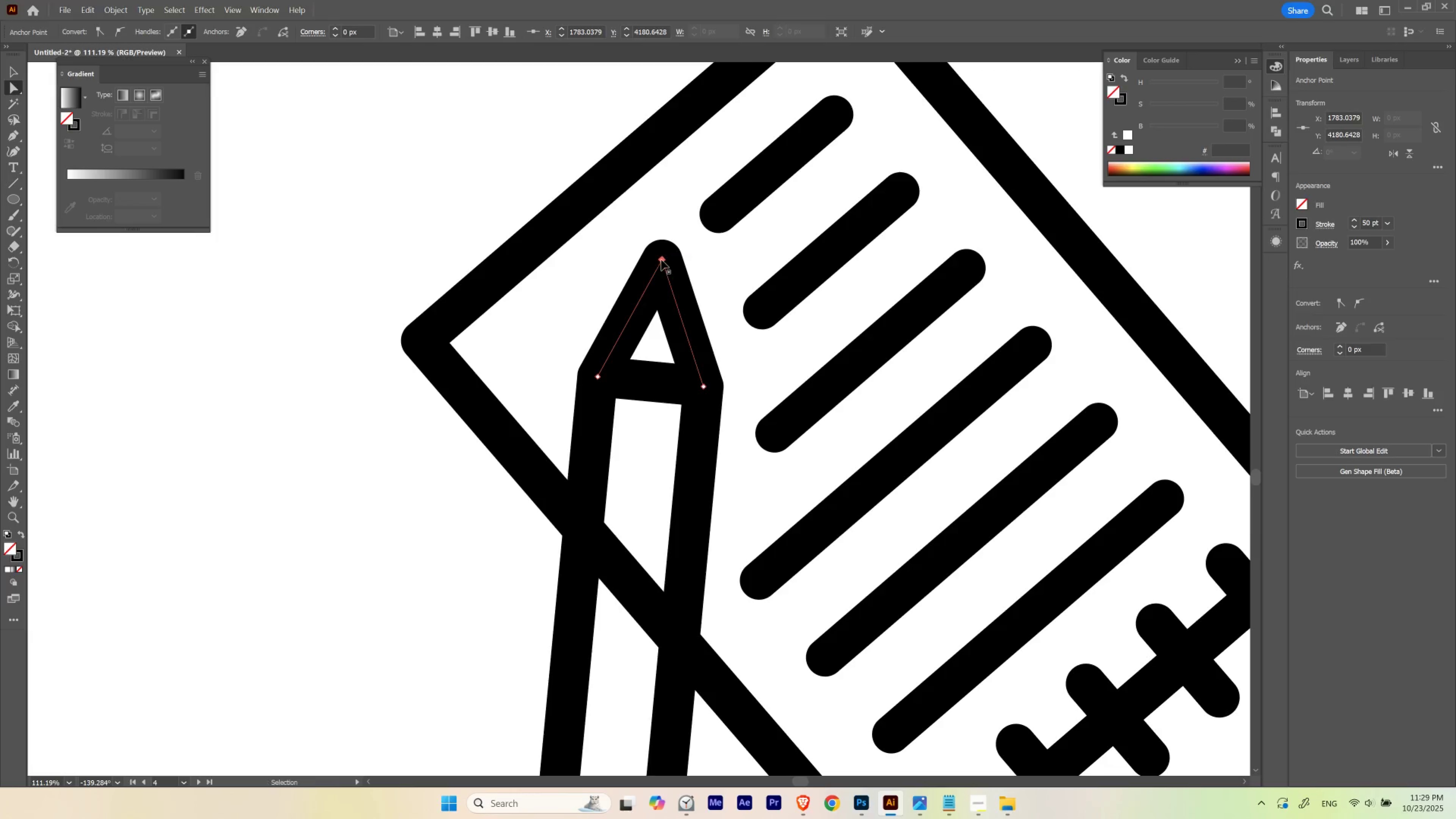 
key(Control+U)
 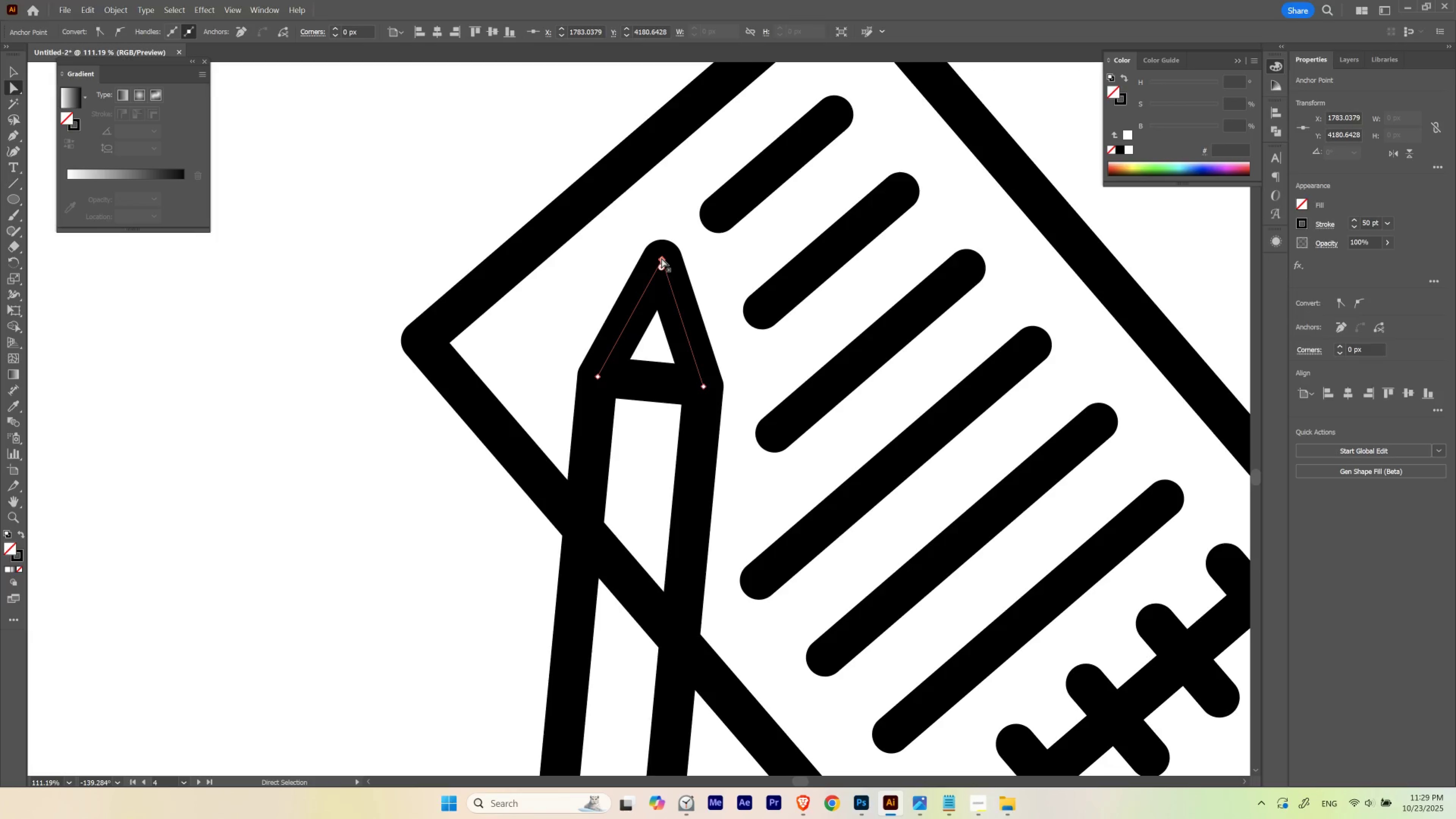 
left_click_drag(start_coordinate=[662, 258], to_coordinate=[663, 247])
 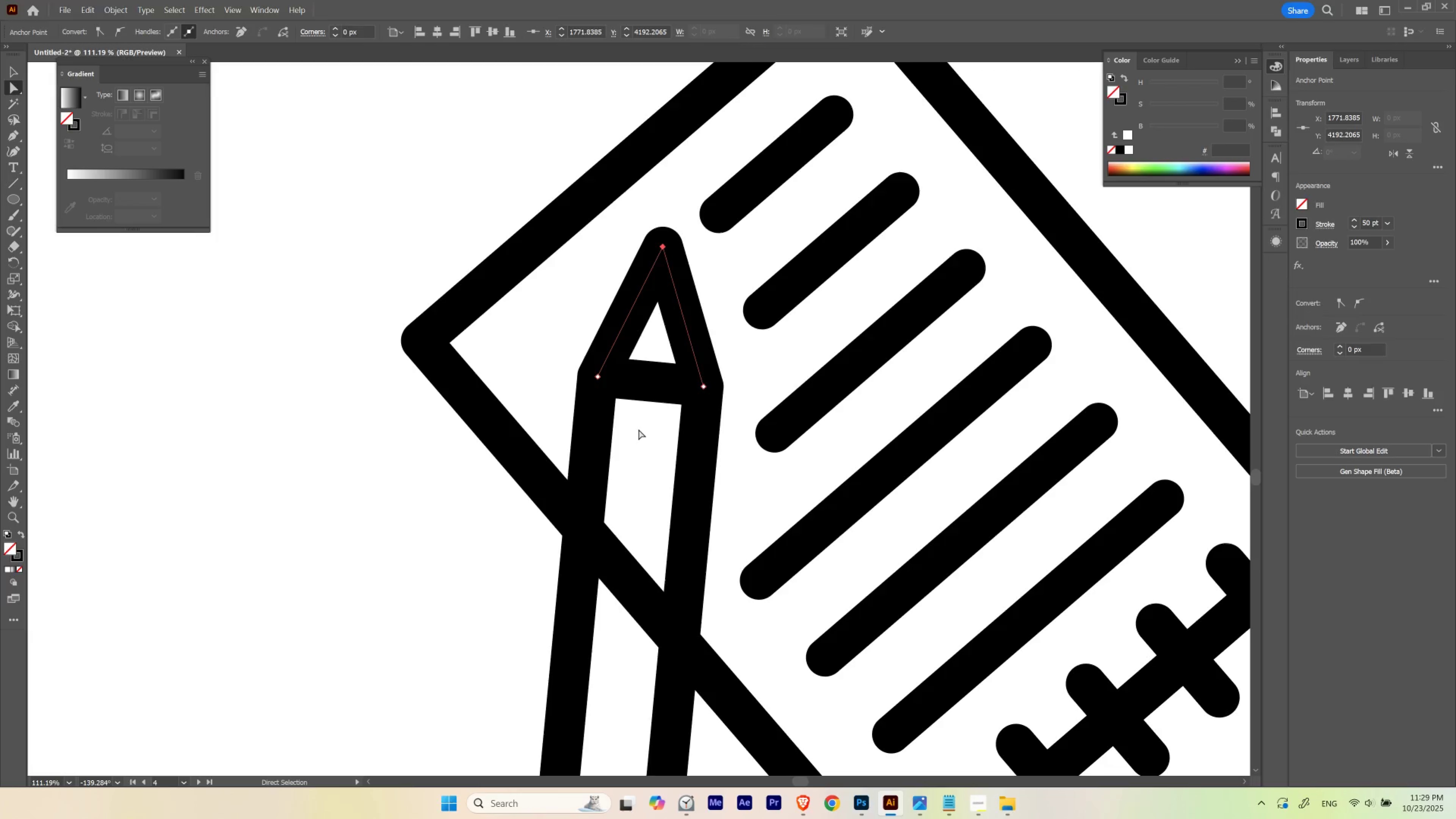 
left_click([638, 429])
 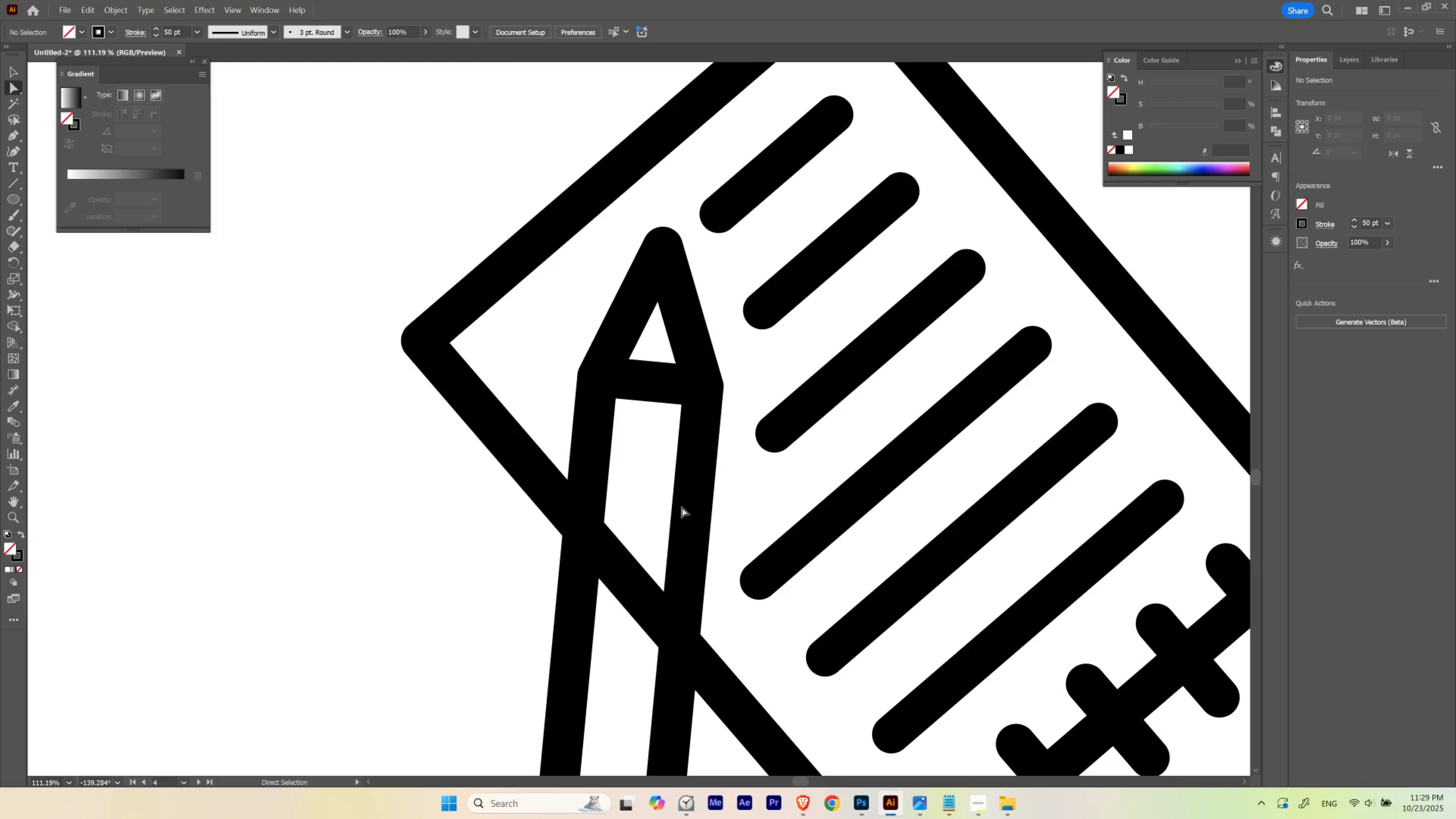 
key(Escape)
 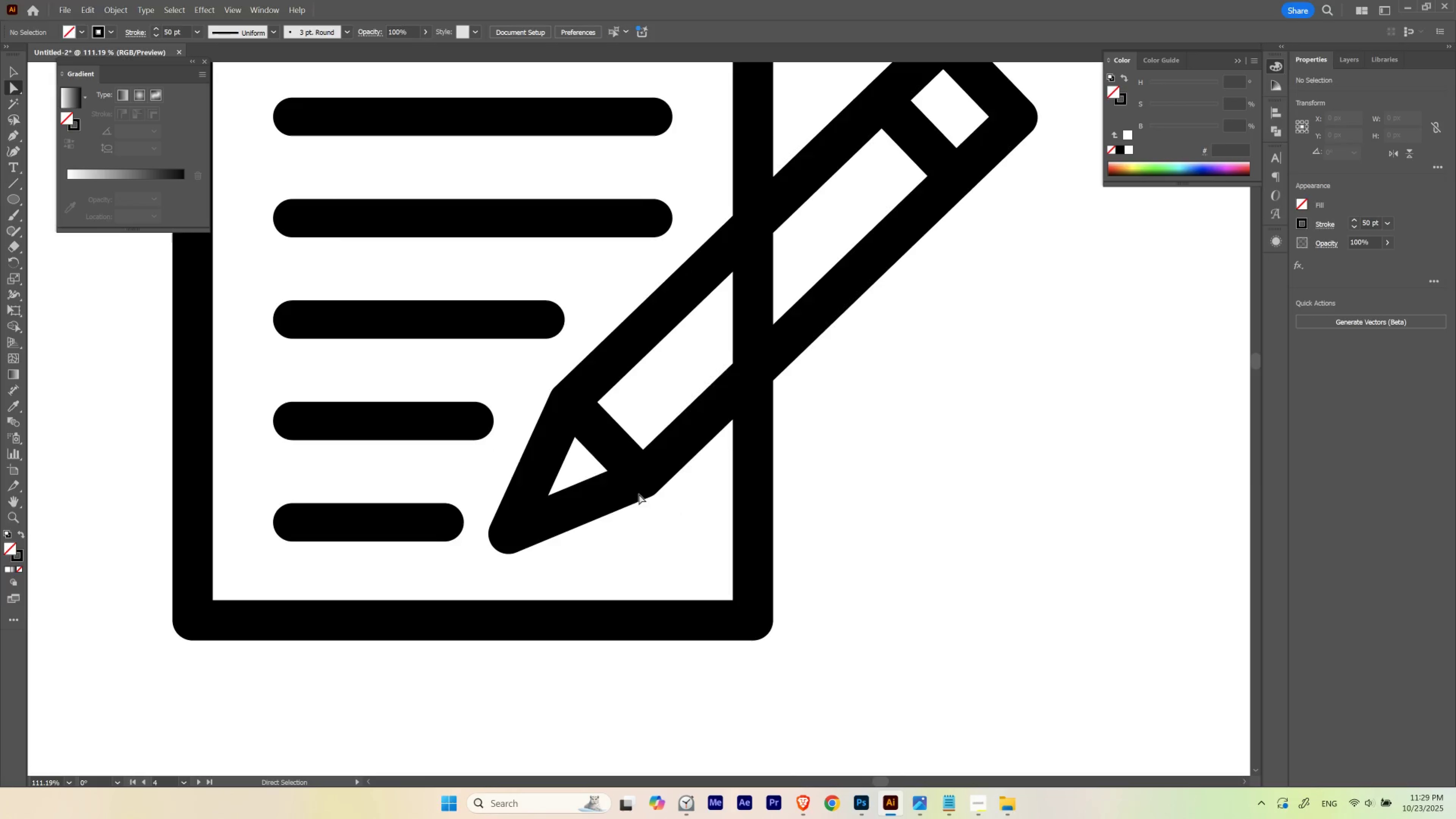 
hold_key(key=ControlLeft, duration=1.27)
 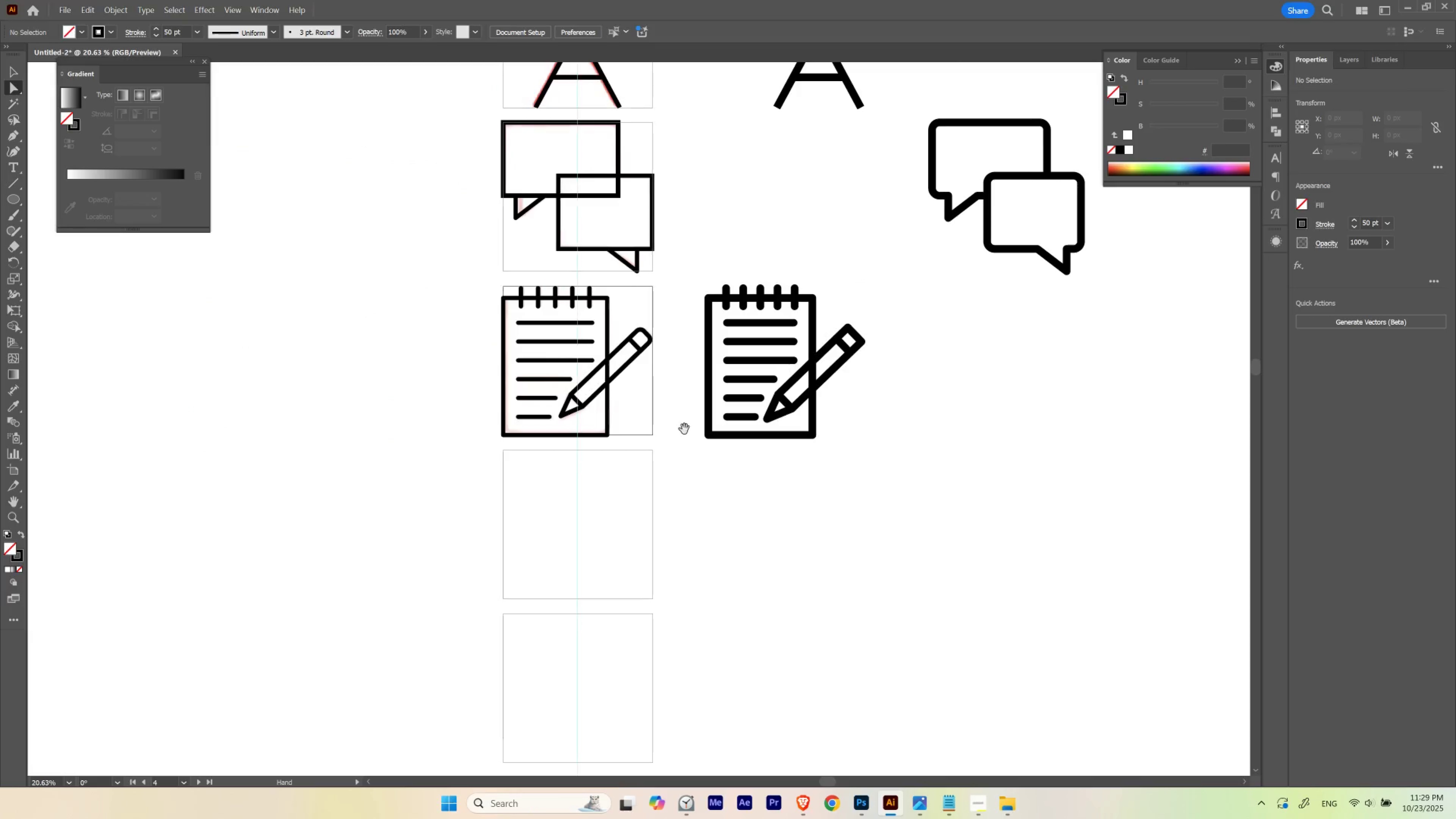 
hold_key(key=Space, duration=1.77)
 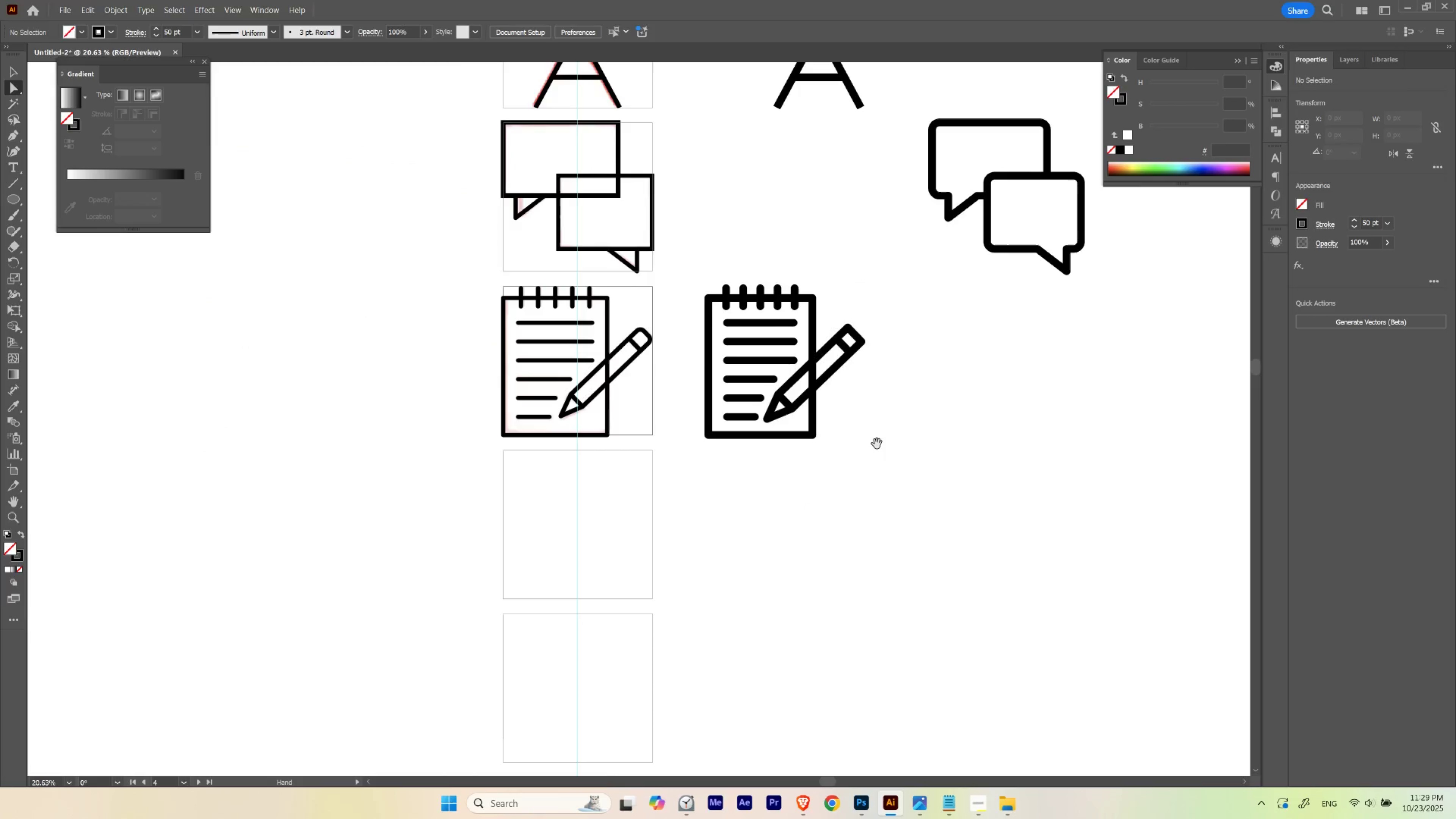 
left_click_drag(start_coordinate=[613, 438], to_coordinate=[429, 523])
 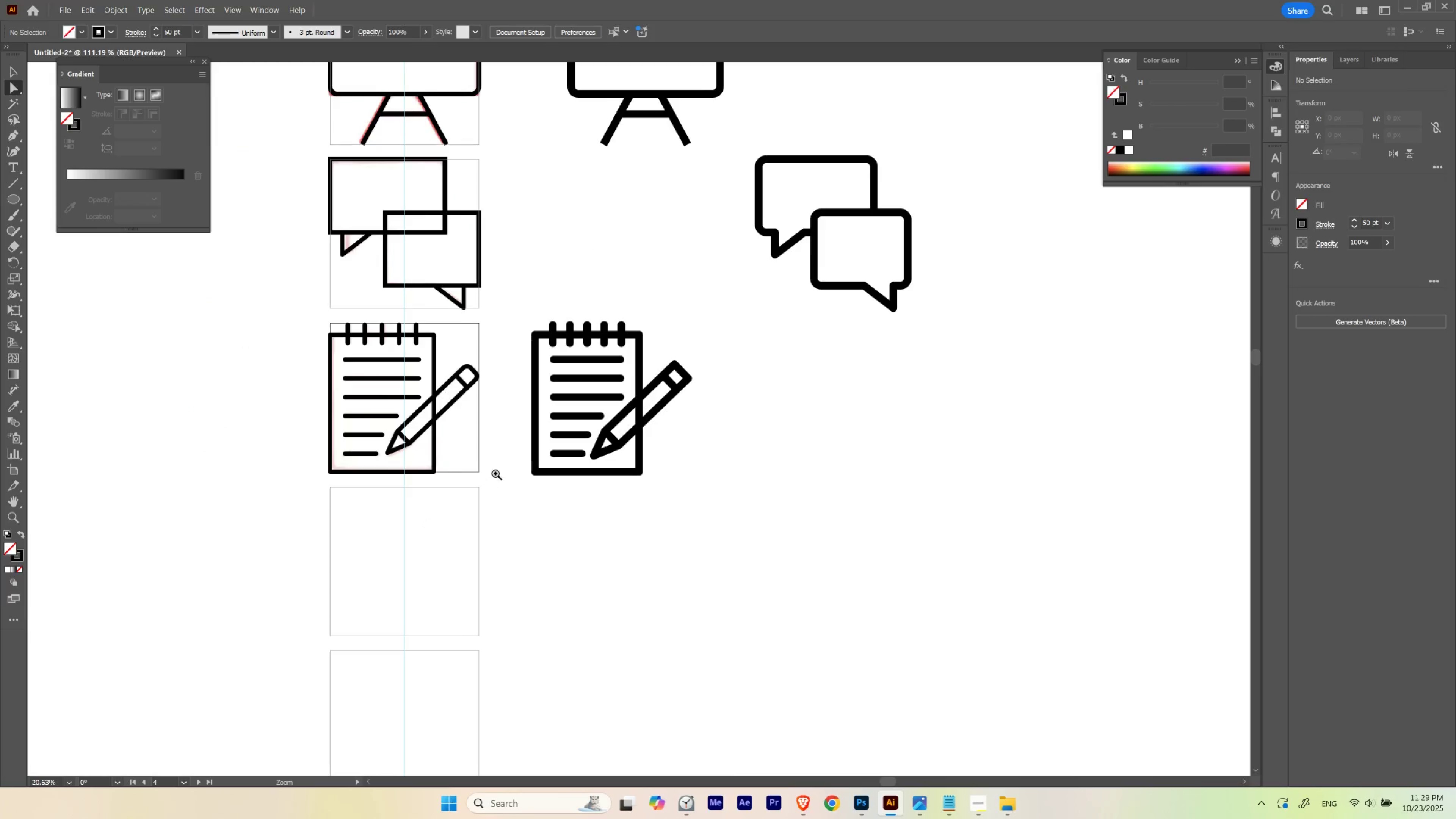 
left_click_drag(start_coordinate=[511, 466], to_coordinate=[684, 429])
 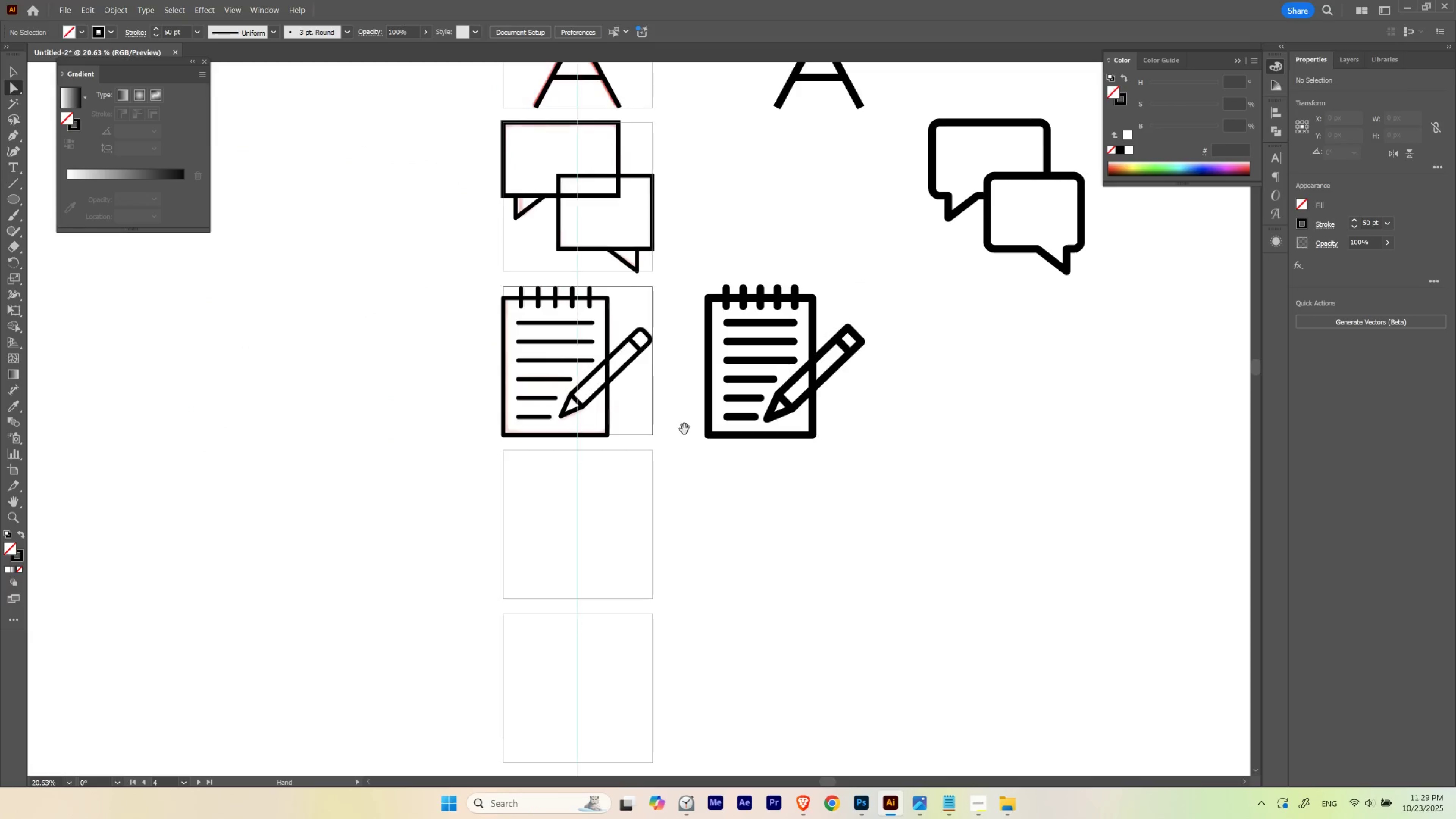 
key(Space)
 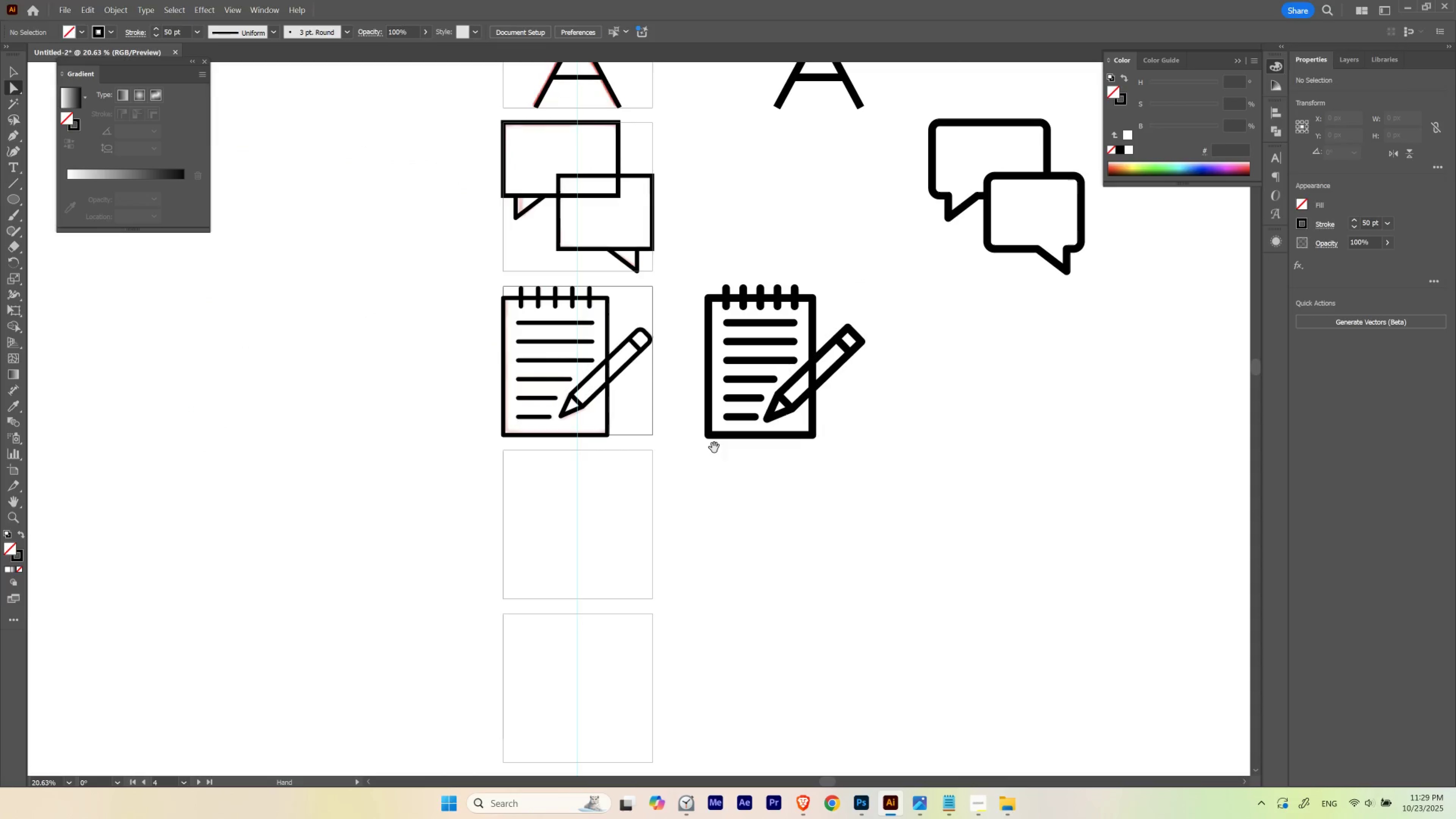 
key(Space)
 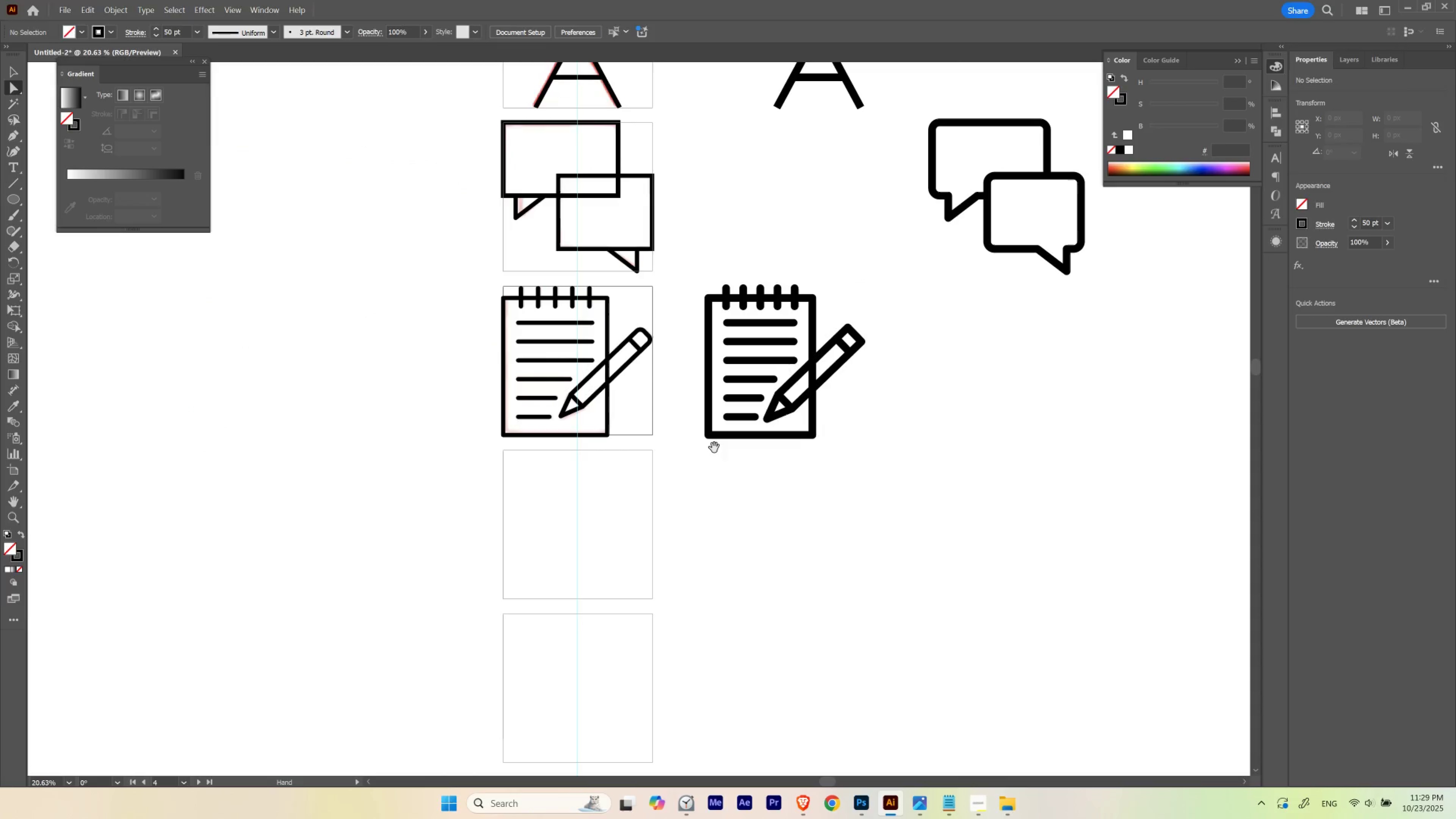 
key(Space)
 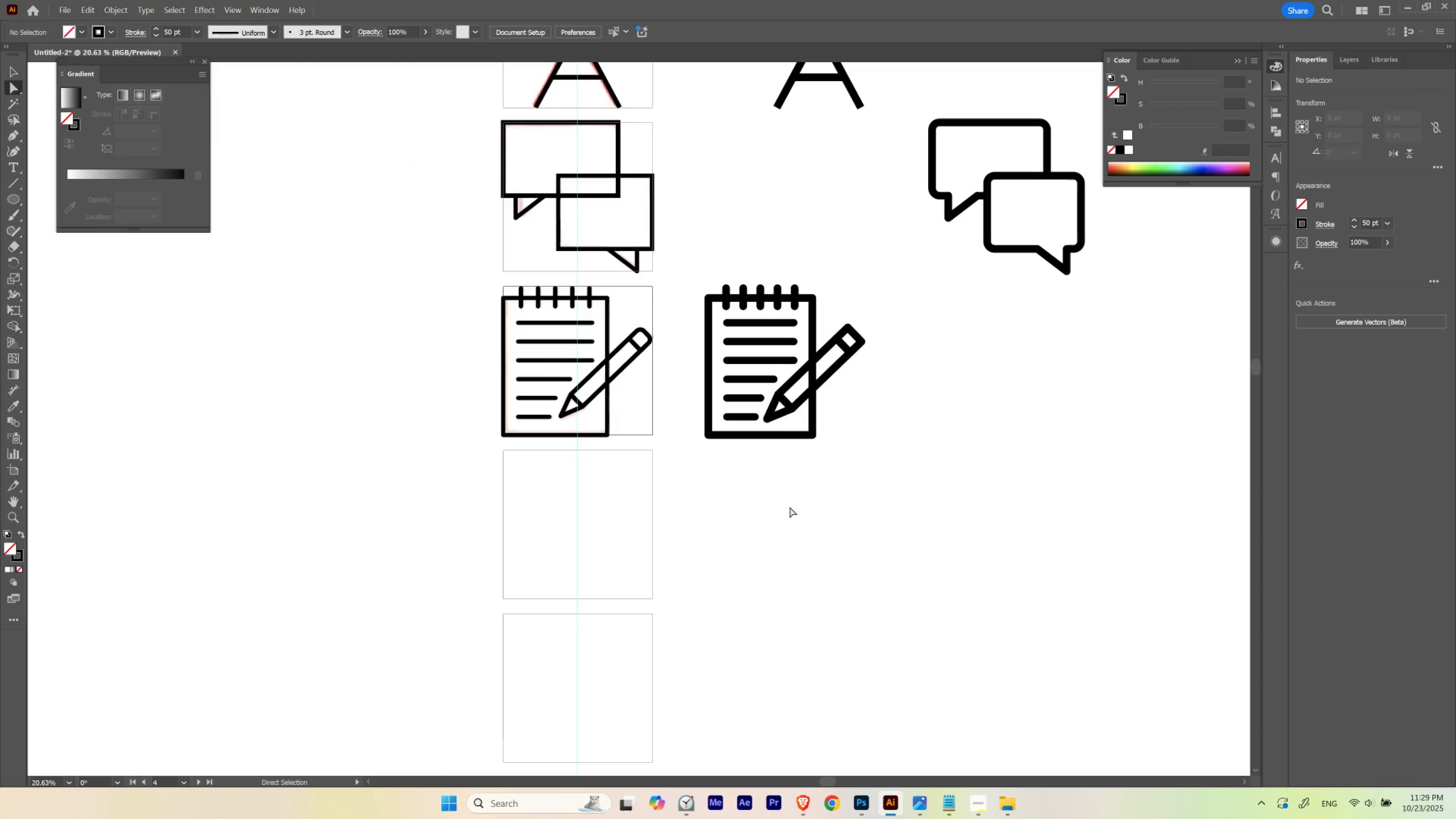 
left_click([790, 507])
 